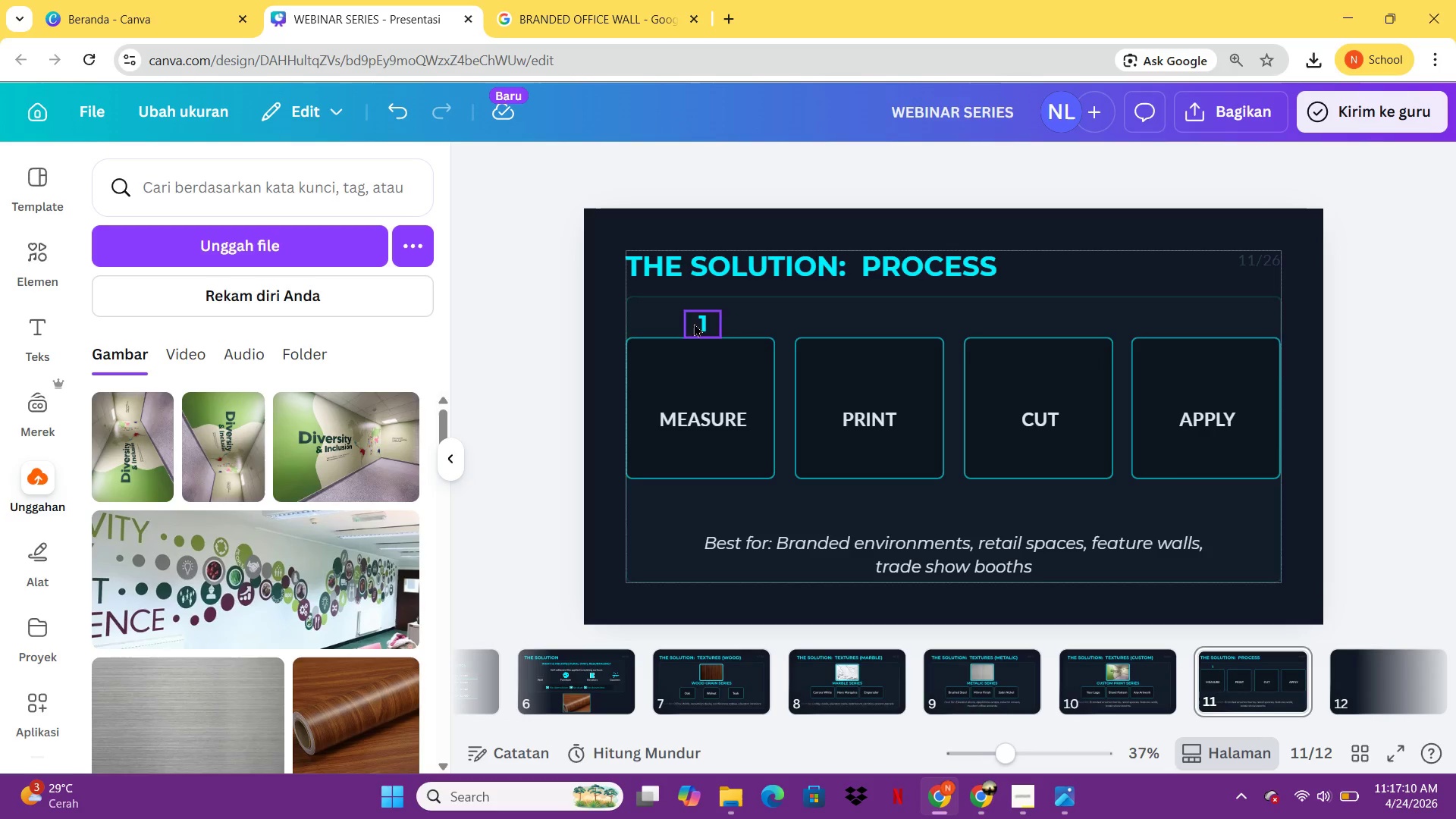 
left_click([24, 281])
 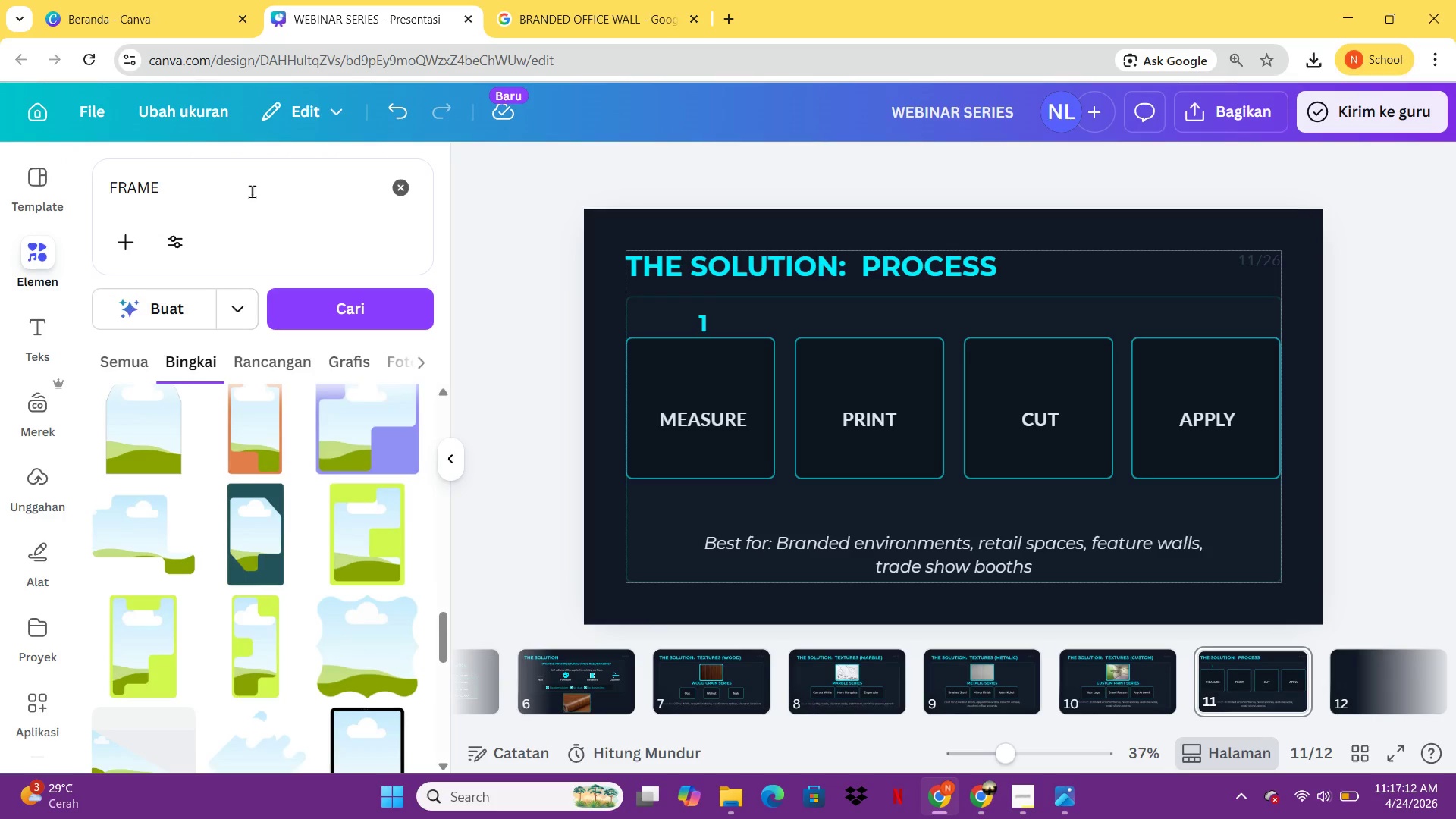 
left_click_drag(start_coordinate=[252, 191], to_coordinate=[91, 199])
 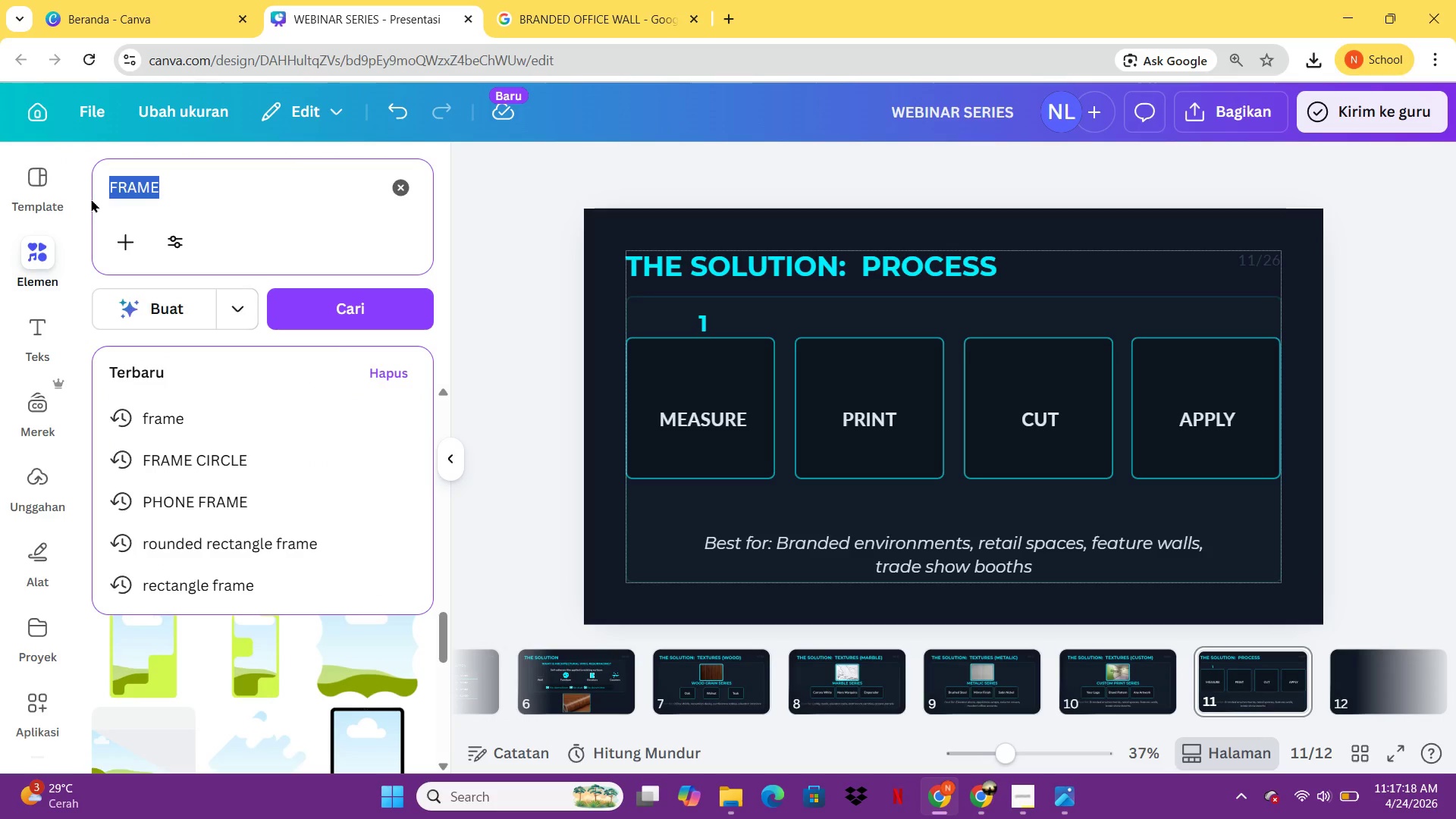 
wait(10.2)
 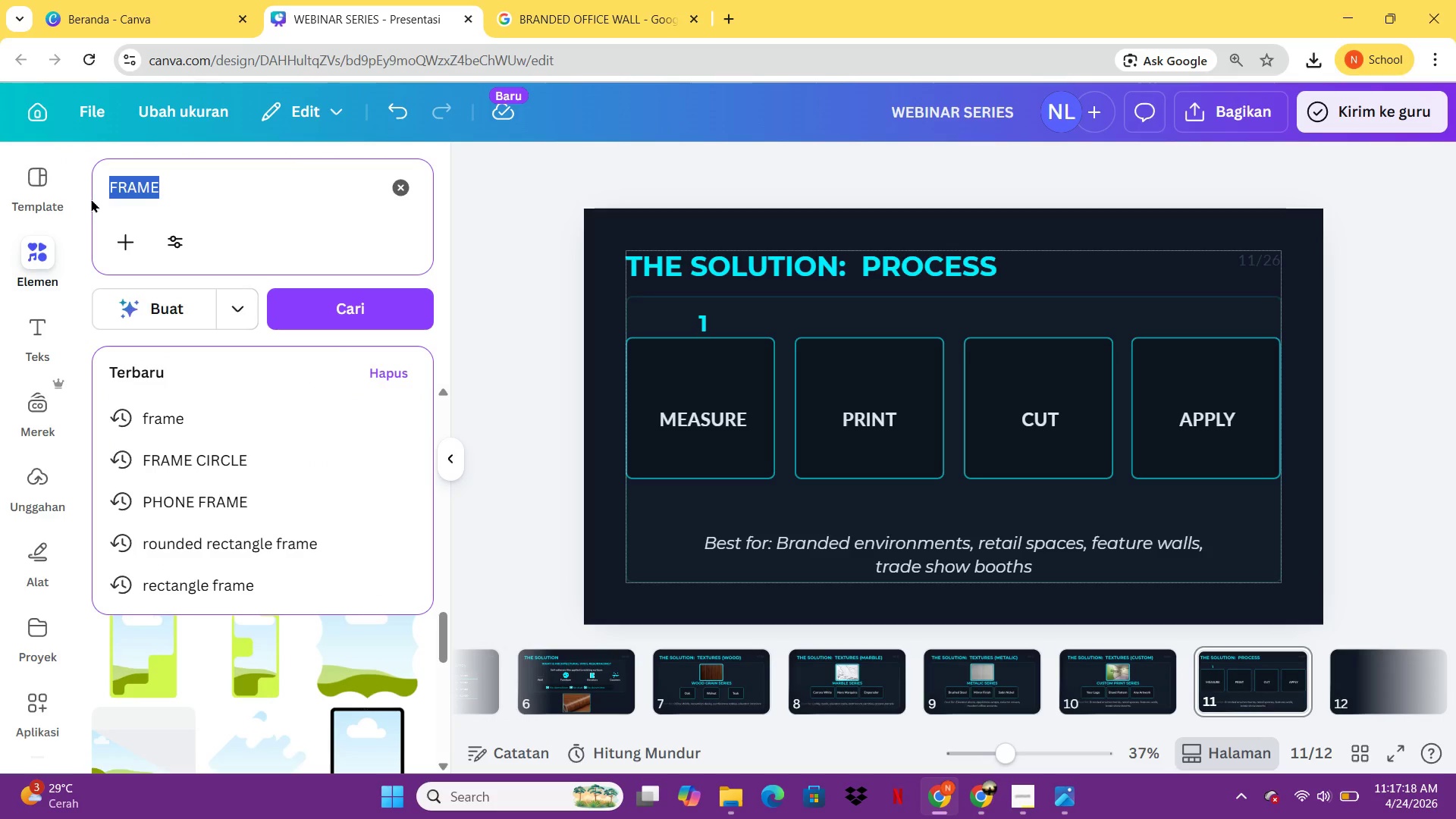 
left_click([542, 237])
 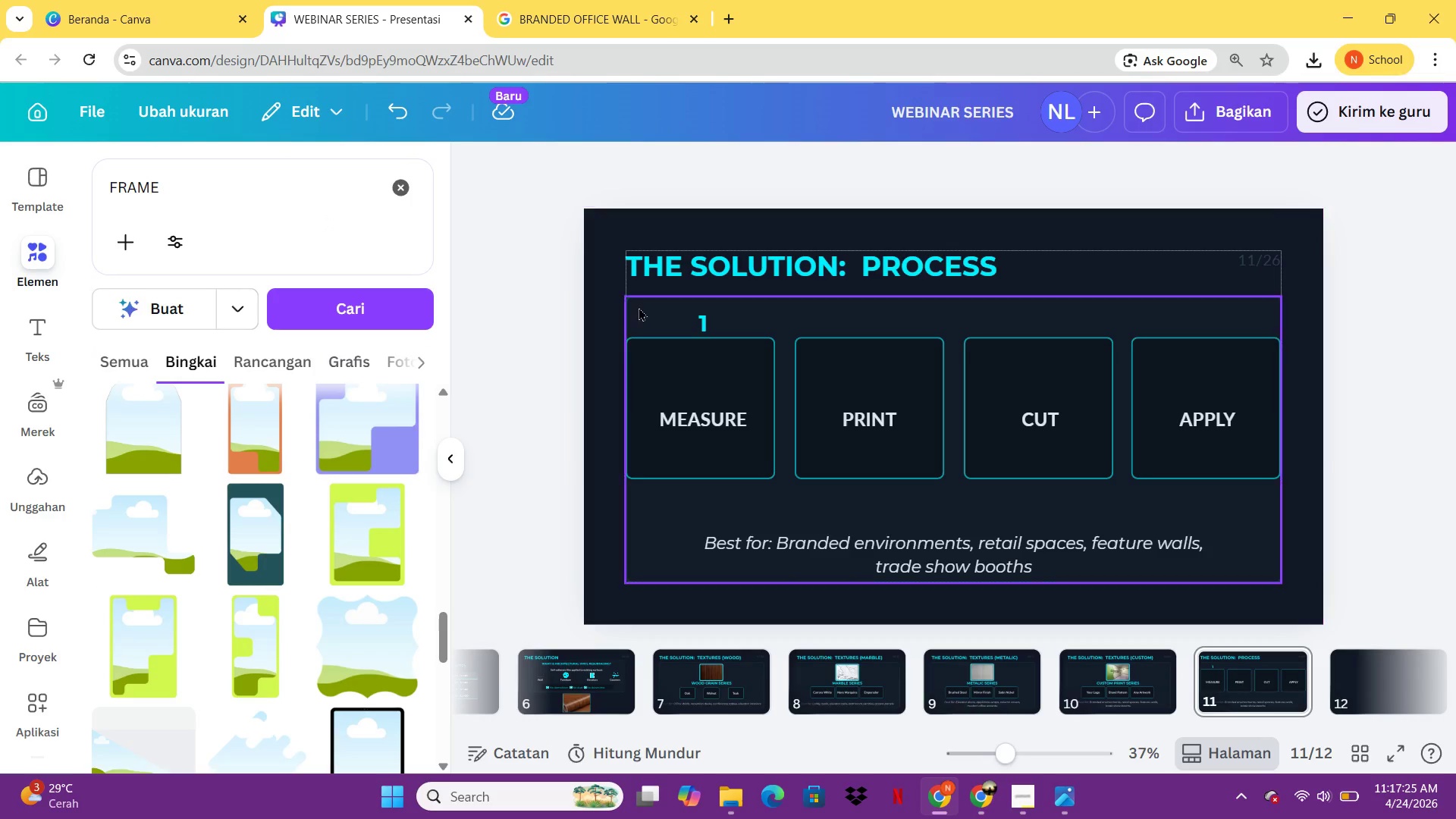 
left_click([718, 329])
 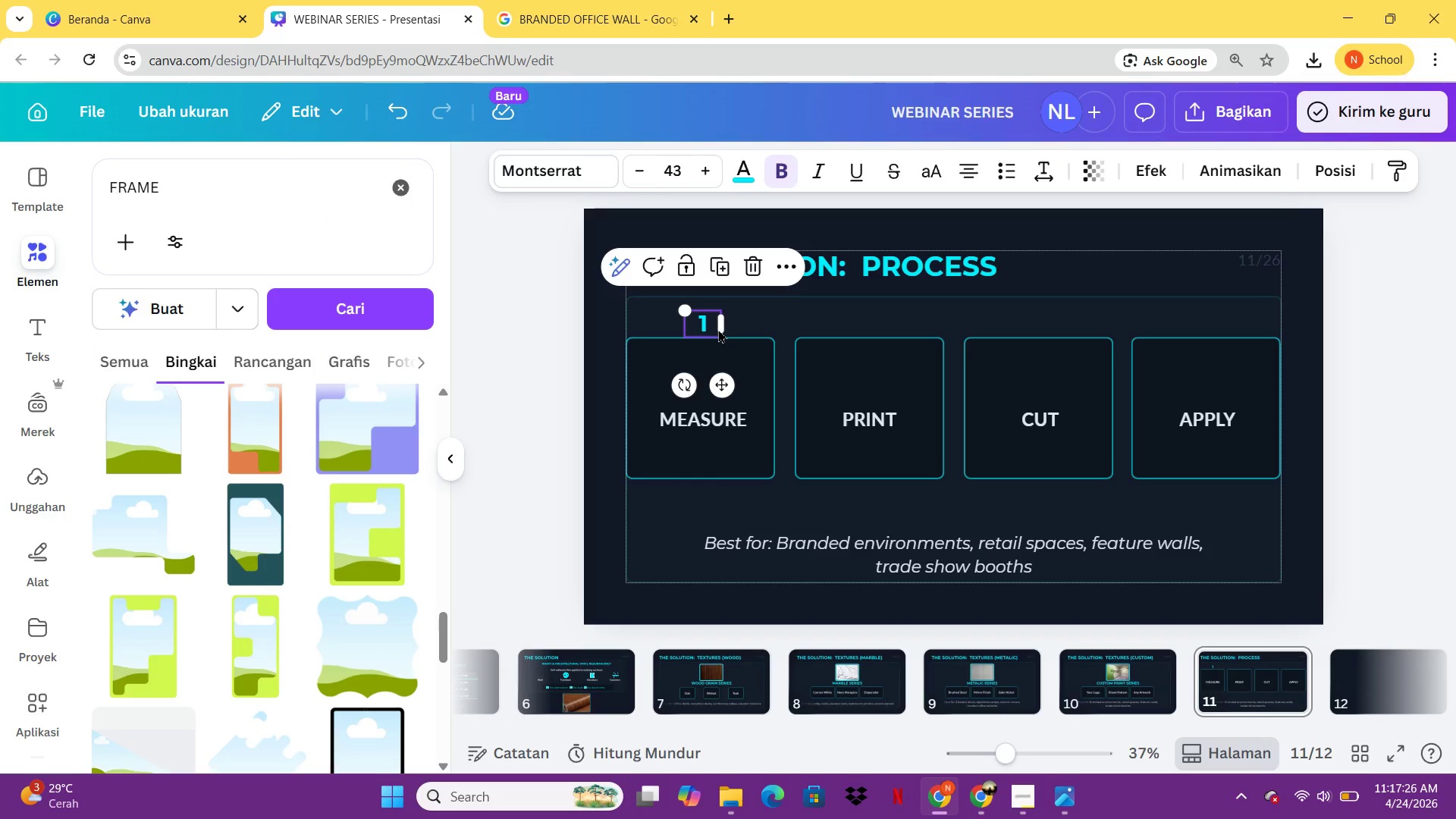 
key(Control+C)
 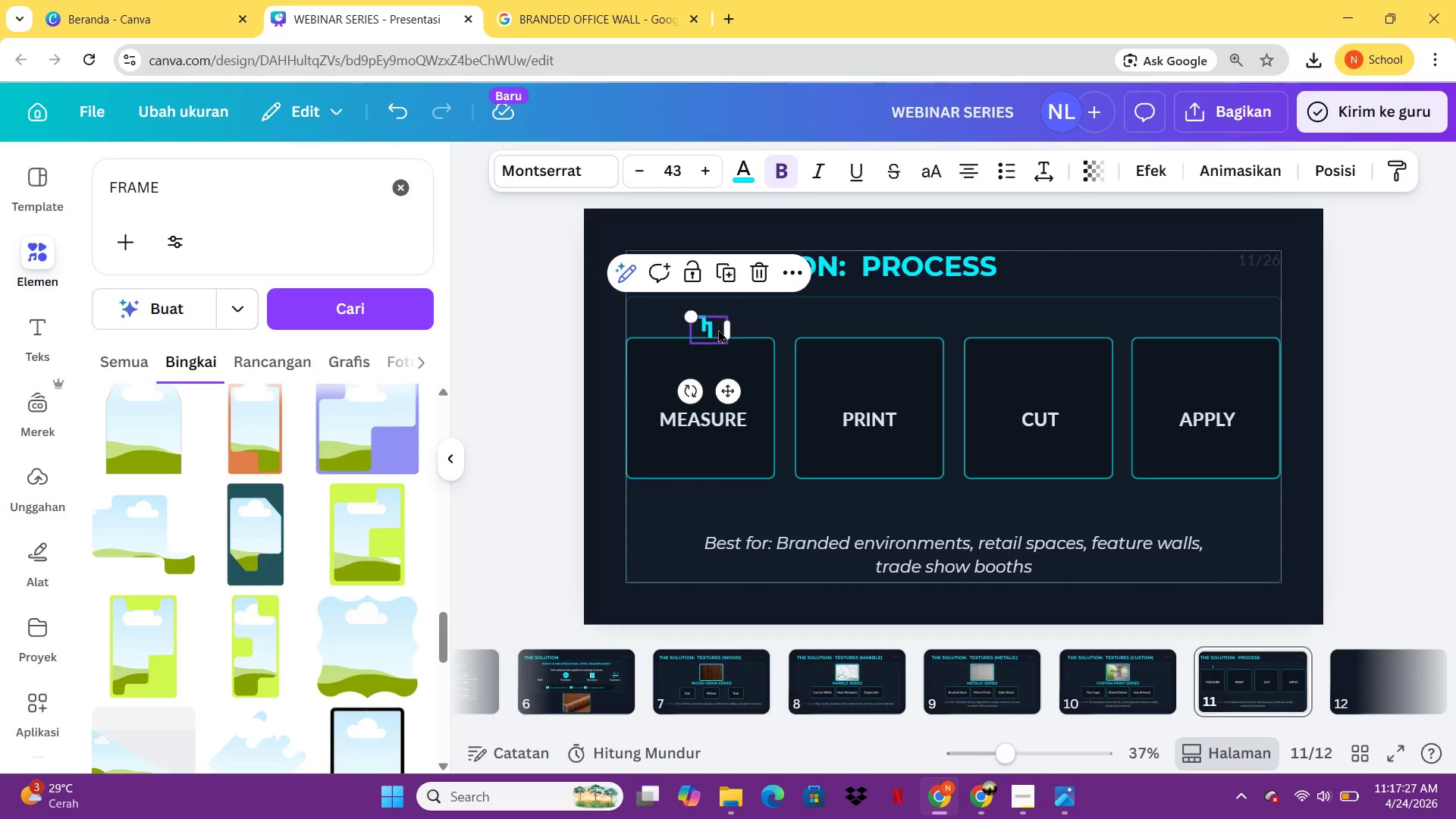 
key(Control+V)
 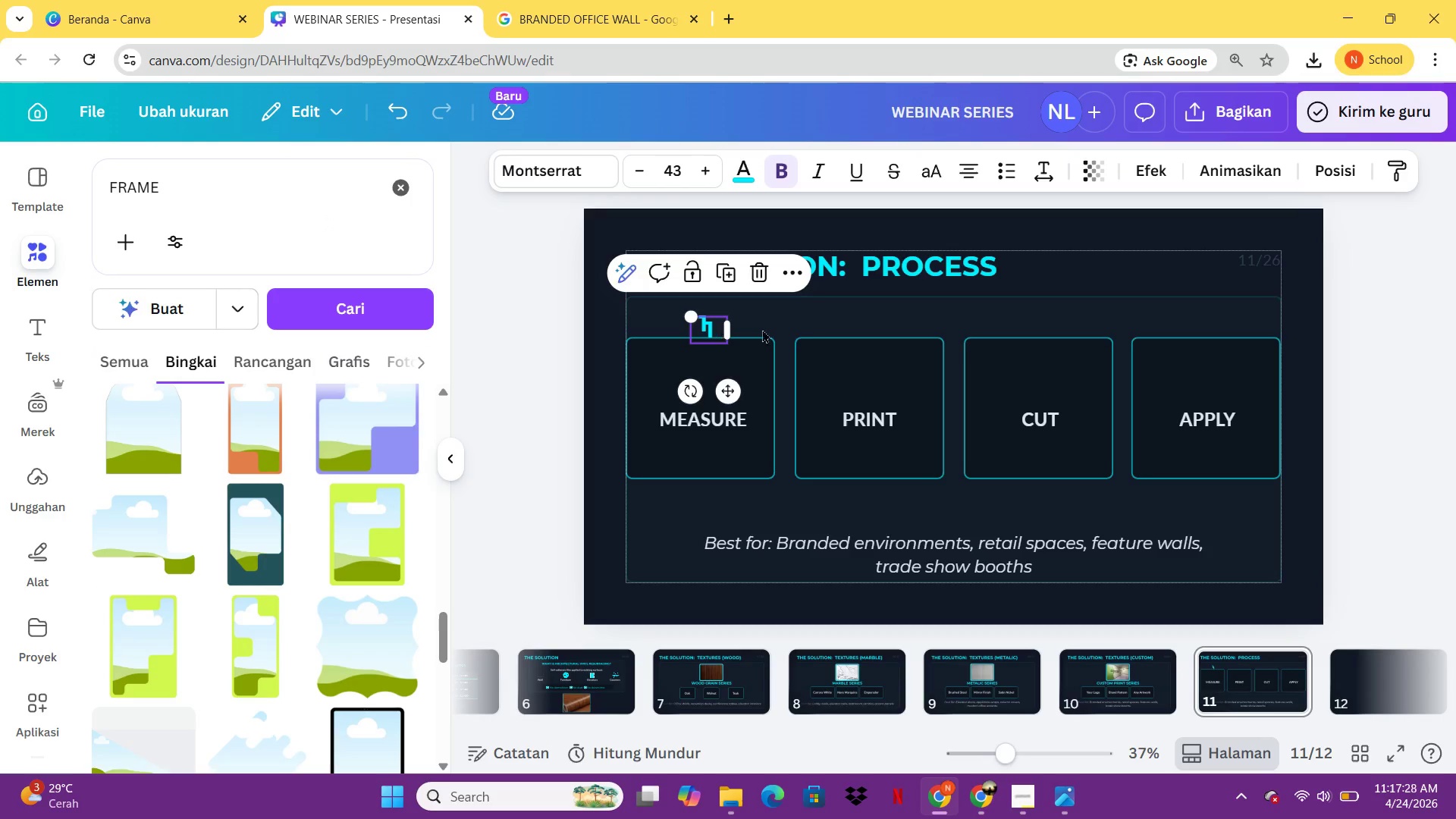 
left_click_drag(start_coordinate=[718, 329], to_coordinate=[876, 323])
 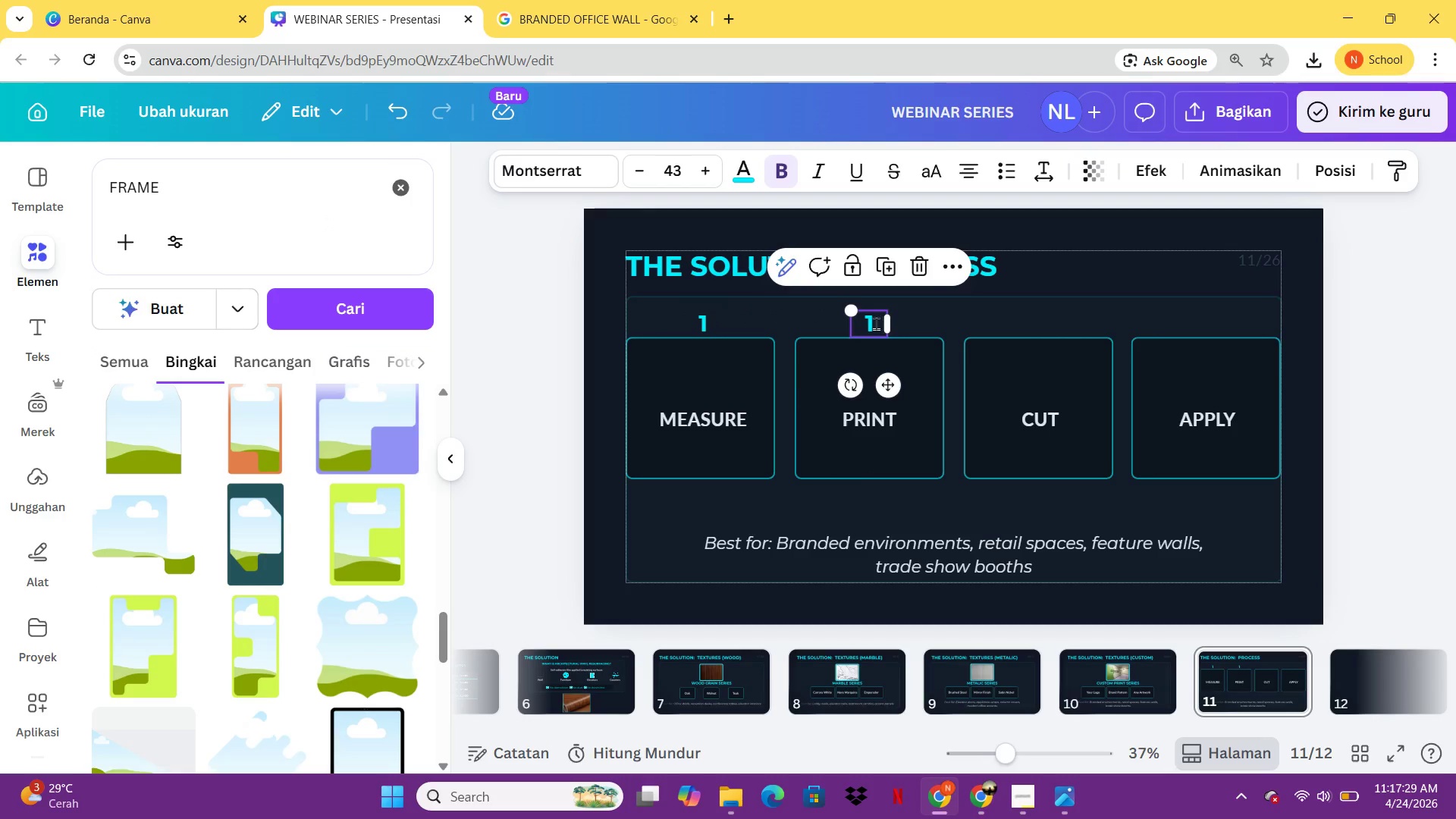 
left_click([876, 323])
 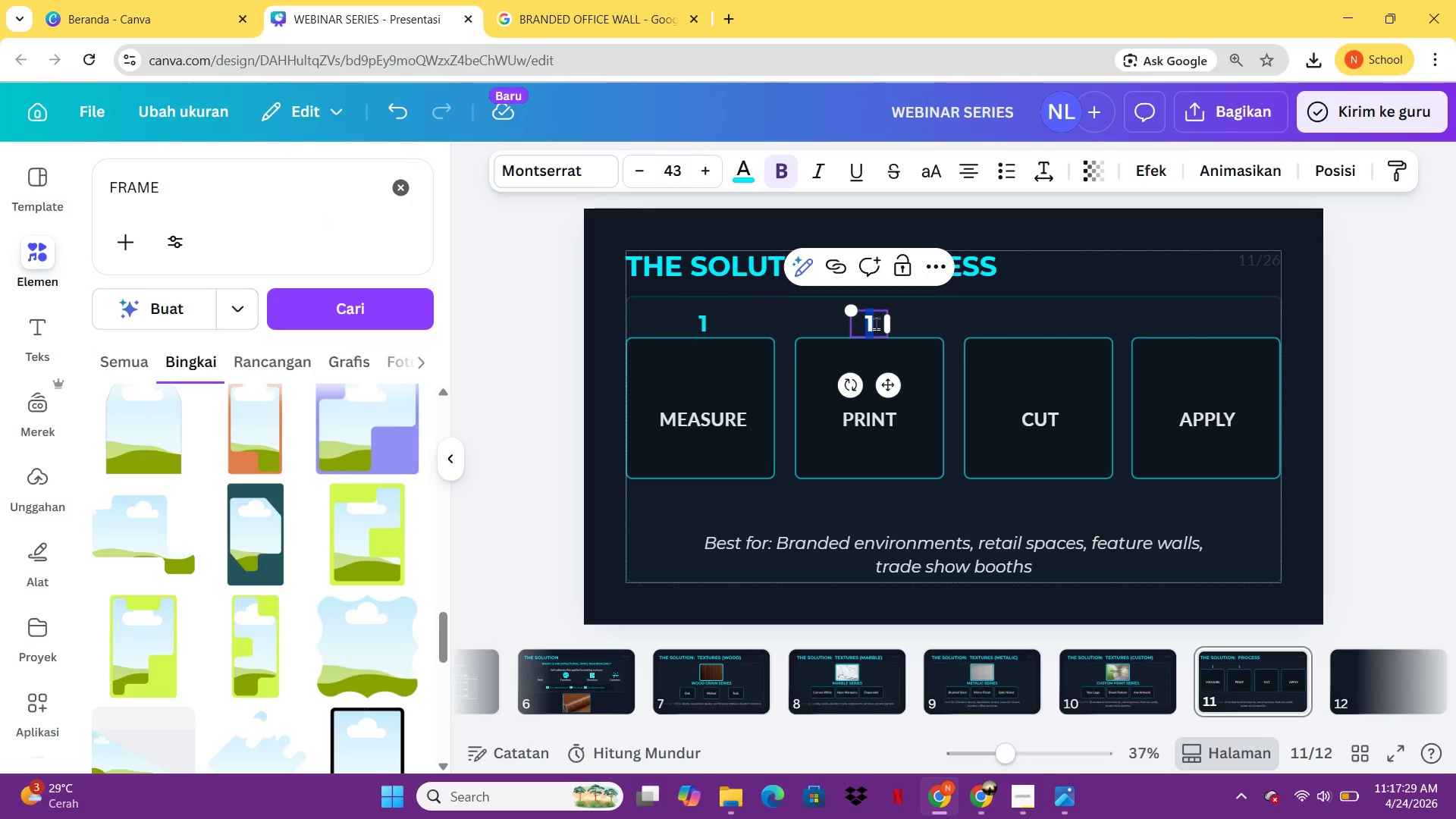 
key(2)
 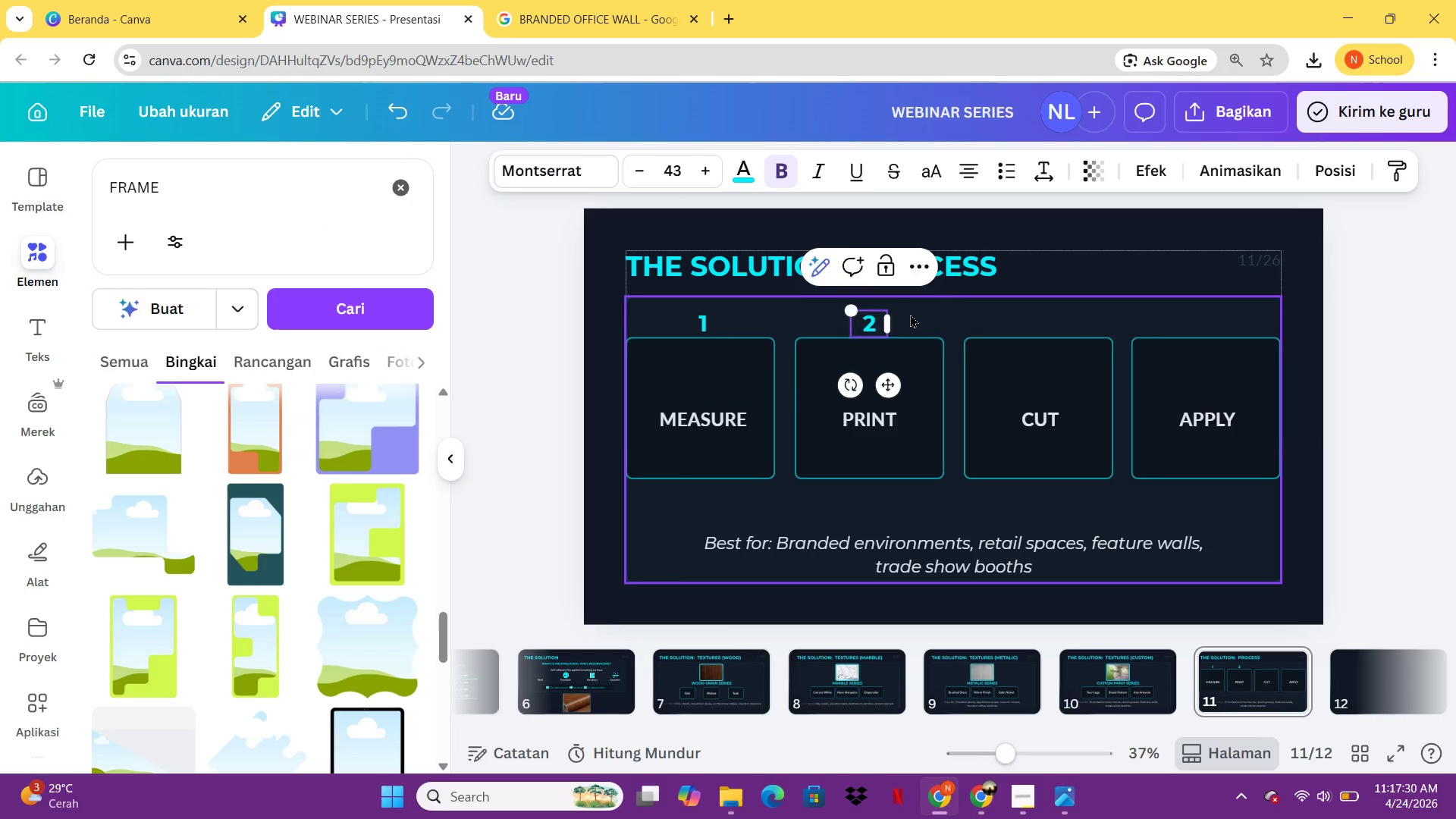 
left_click([911, 312])
 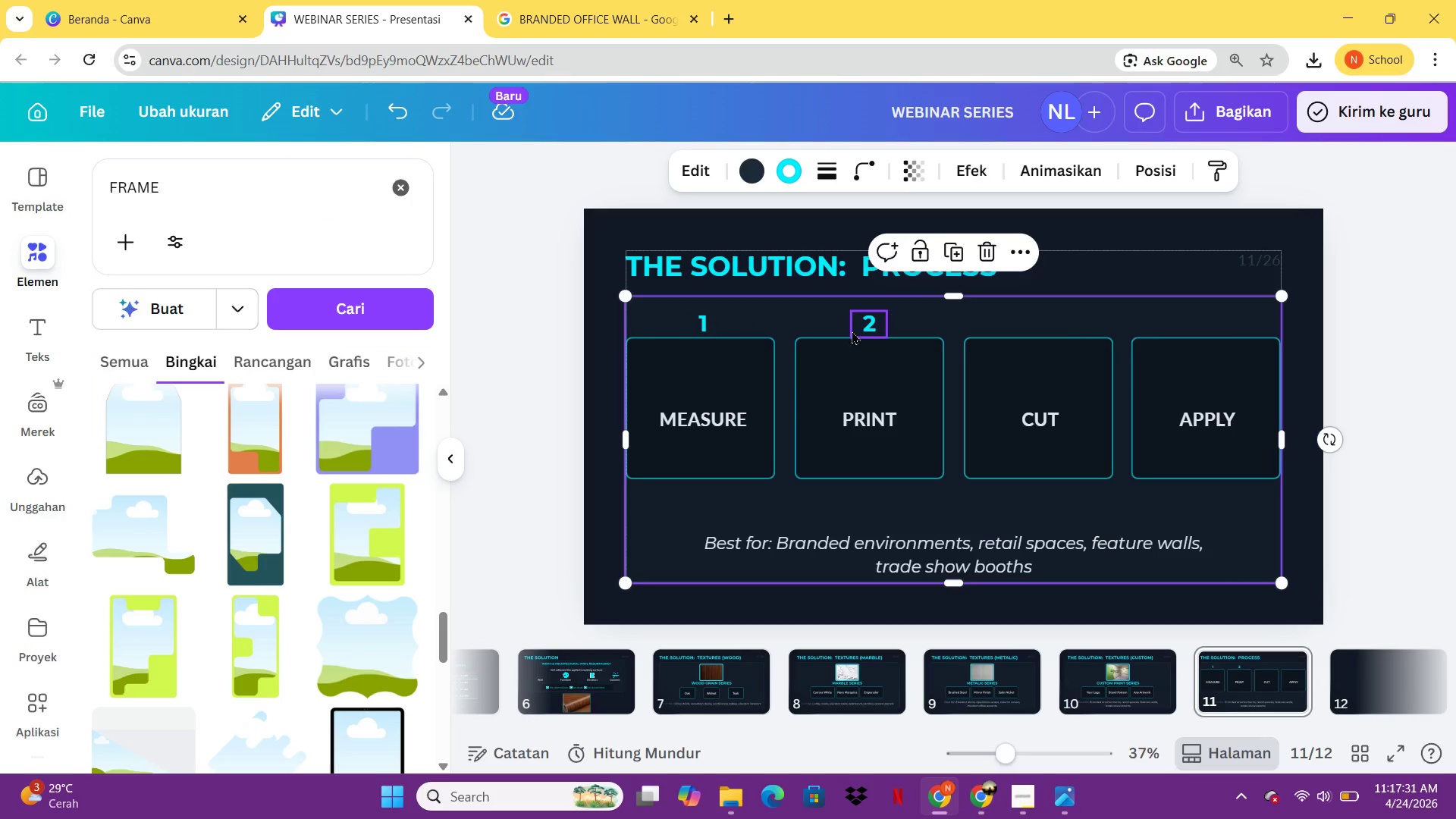 
left_click([852, 330])
 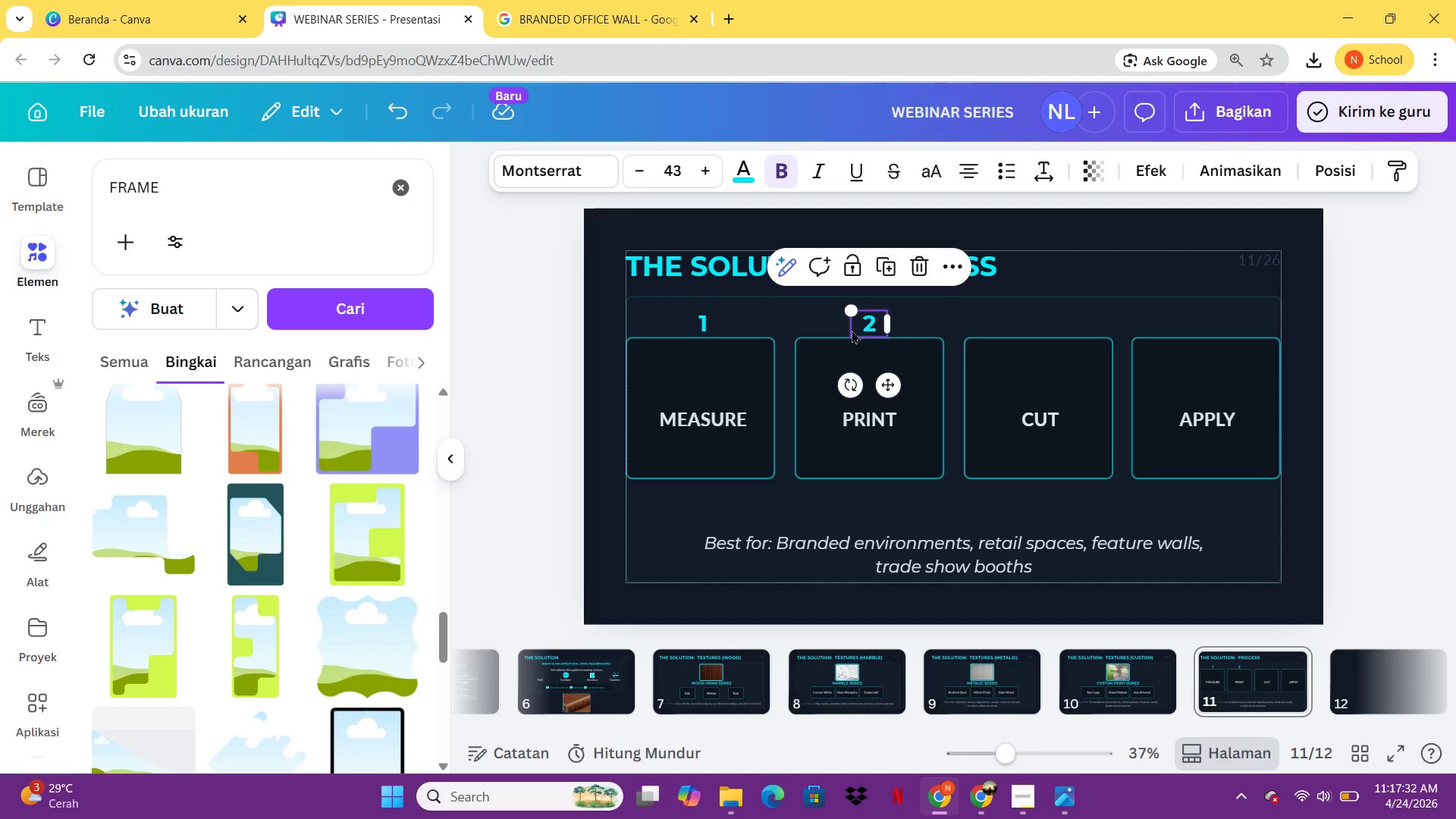 
key(Control+C)
 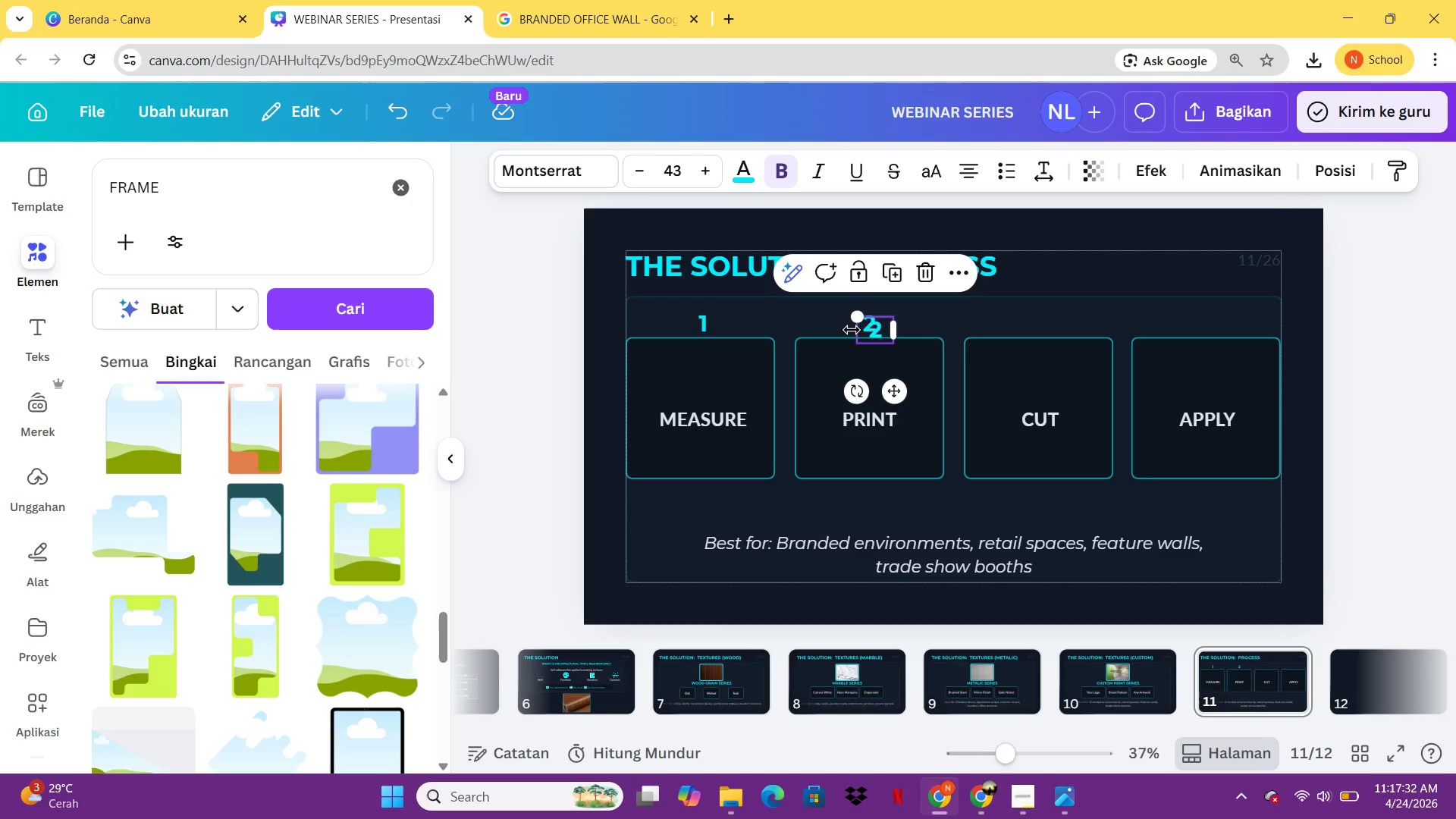 
key(Control+V)
 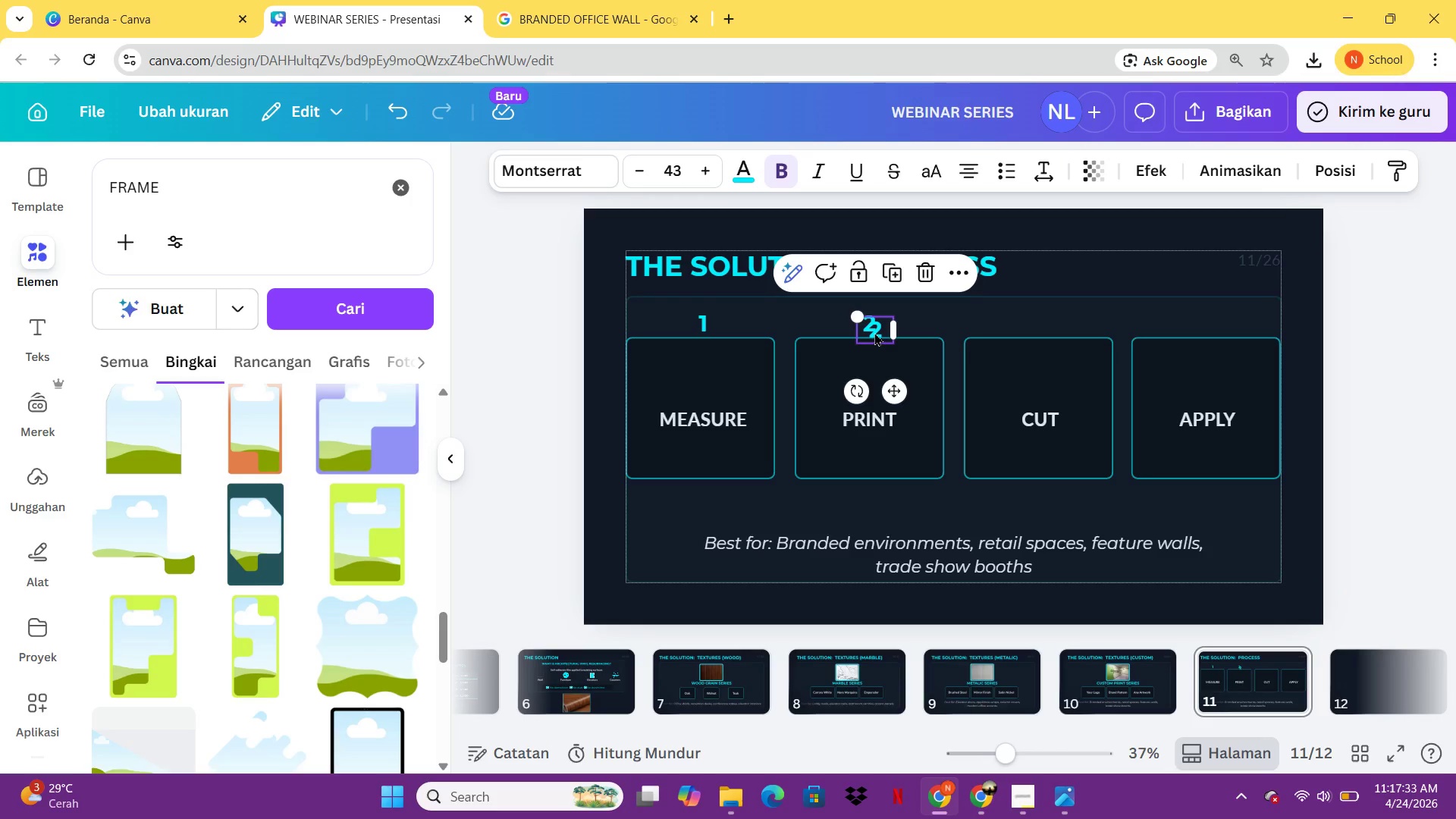 
left_click_drag(start_coordinate=[874, 332], to_coordinate=[1042, 322])
 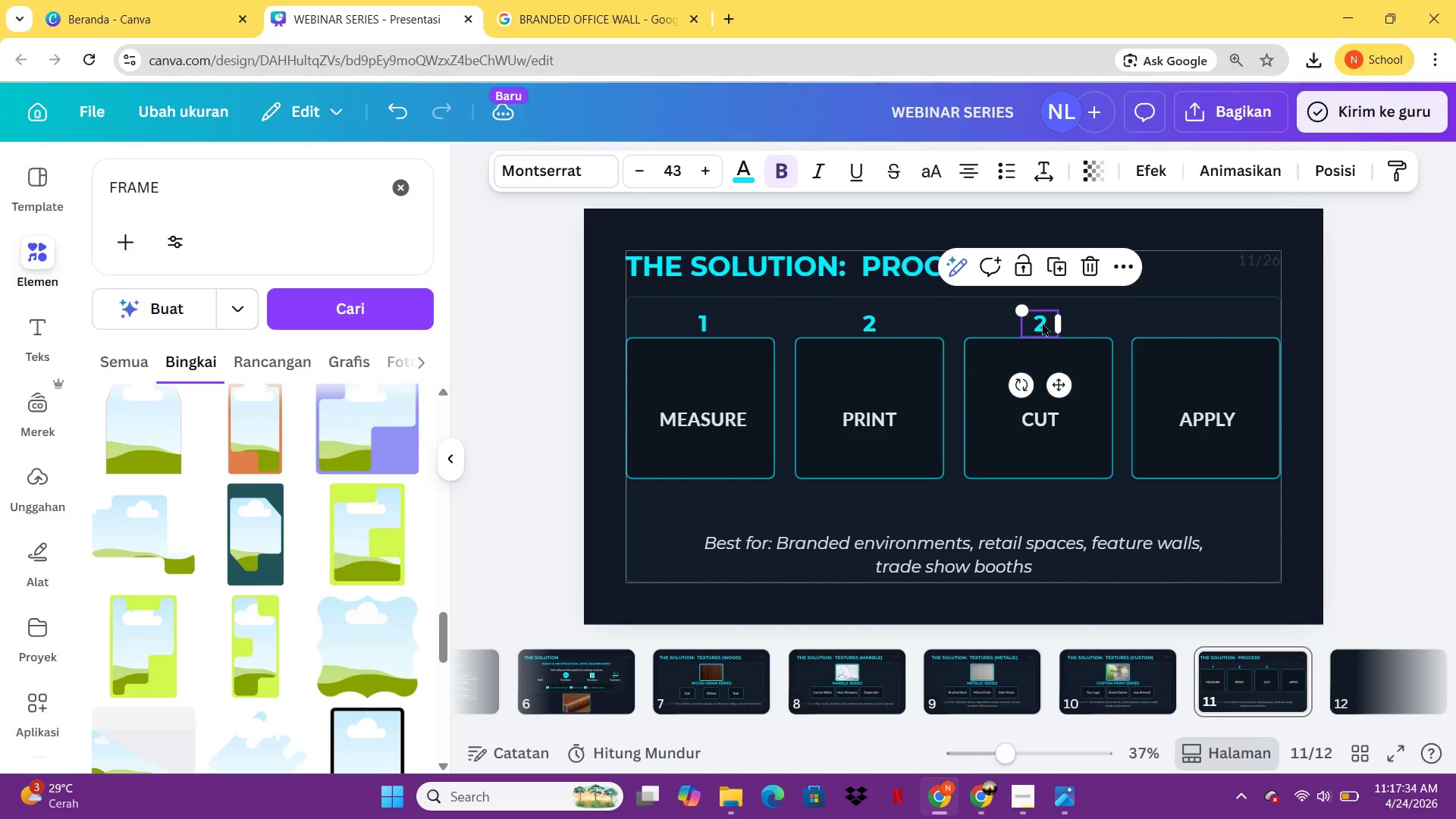 
left_click([1042, 322])
 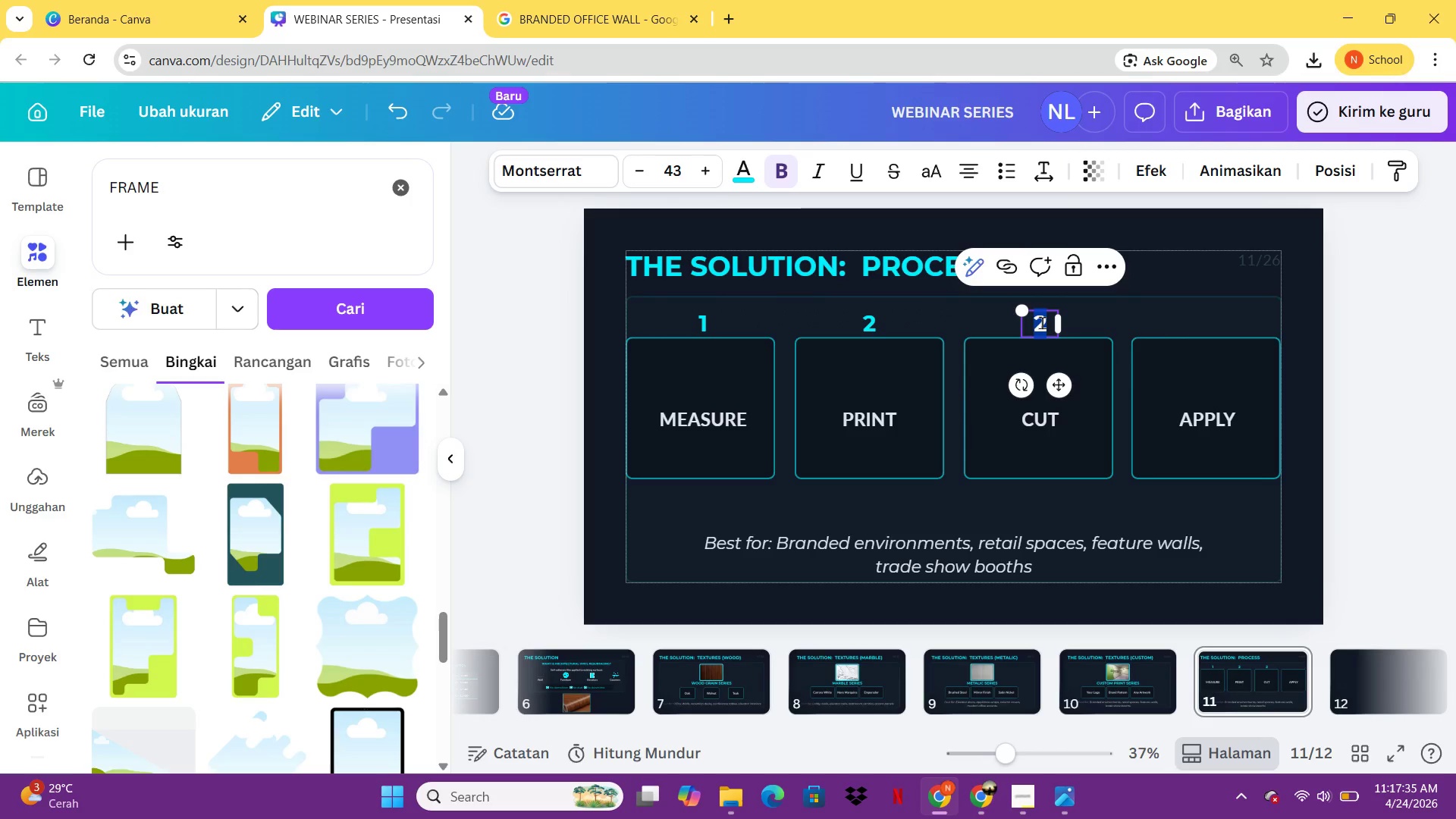 
key(3)
 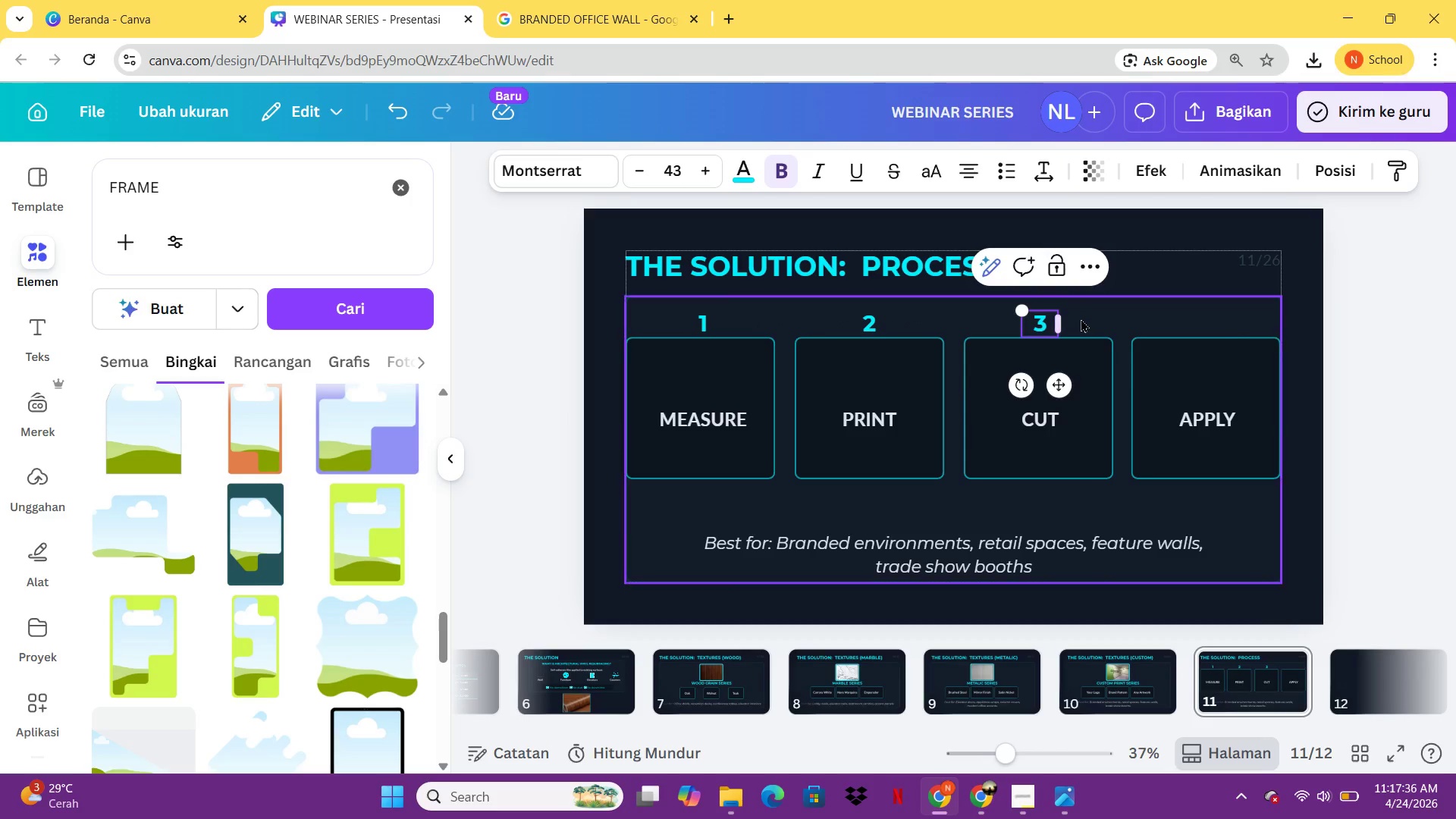 
left_click([1088, 316])
 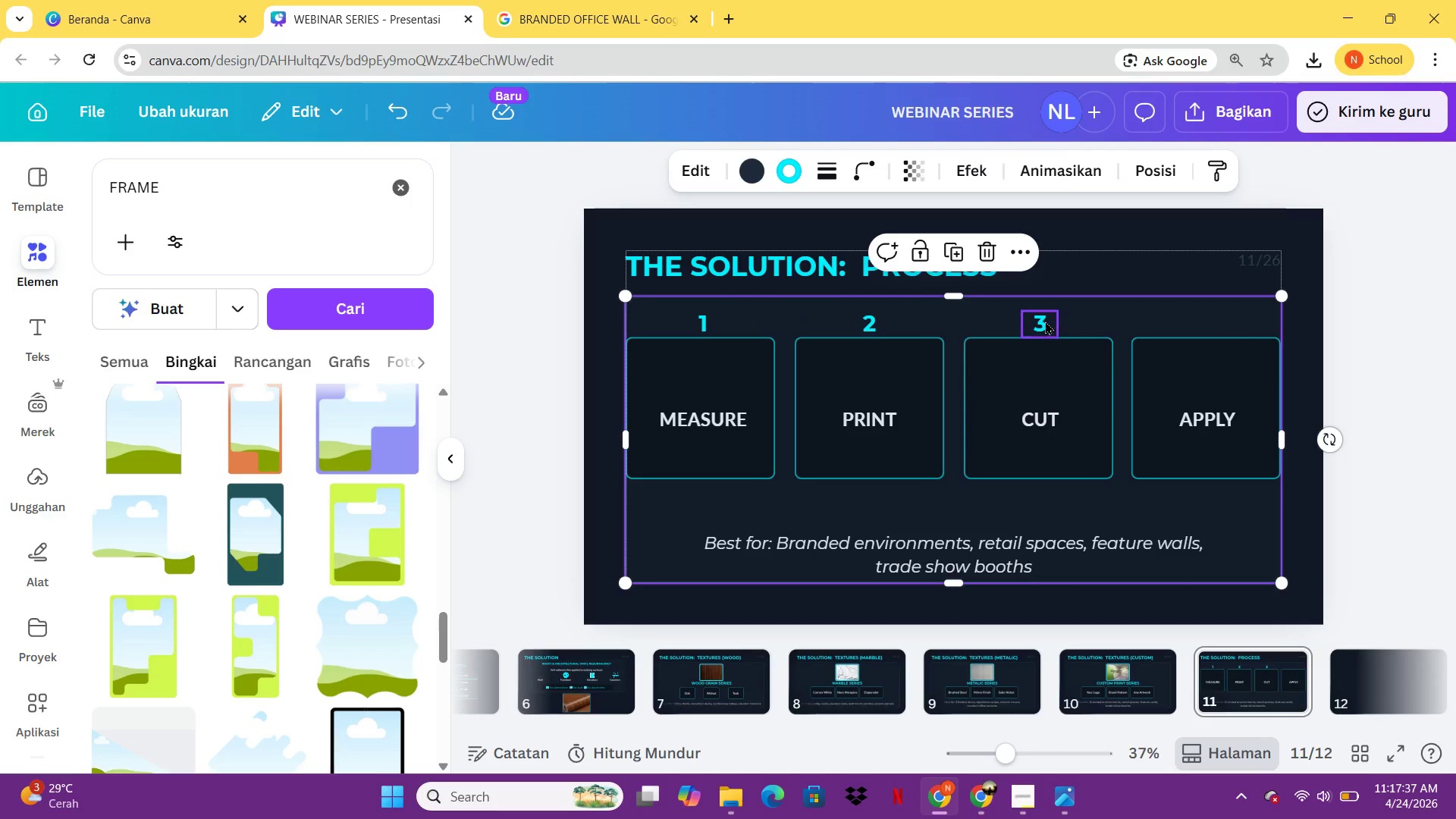 
left_click([1045, 321])
 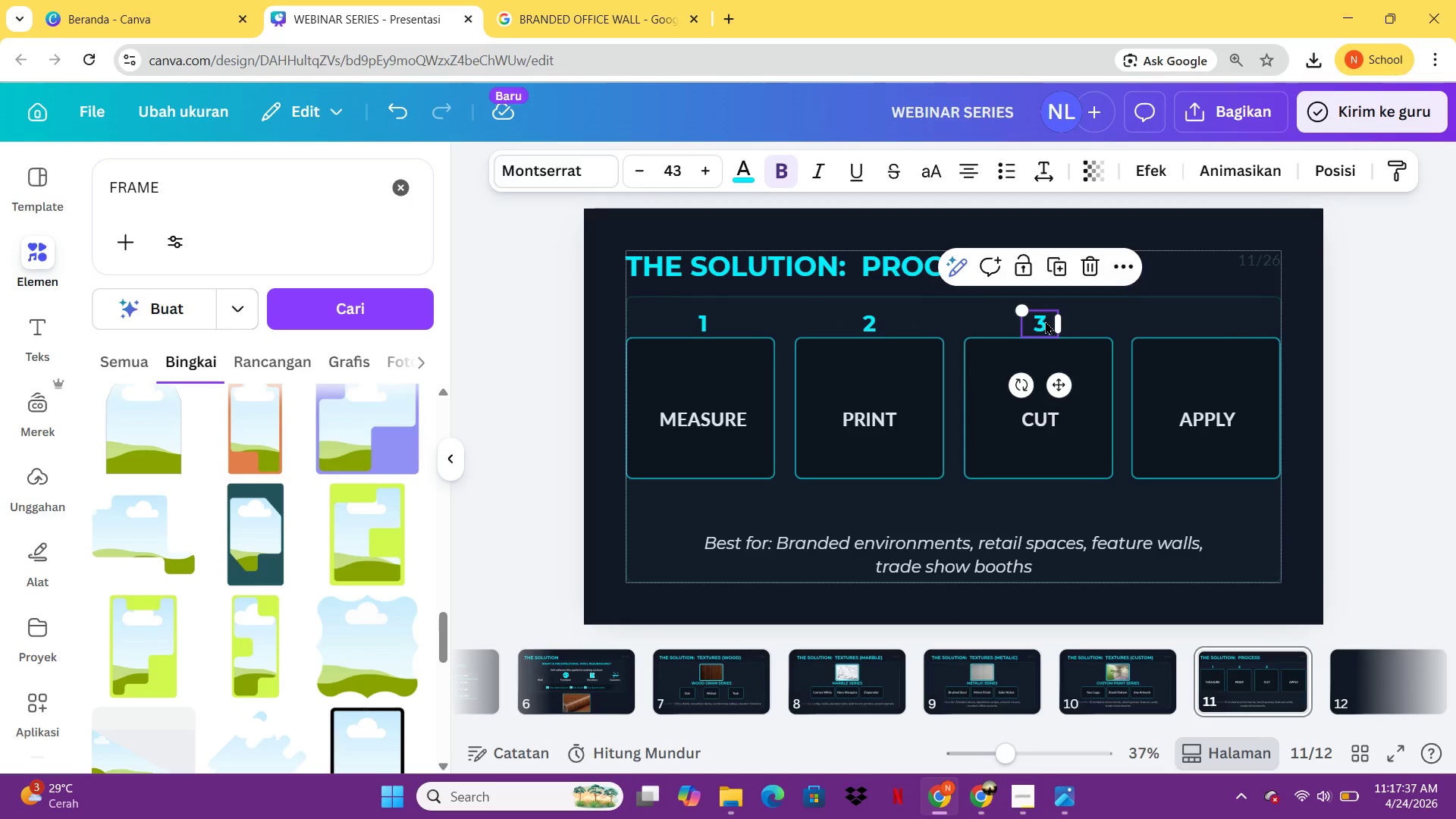 
key(Control+C)
 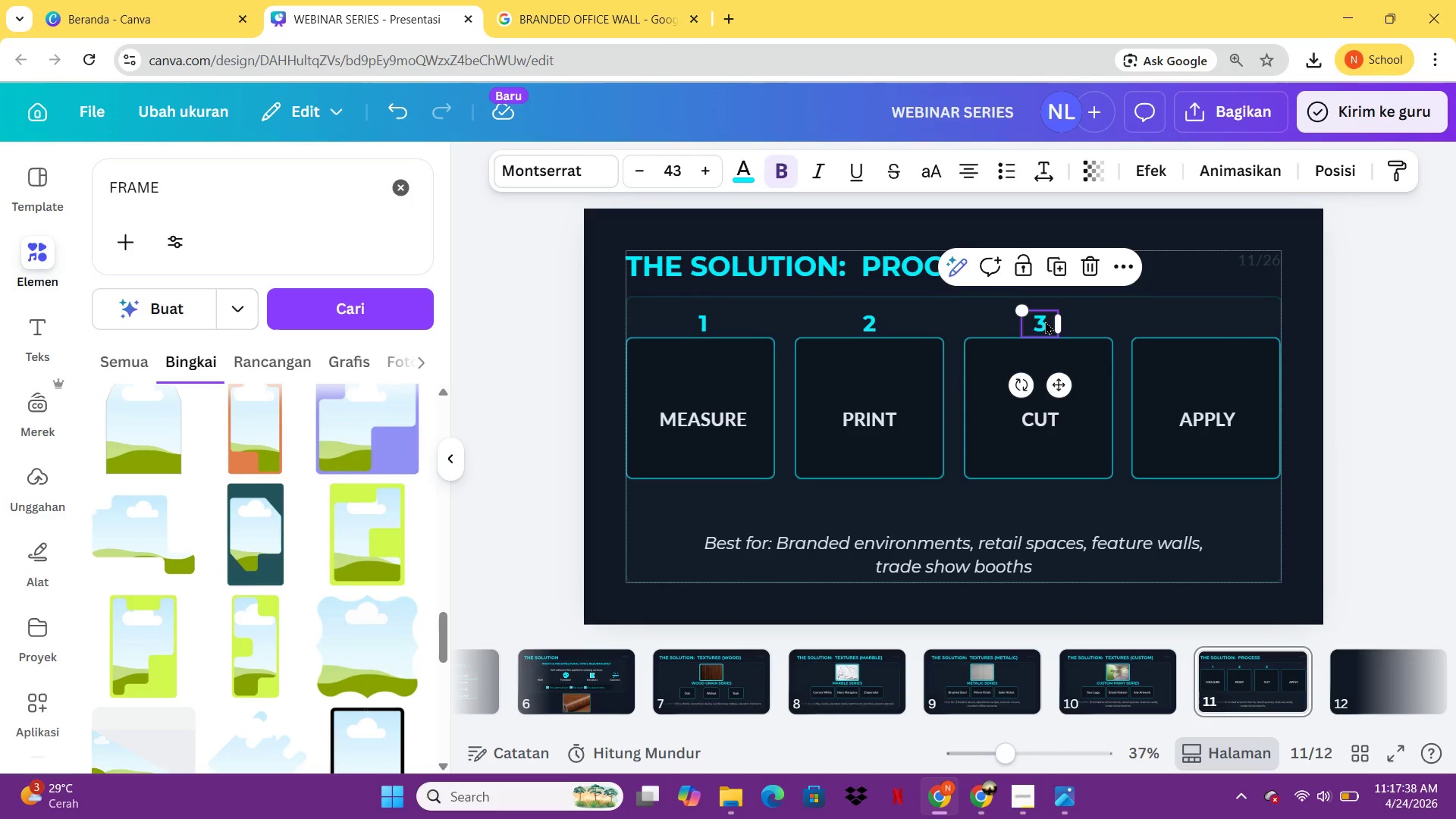 
key(Control+V)
 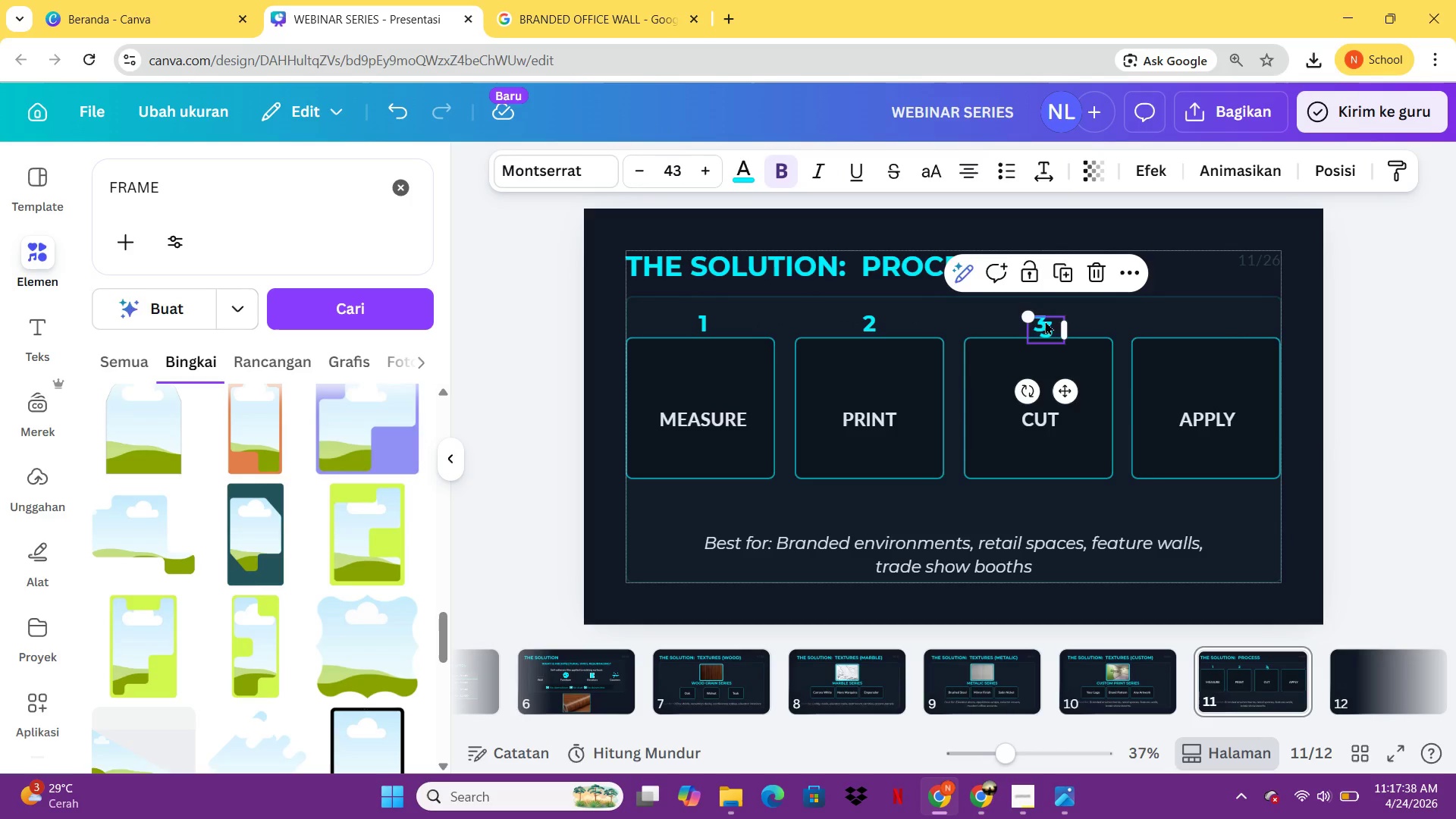 
left_click_drag(start_coordinate=[1045, 321], to_coordinate=[1202, 312])
 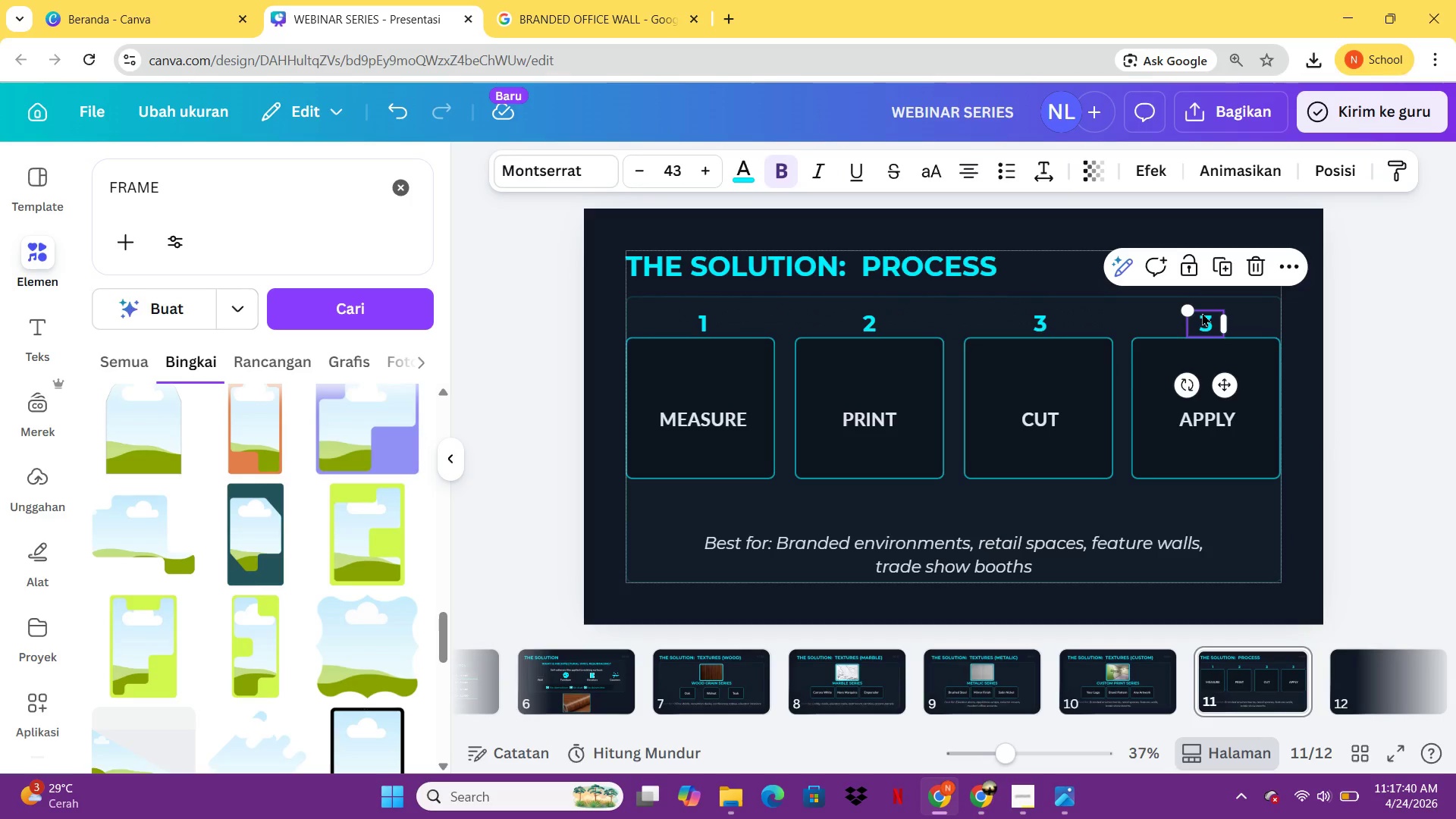 
left_click([1202, 312])
 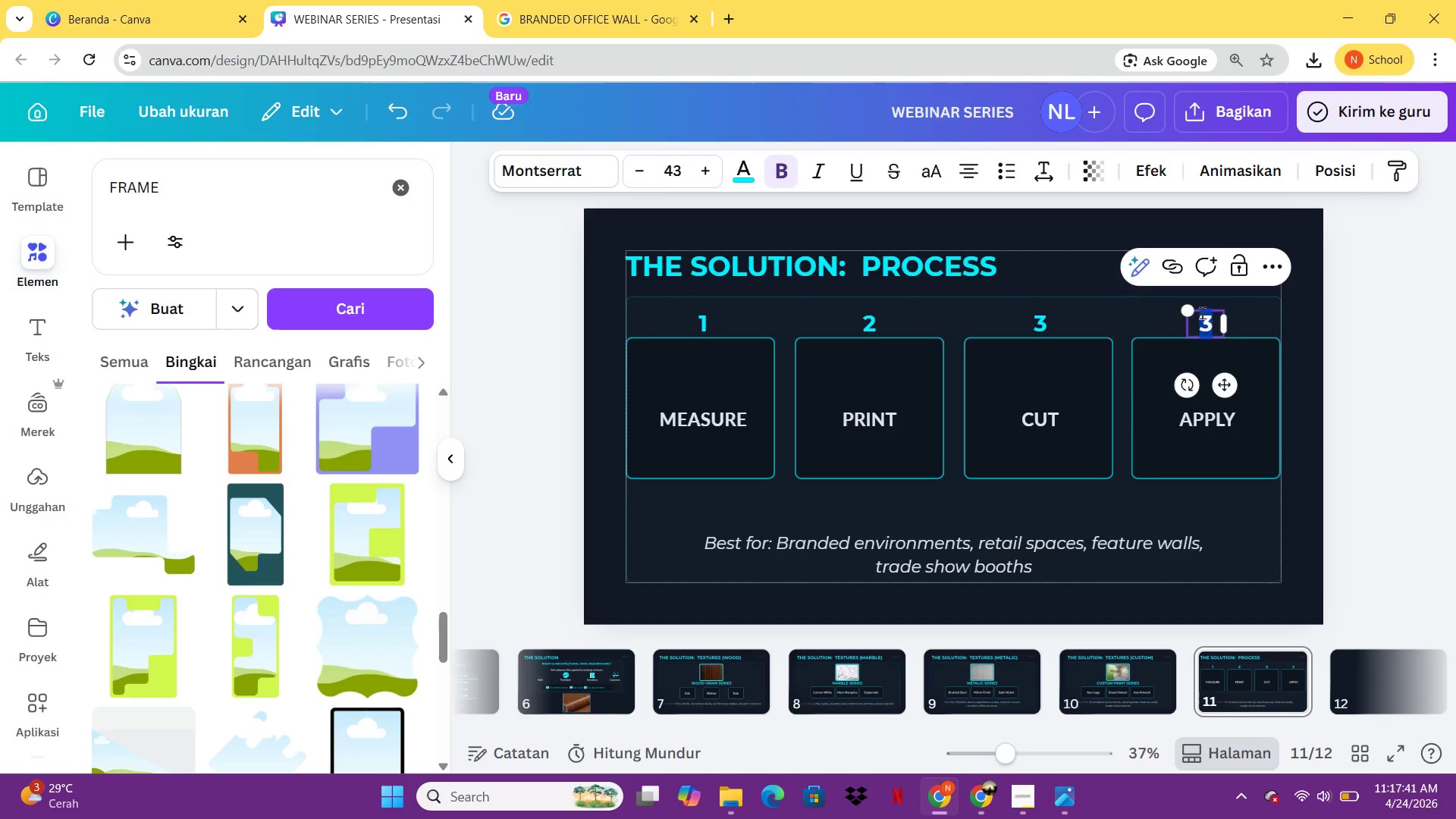 
key(4)
 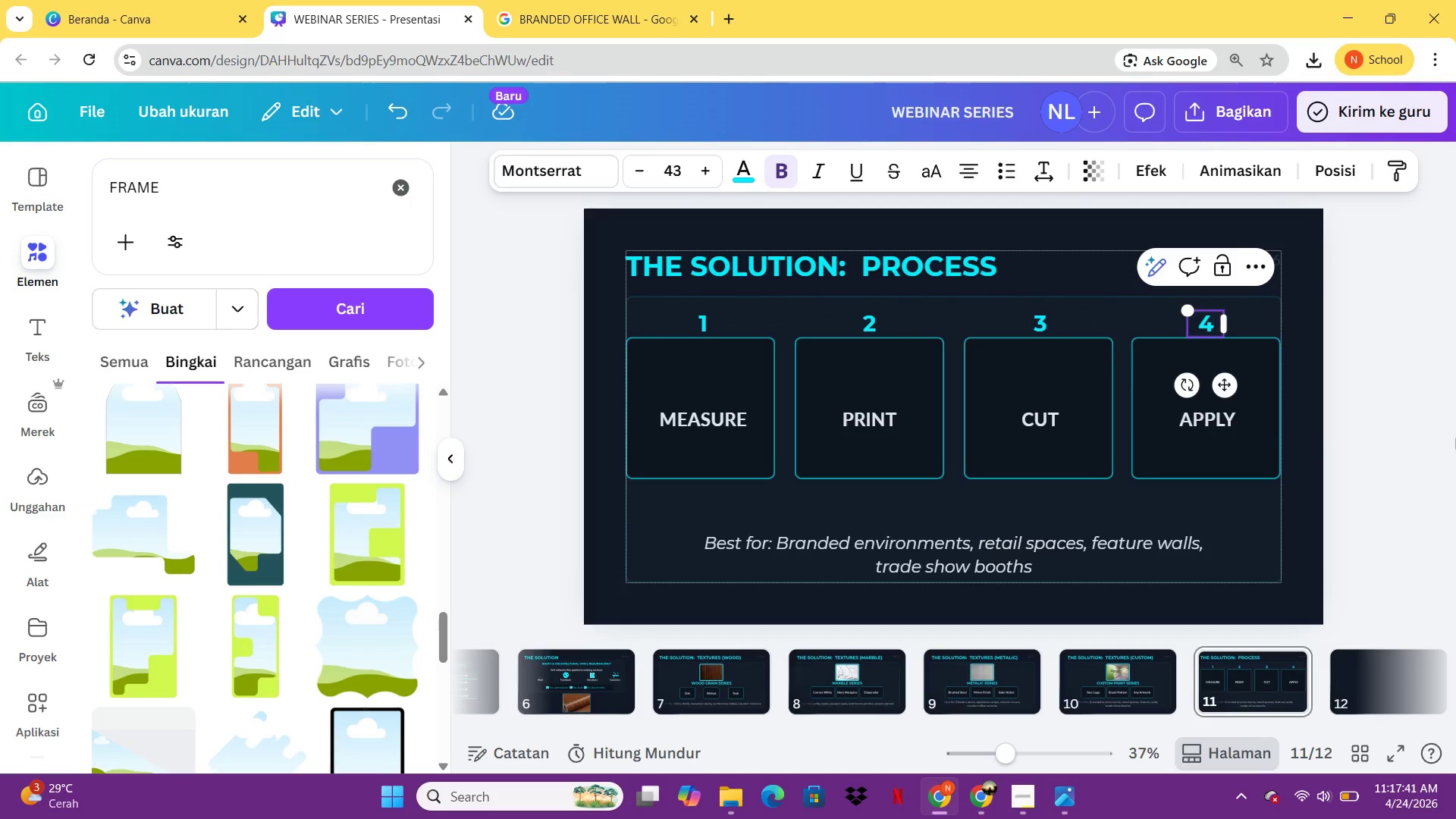 
left_click([1455, 437])
 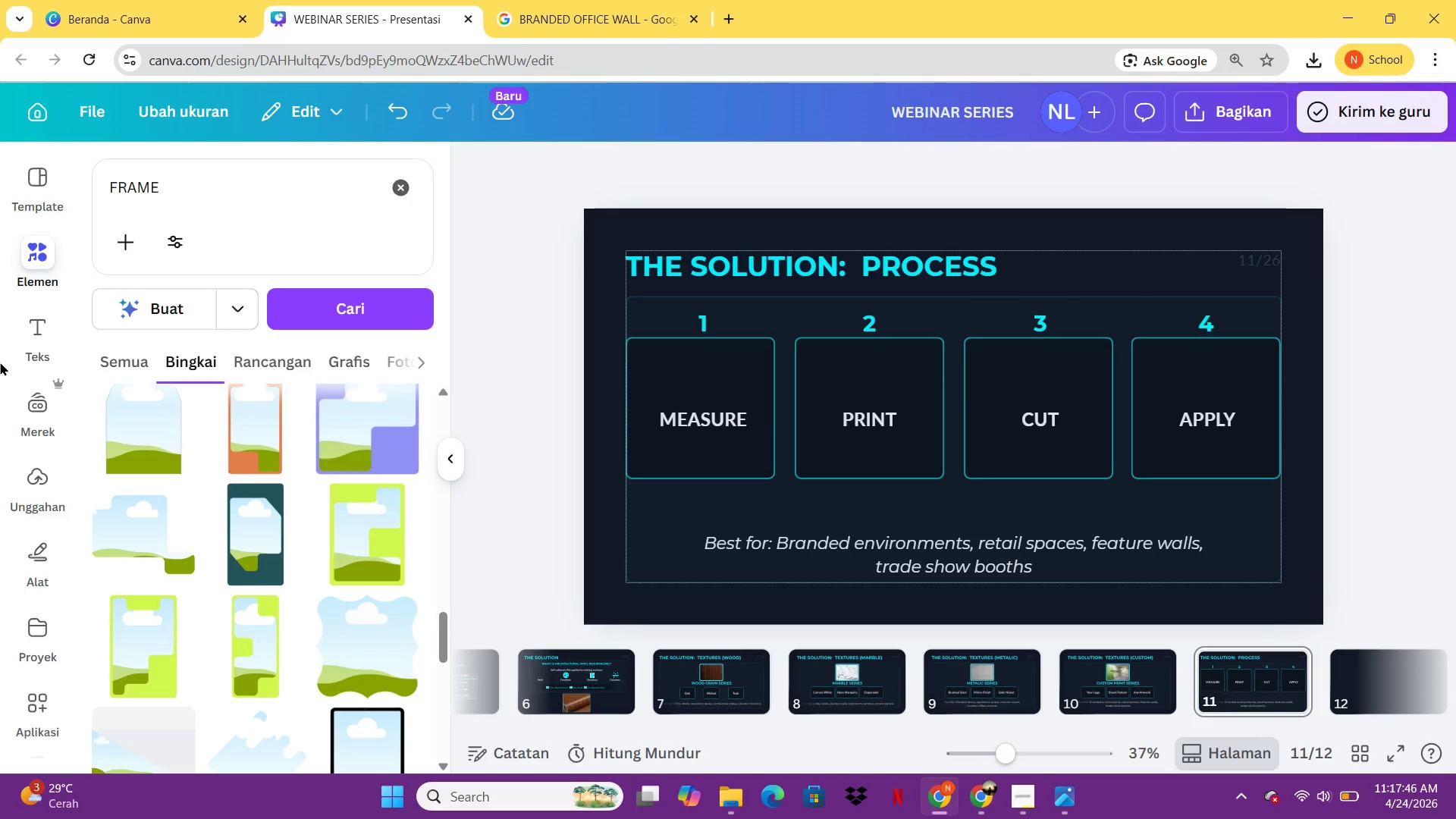 
wait(5.8)
 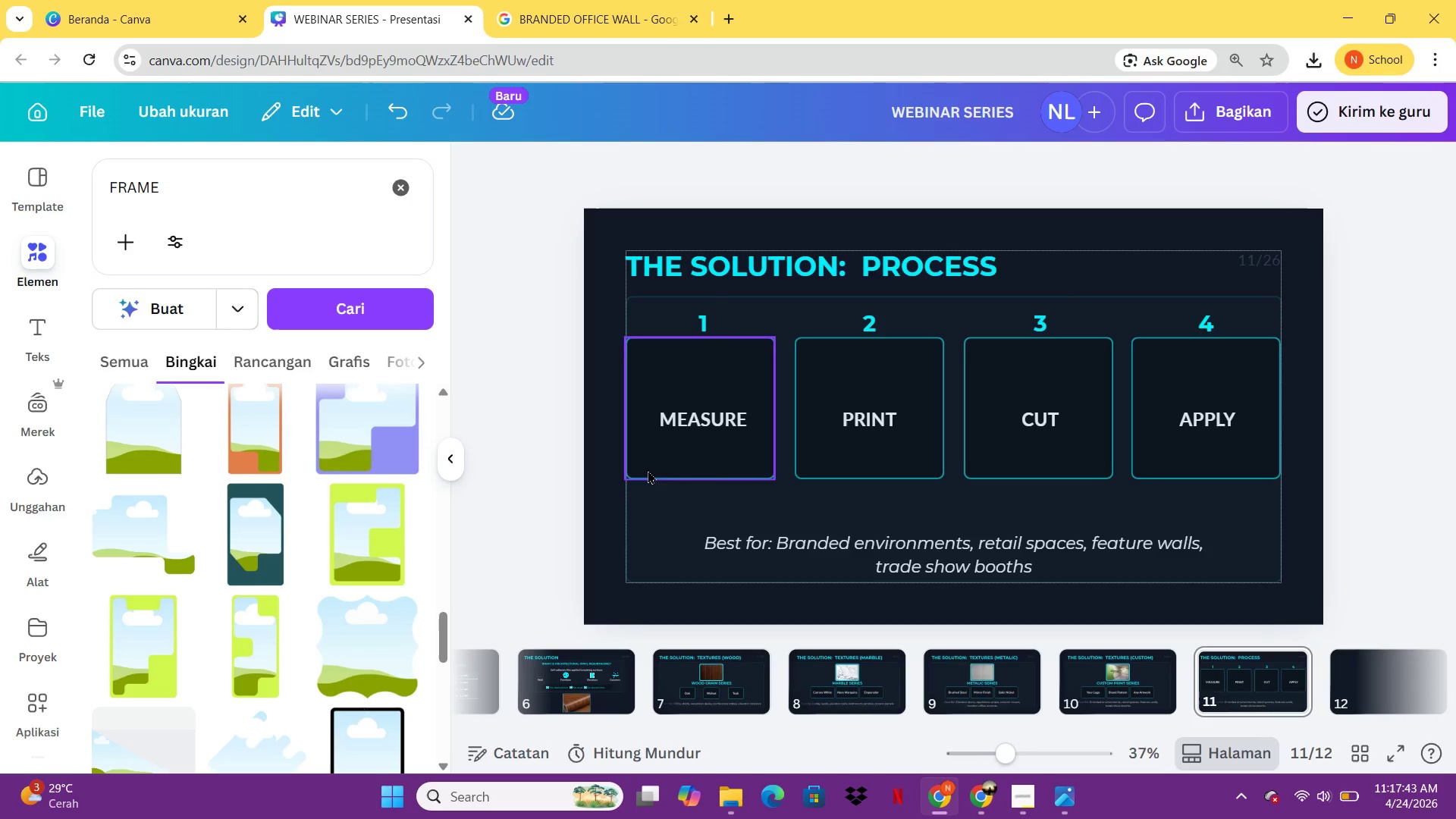 
left_click_drag(start_coordinate=[187, 171], to_coordinate=[92, 179])
 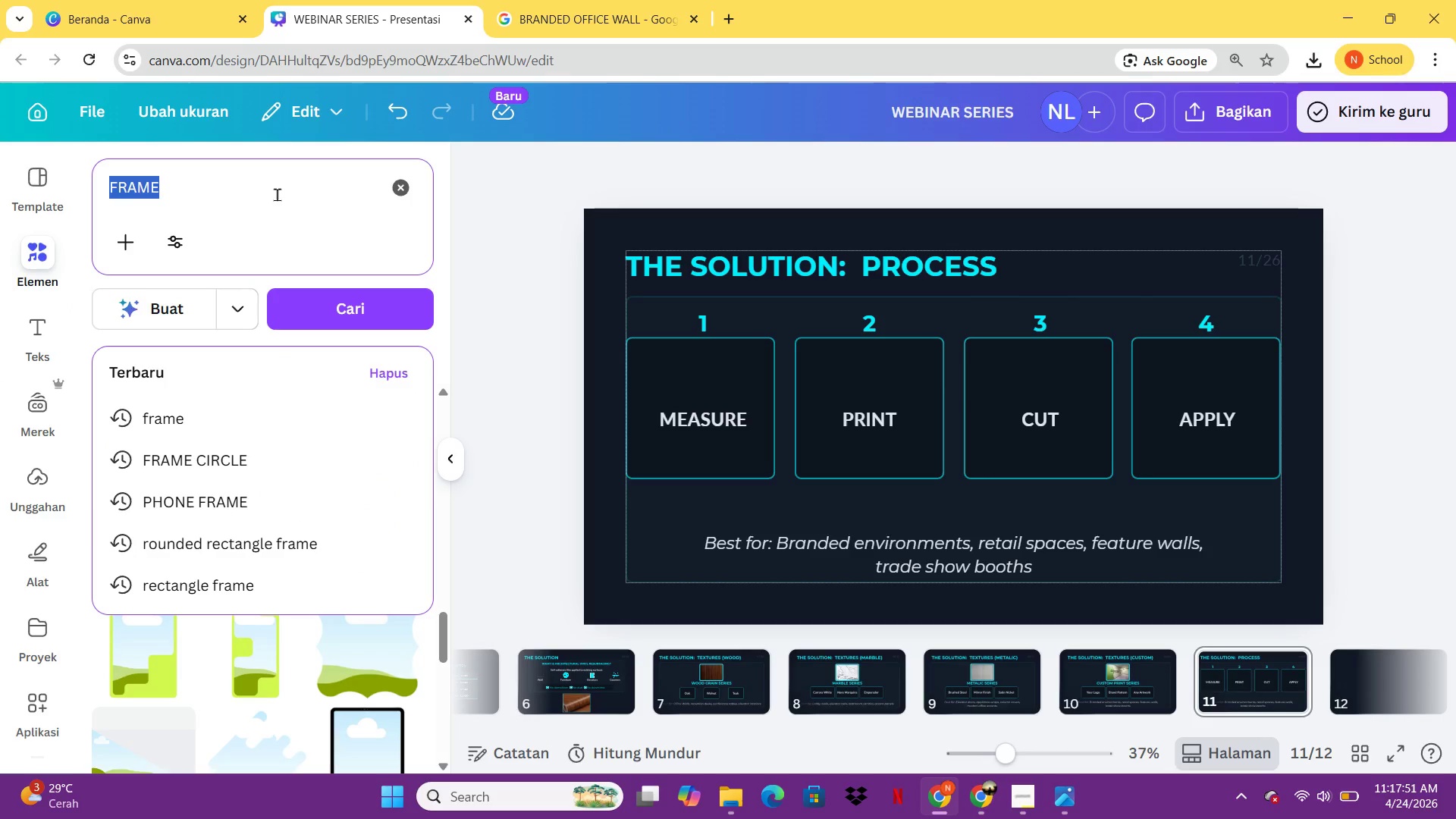 
type(RULER)
 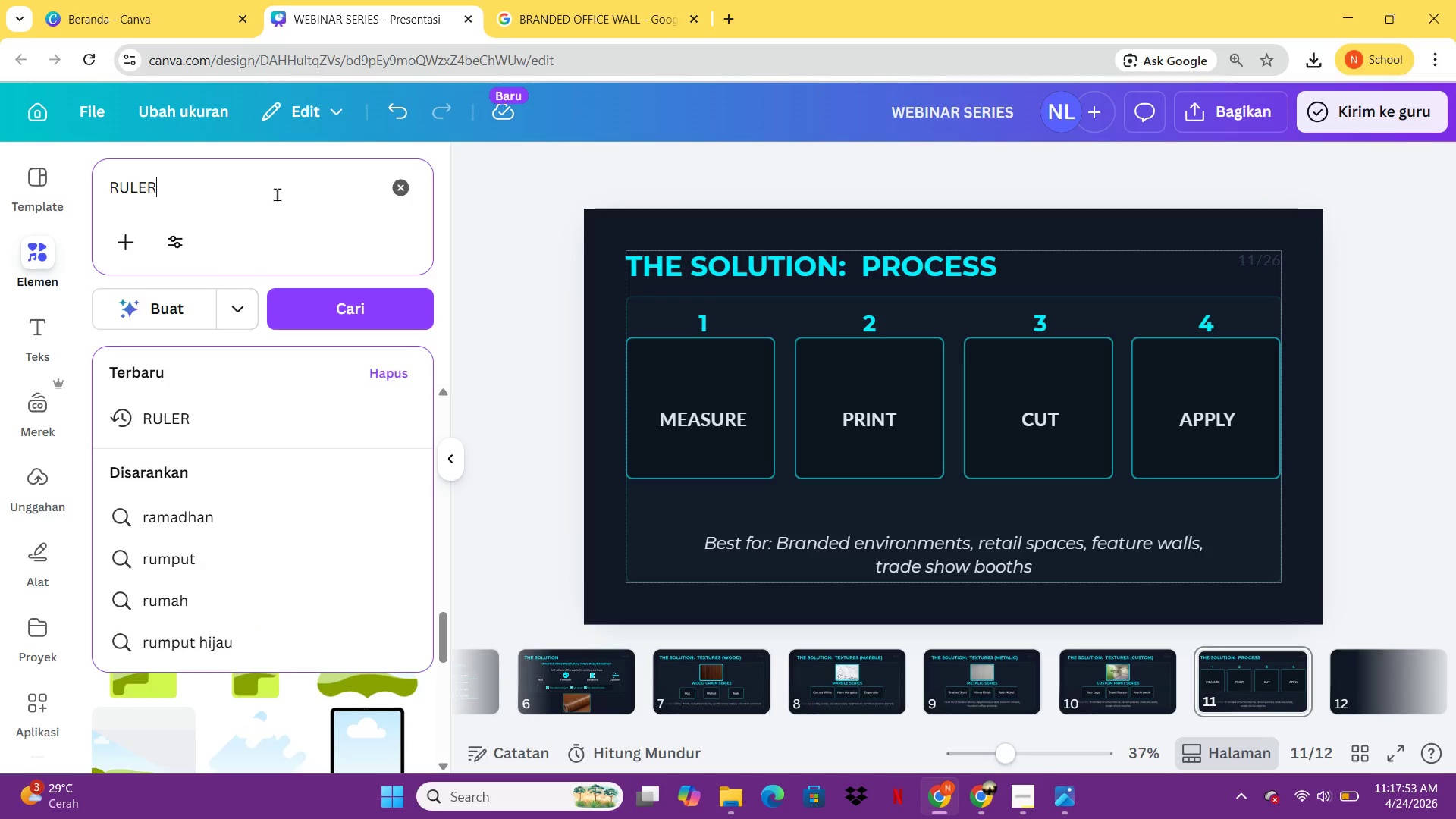 
key(Enter)
 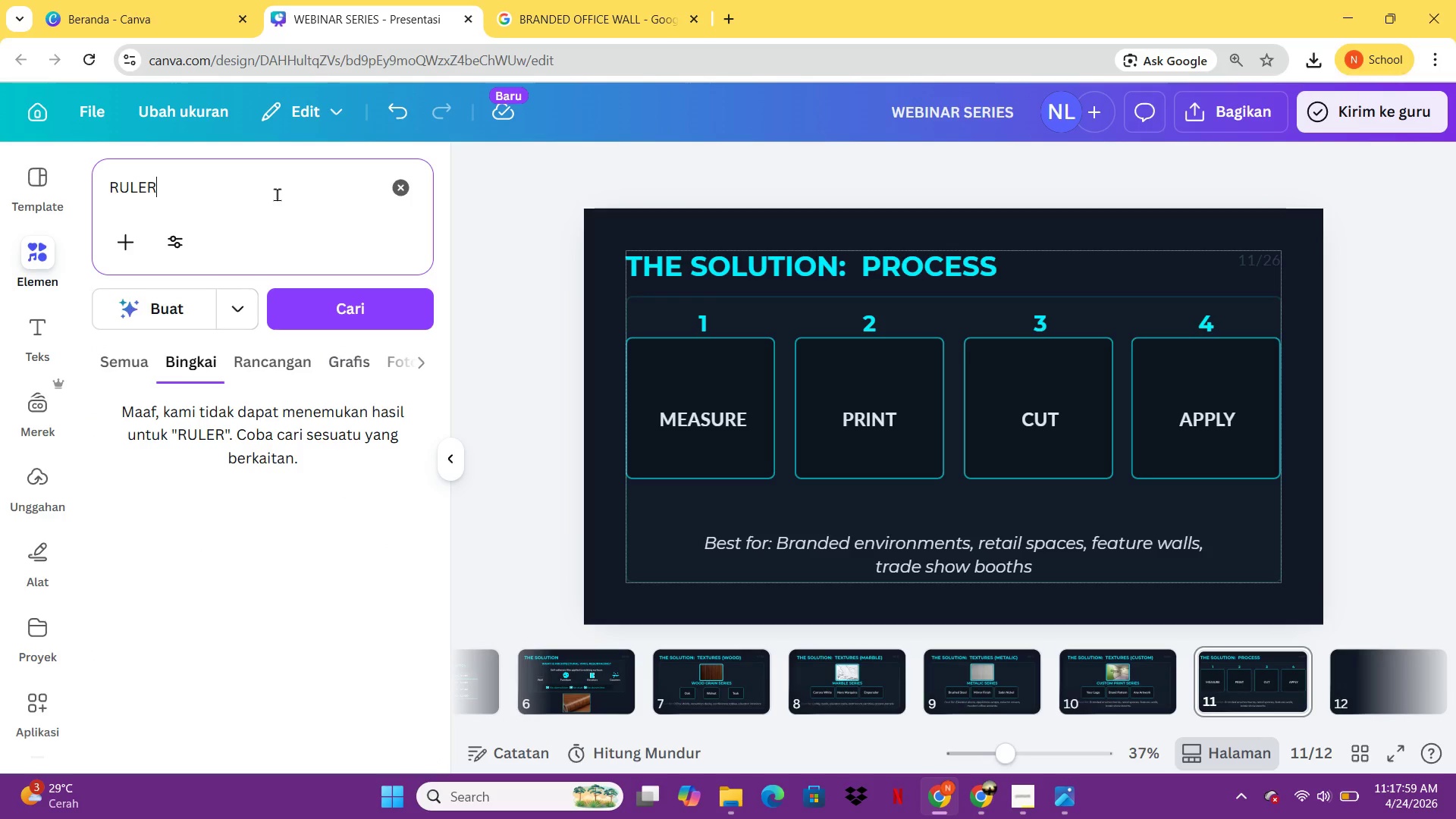 
wait(10.95)
 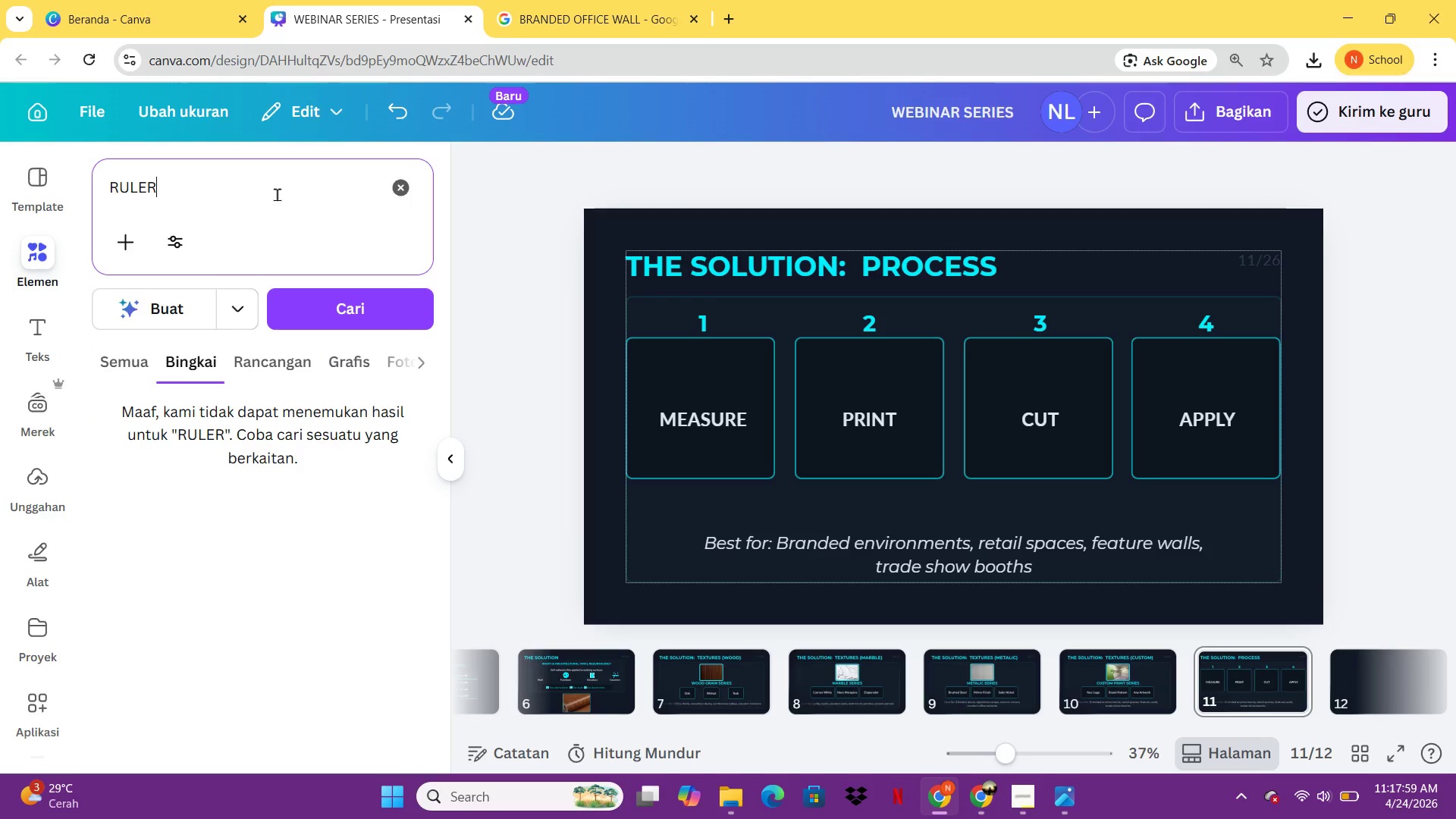 
left_click([118, 365])
 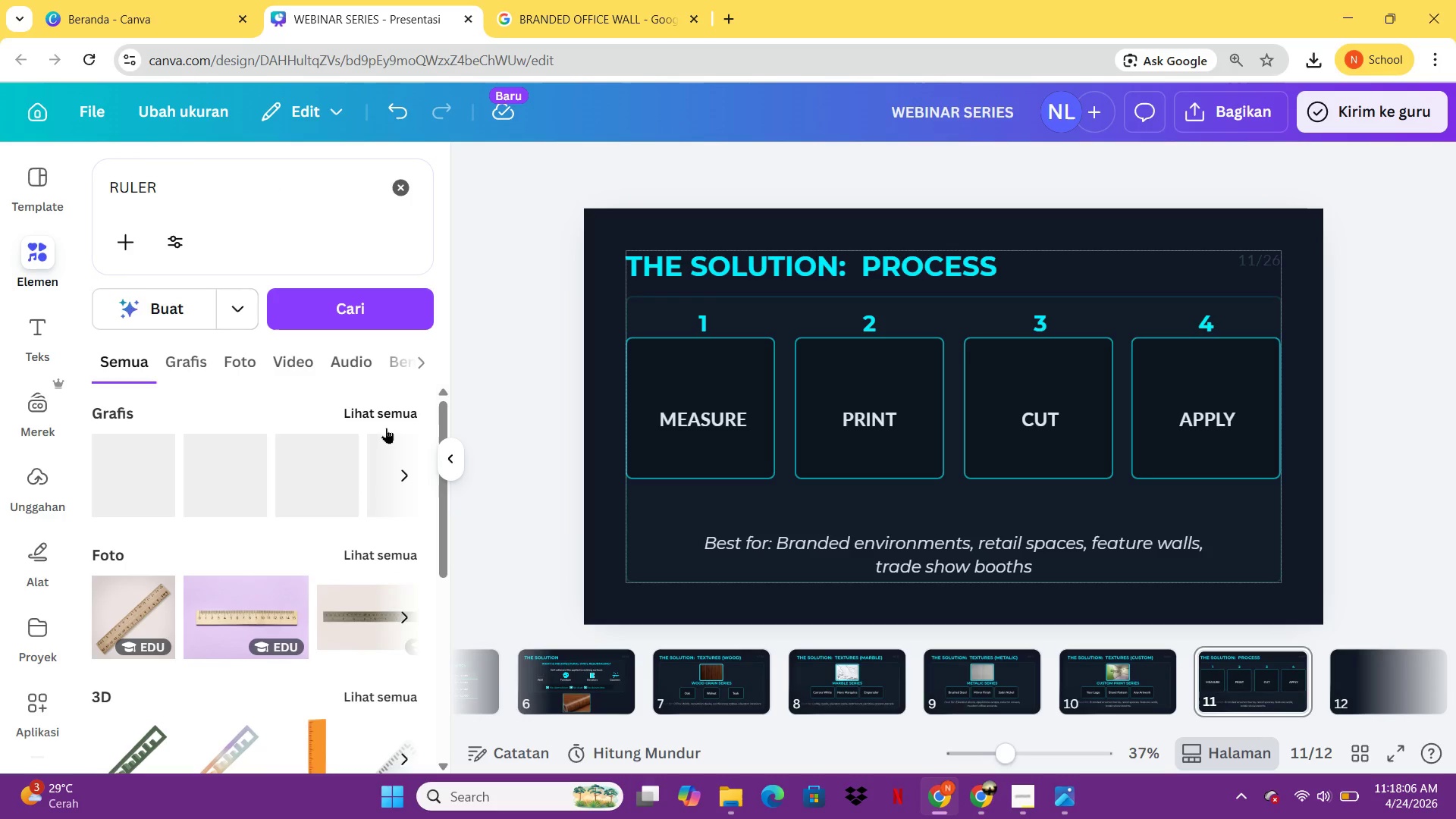 
left_click([385, 419])
 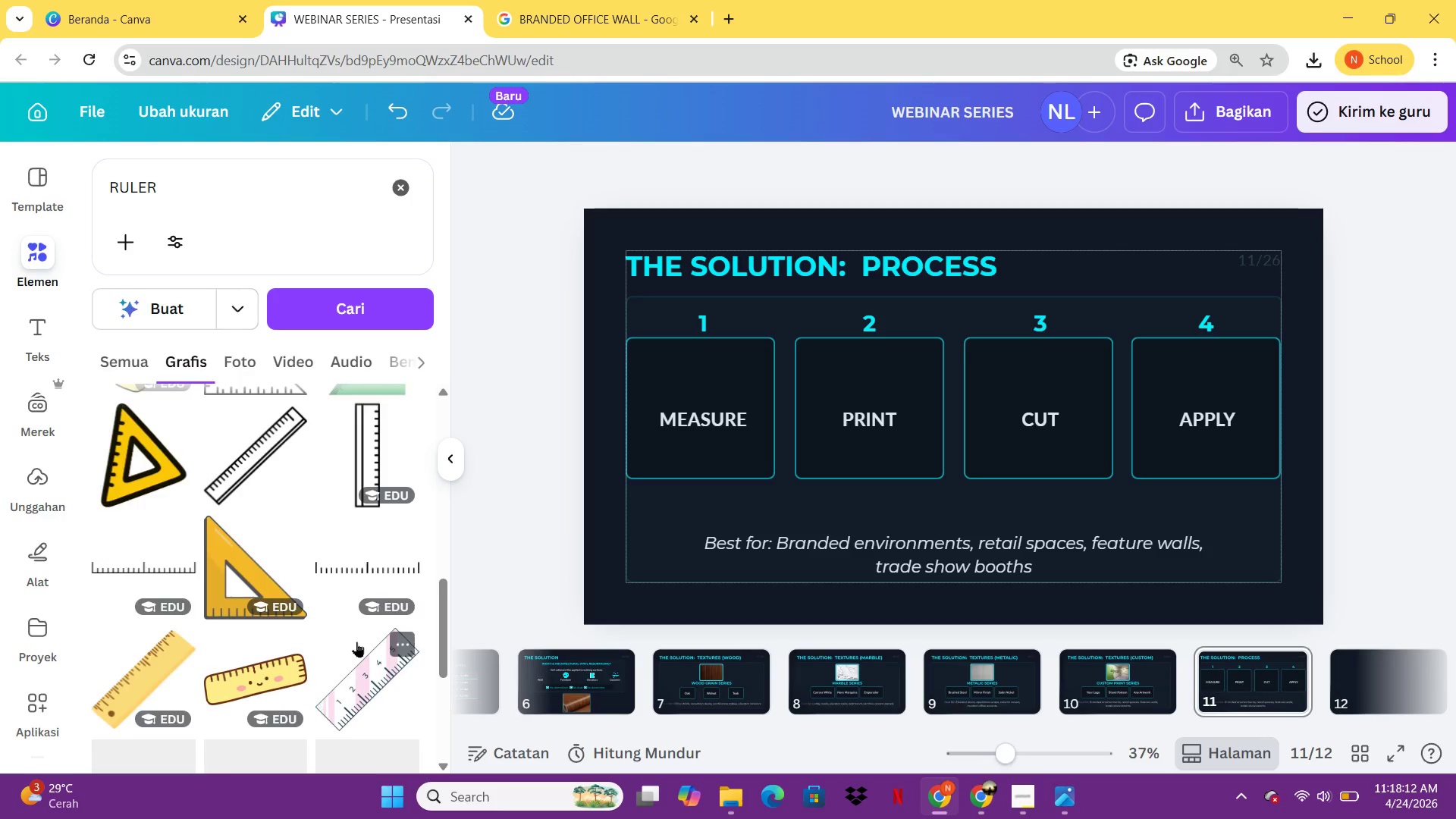 
wait(5.94)
 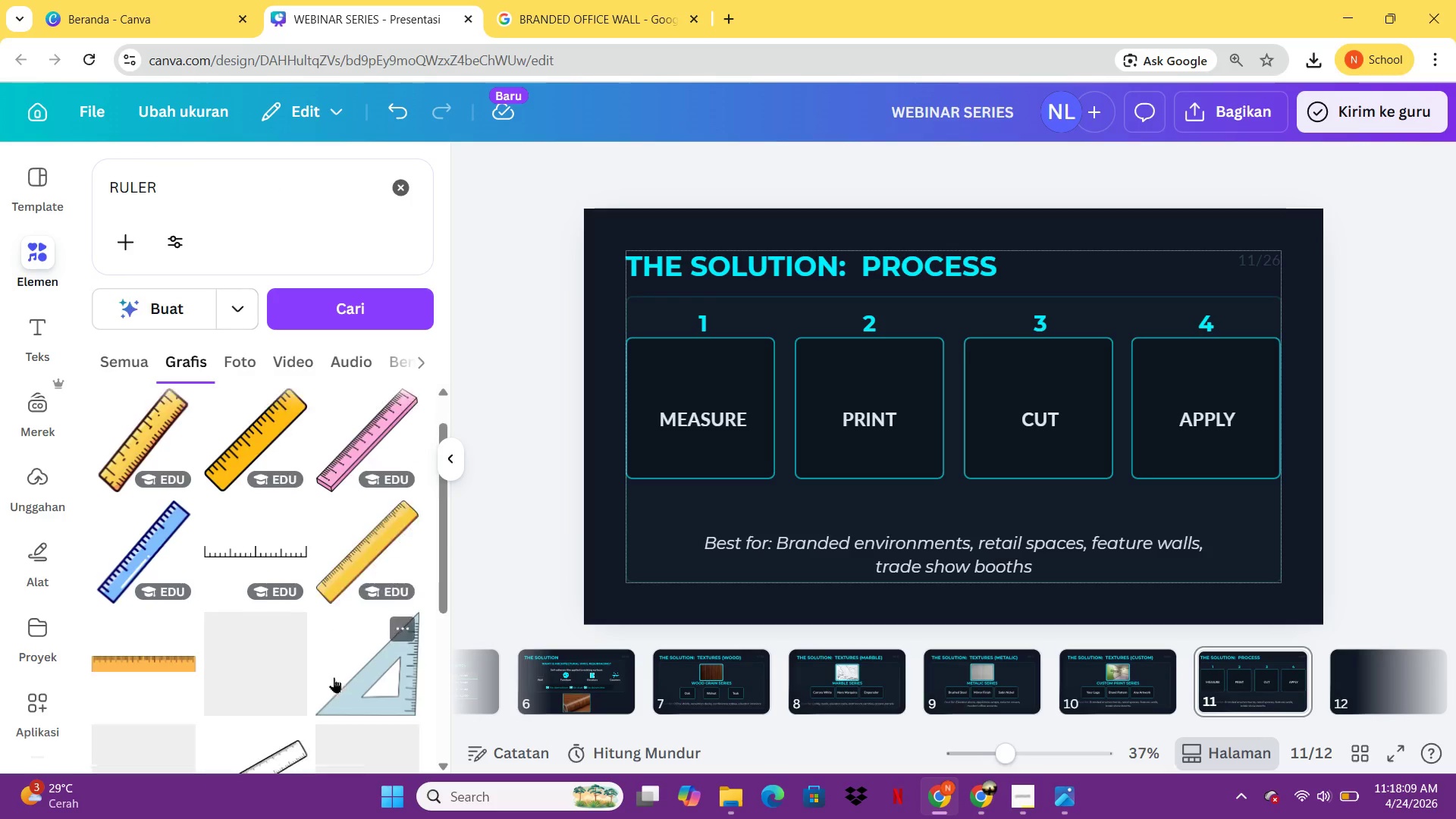 
left_click([360, 628])
 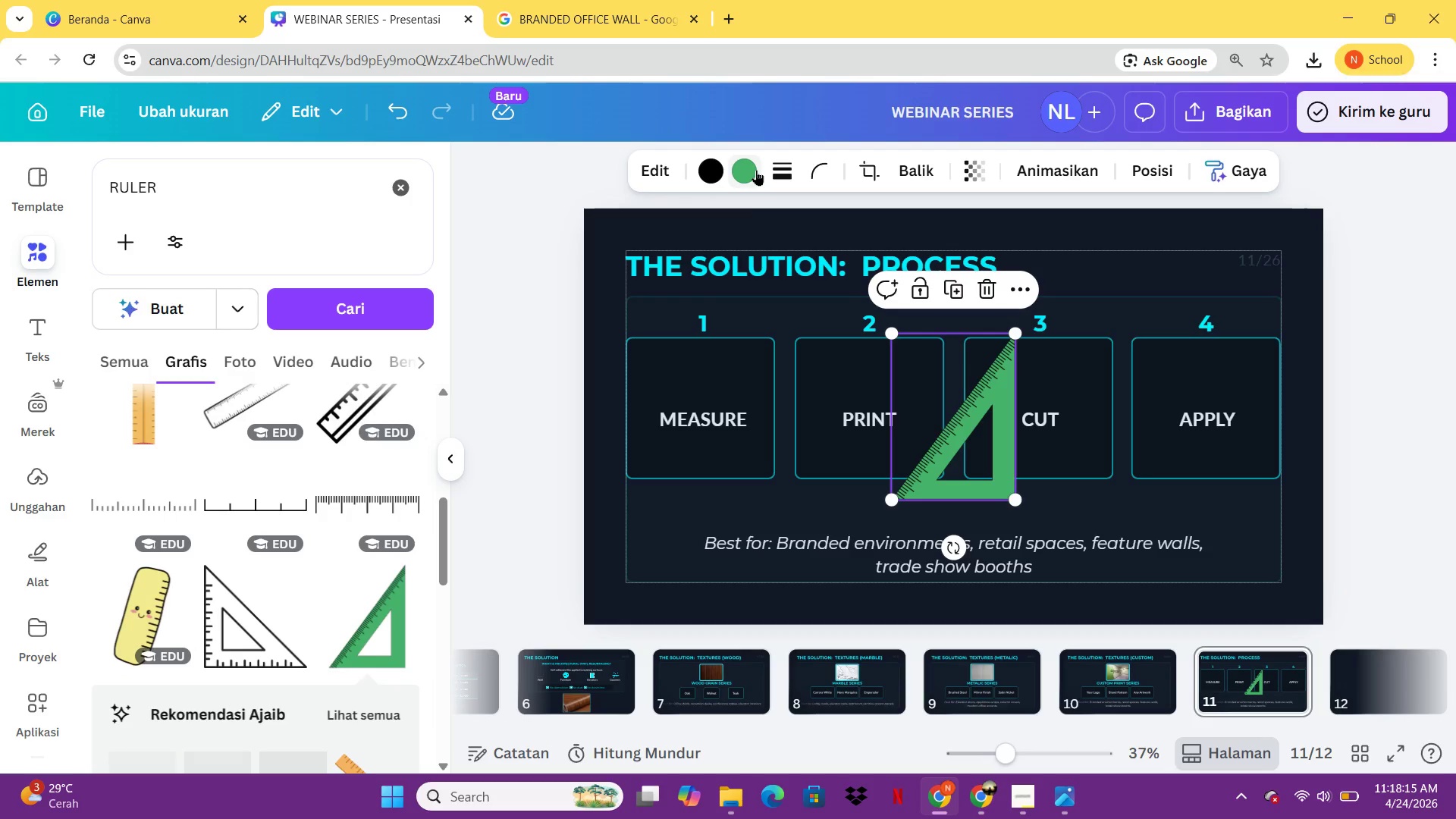 
left_click([756, 170])
 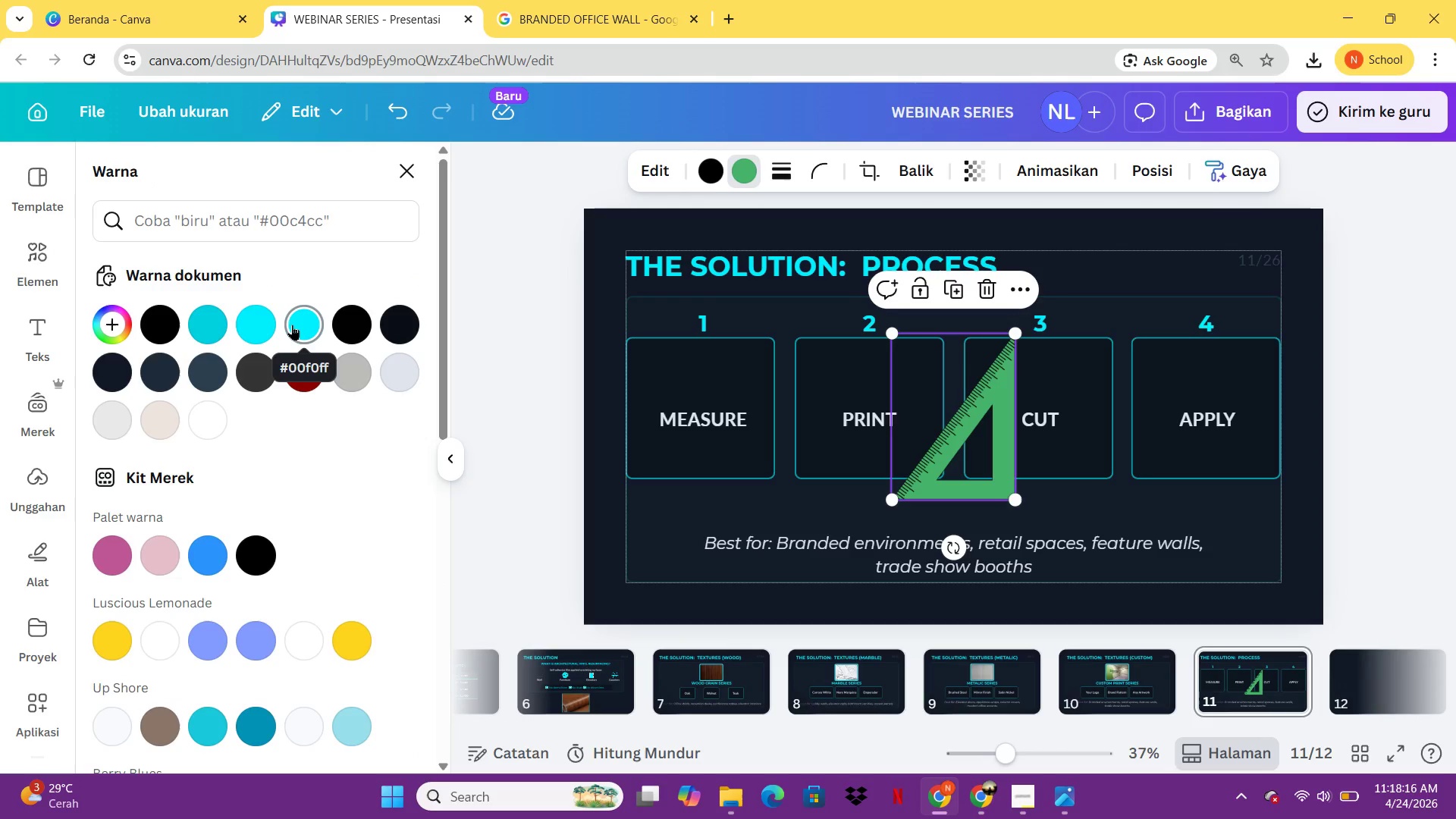 
left_click([292, 325])
 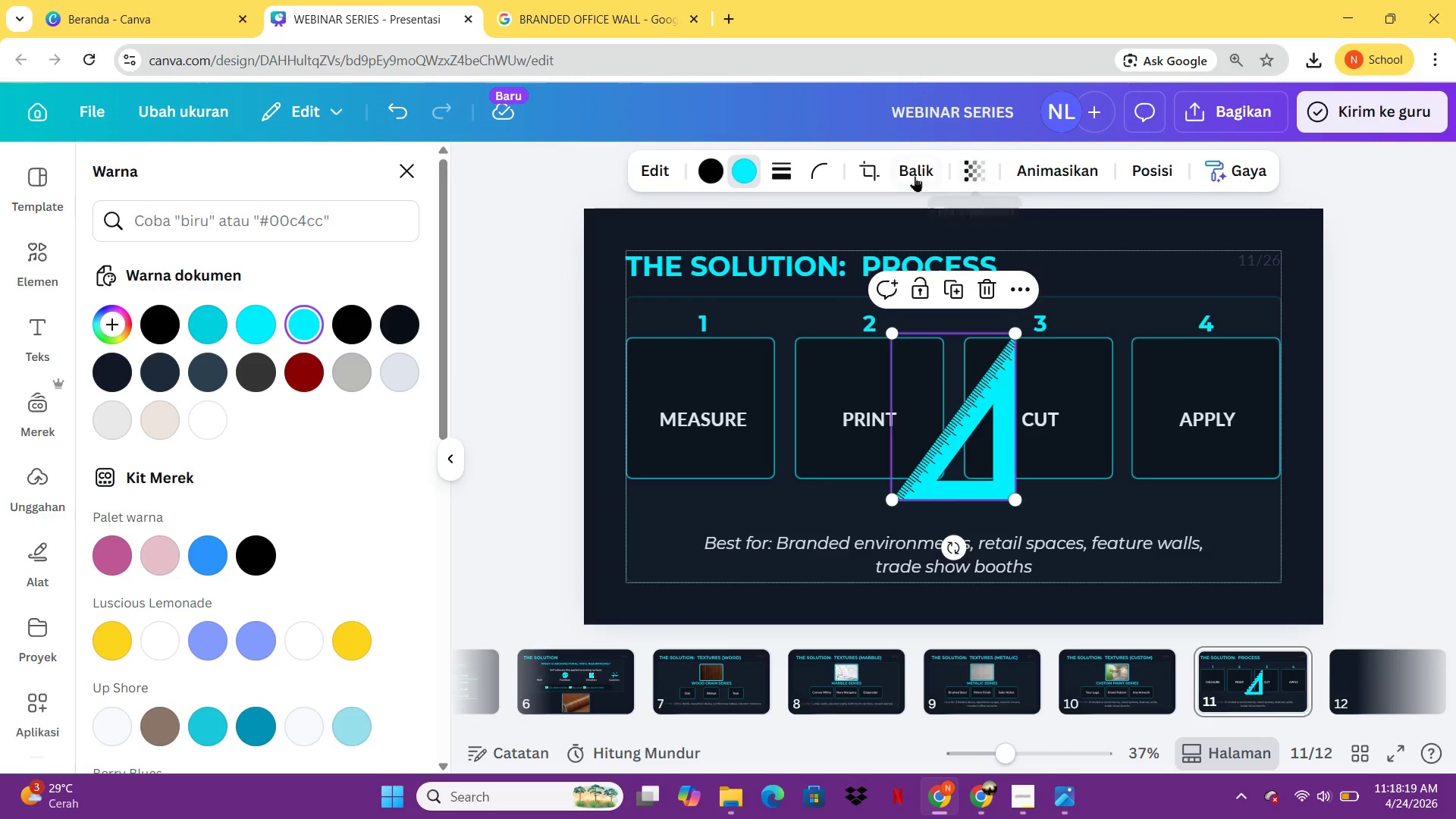 
left_click([912, 177])
 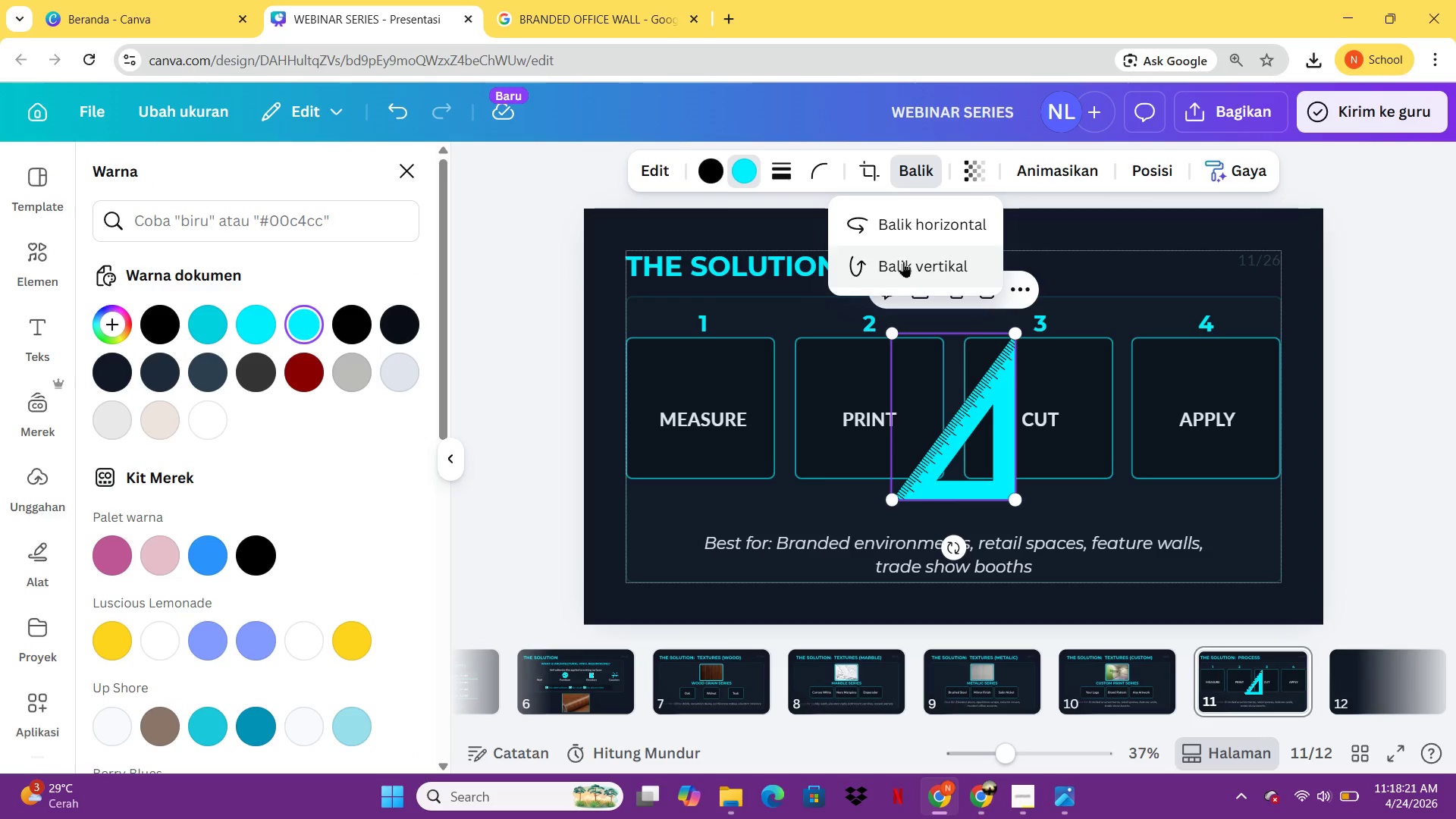 
left_click([909, 228])
 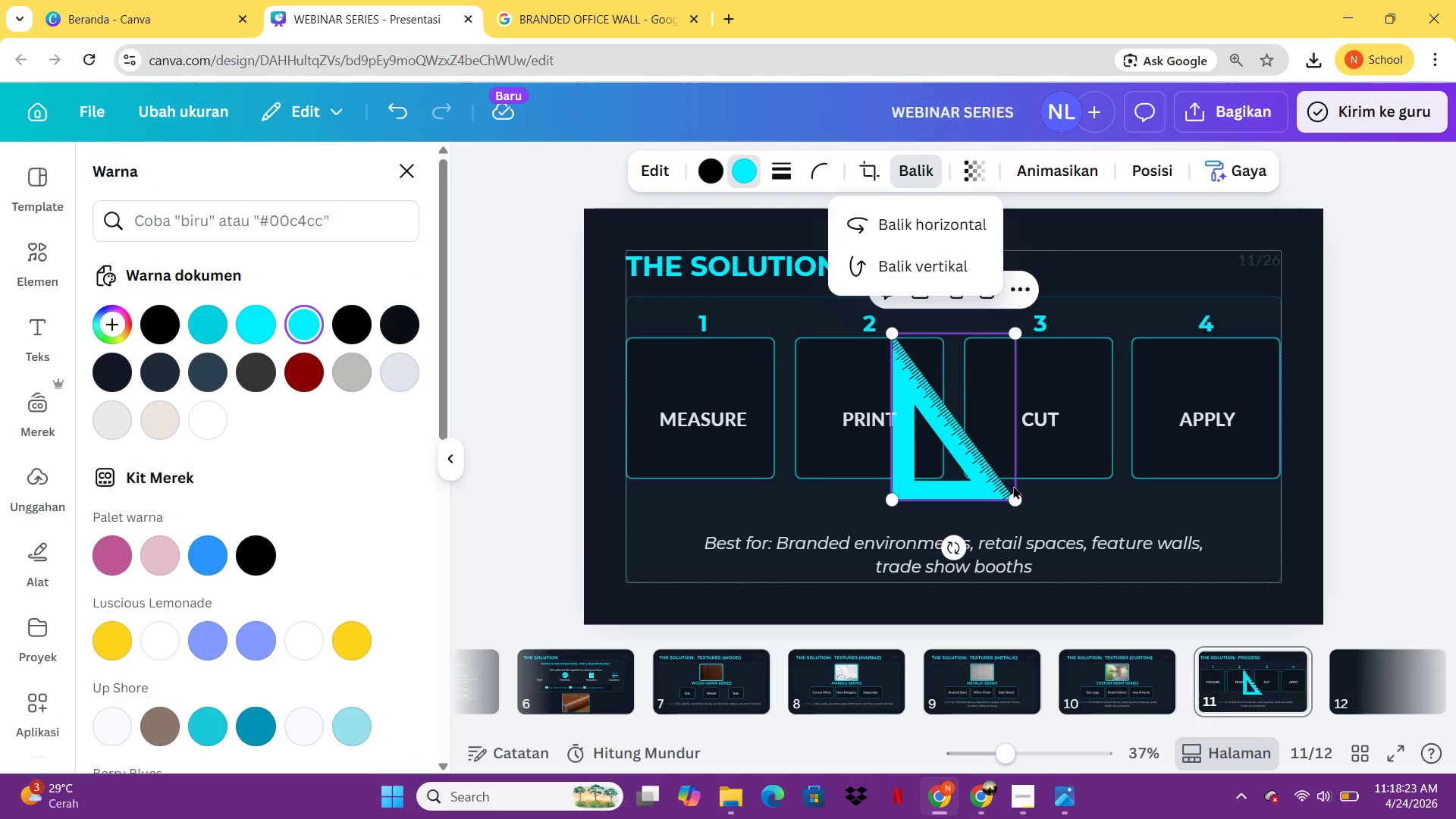 
left_click_drag(start_coordinate=[1013, 494], to_coordinate=[934, 381])
 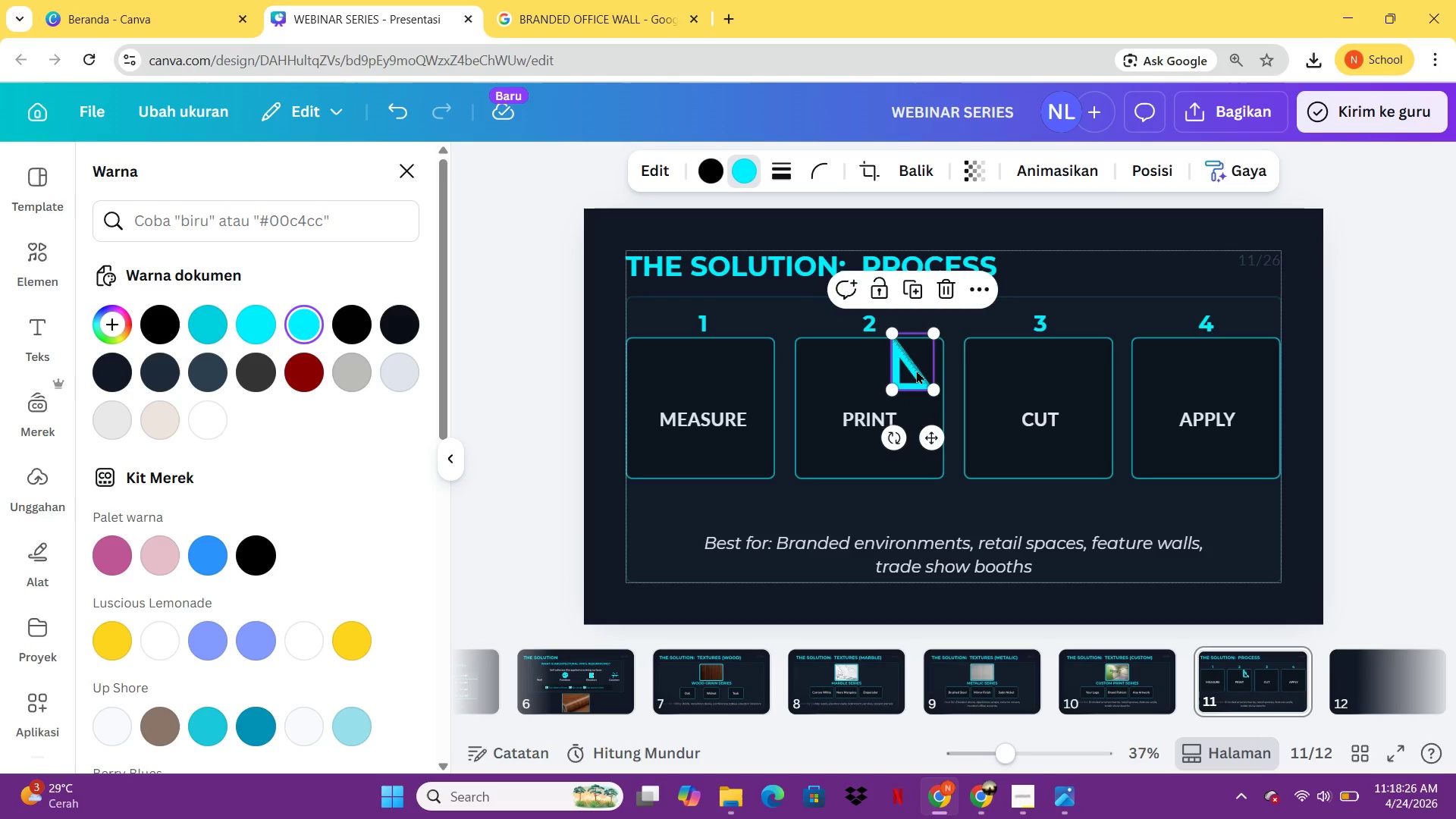 
left_click_drag(start_coordinate=[916, 370], to_coordinate=[713, 386])
 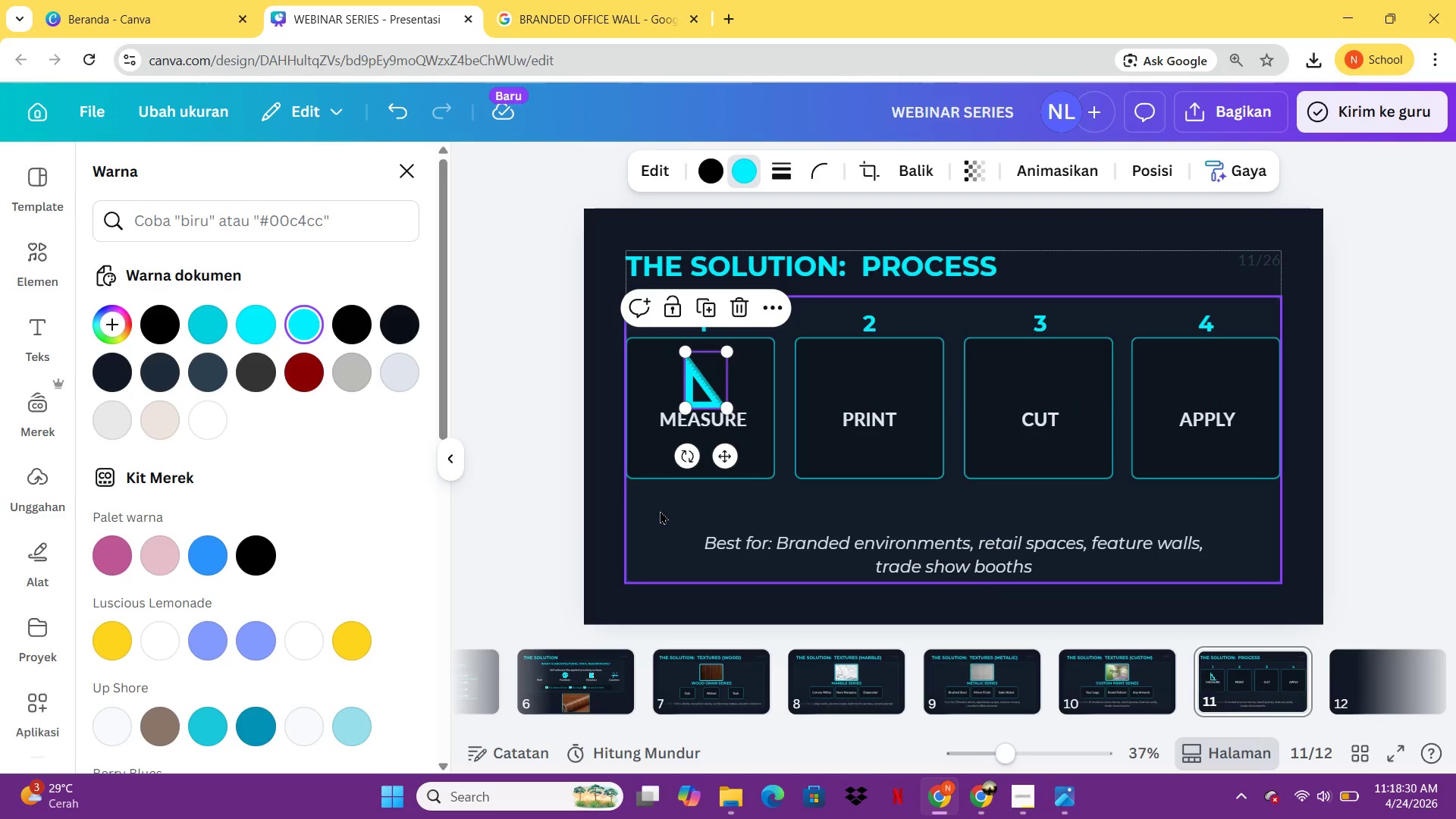 
left_click([660, 510])
 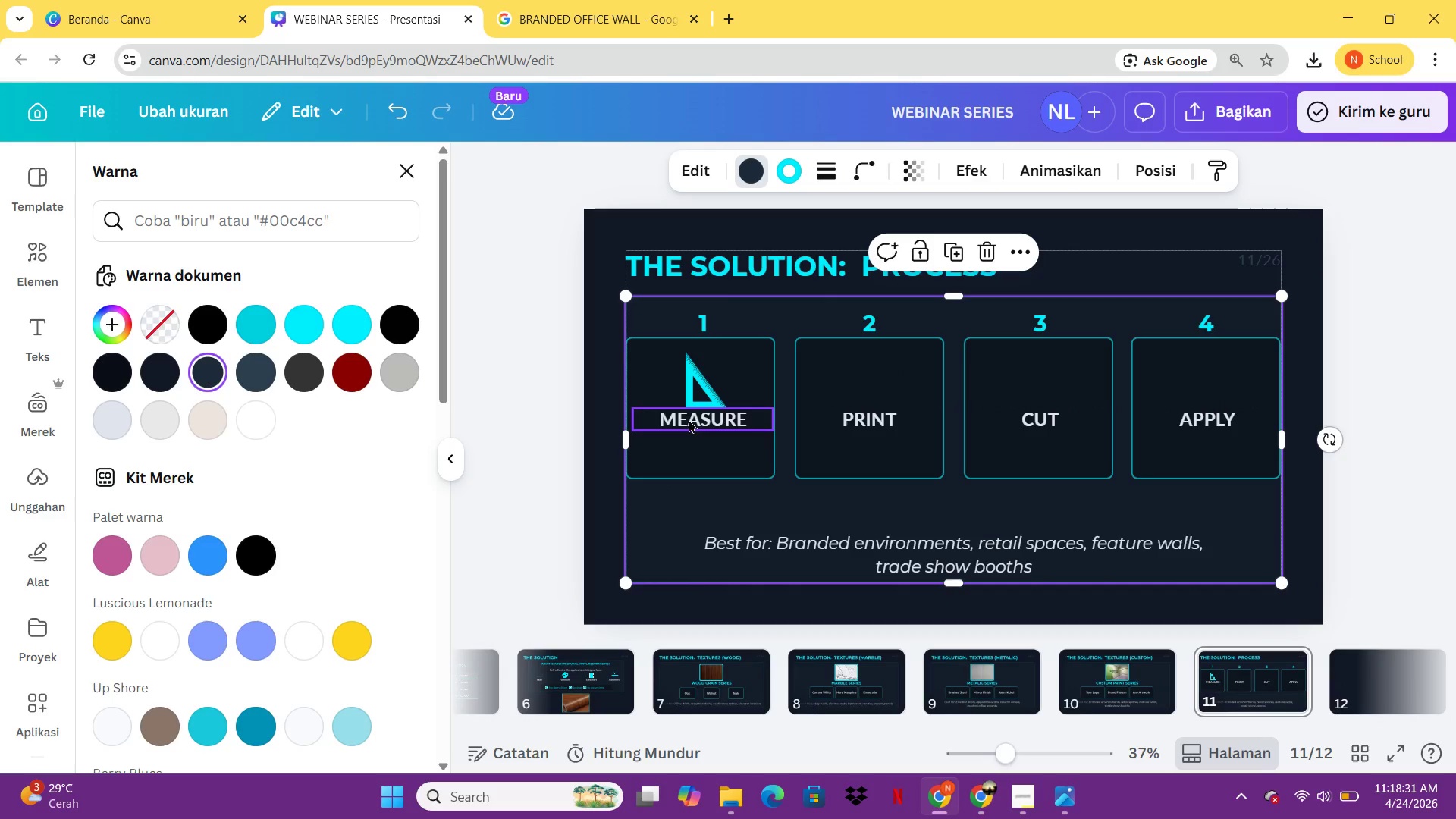 
left_click([689, 419])
 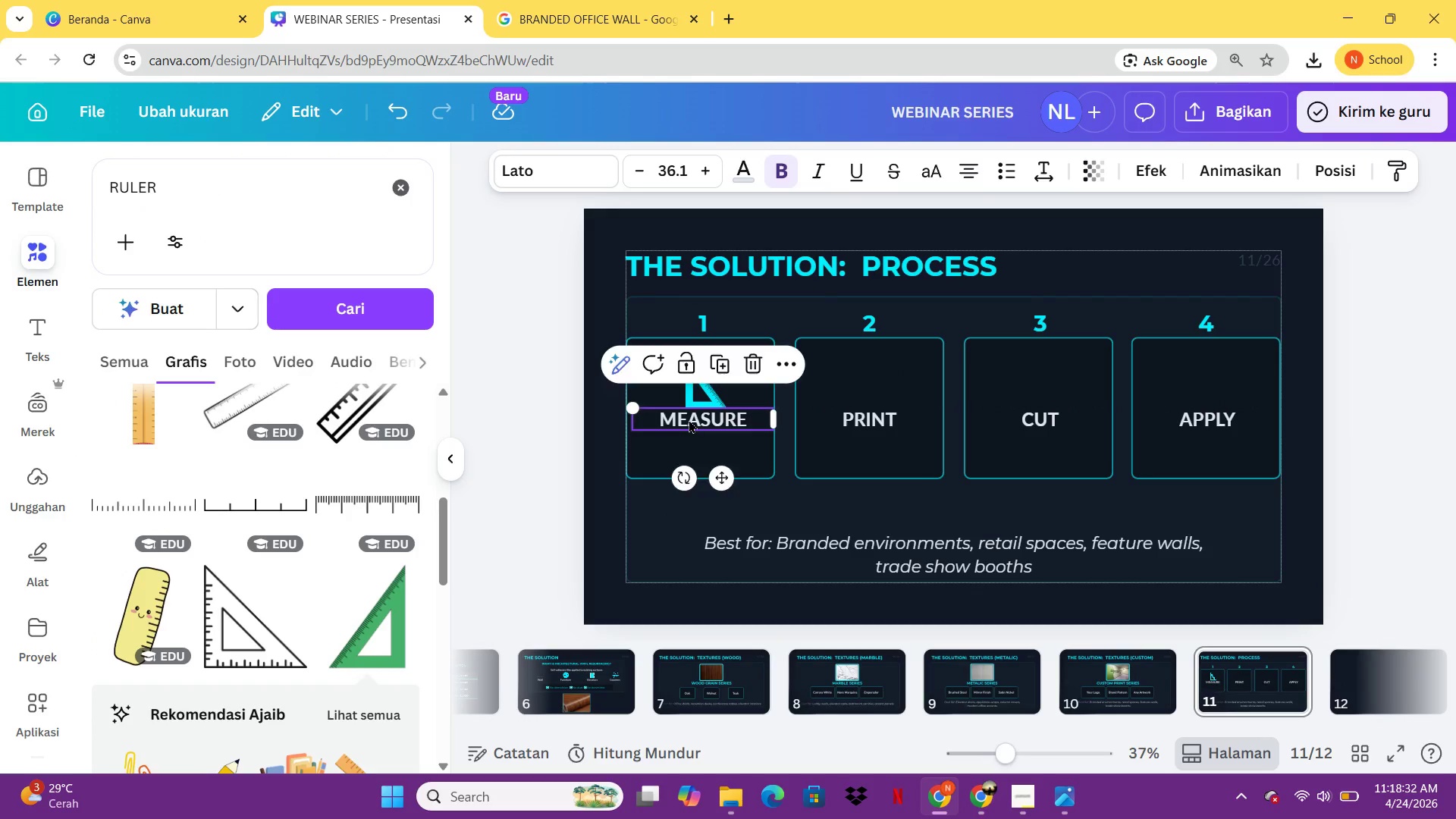 
hold_key(key=ArrowDown, duration=1.52)
 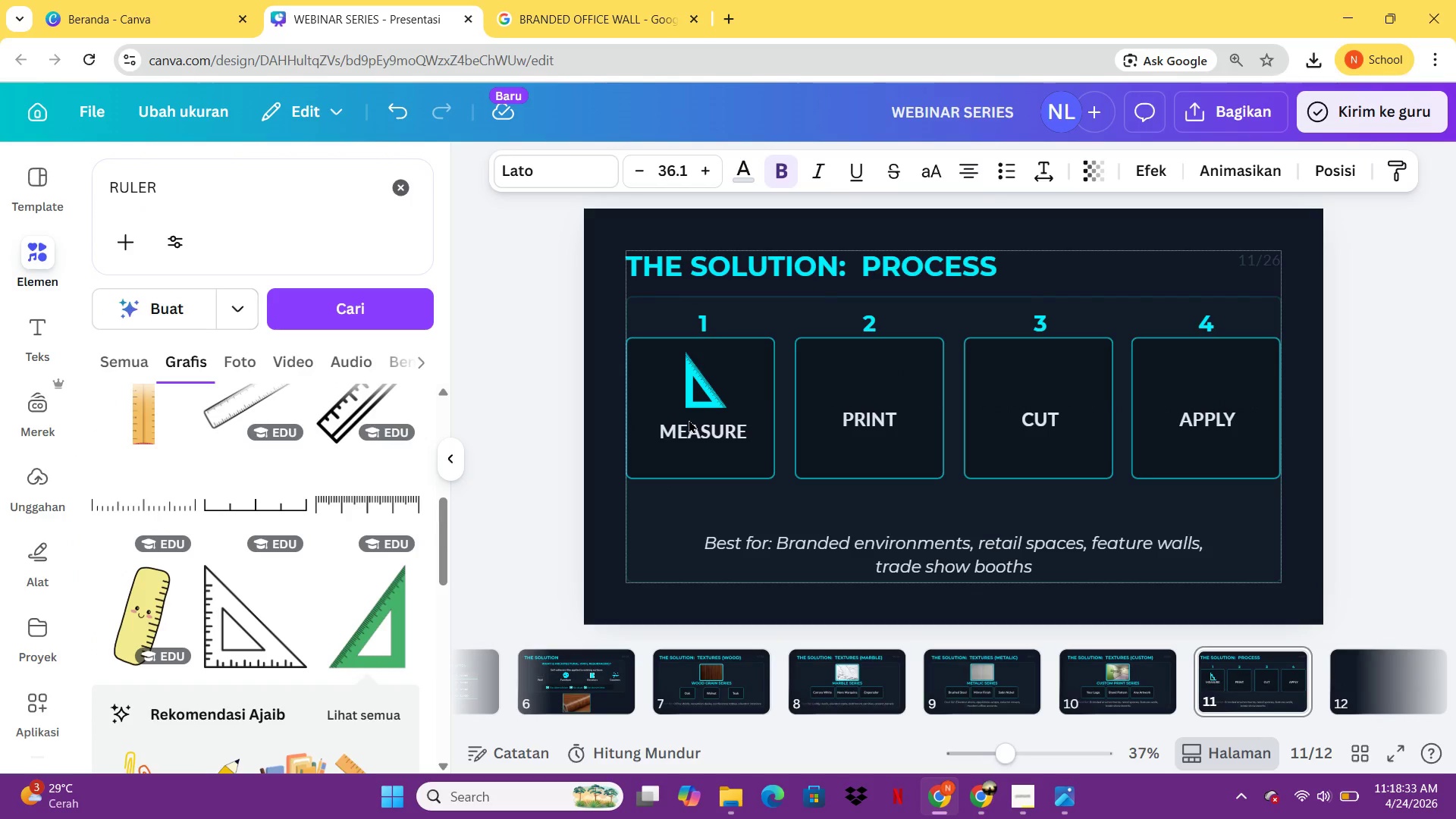 
key(ArrowDown)
 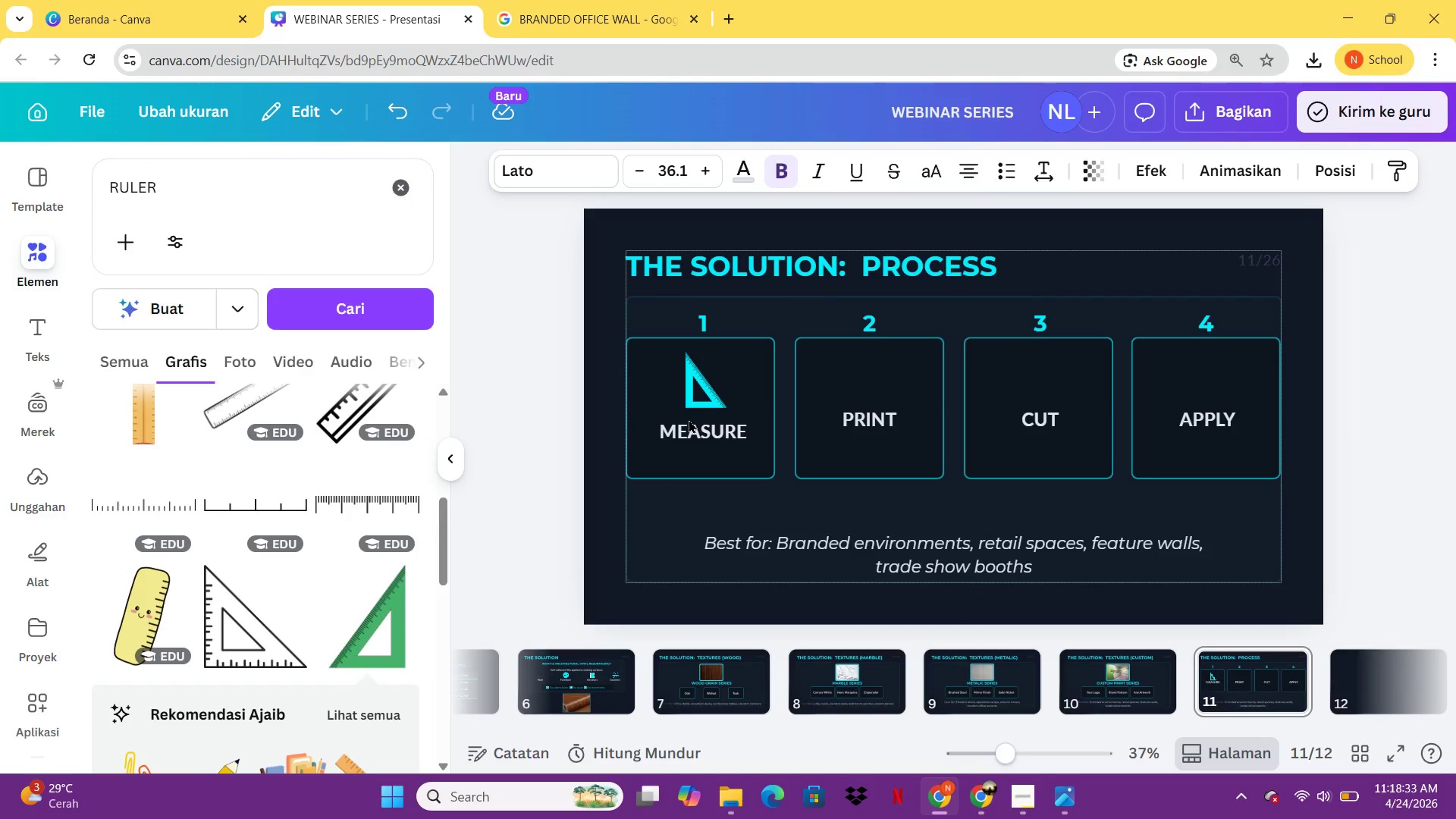 
key(ArrowDown)
 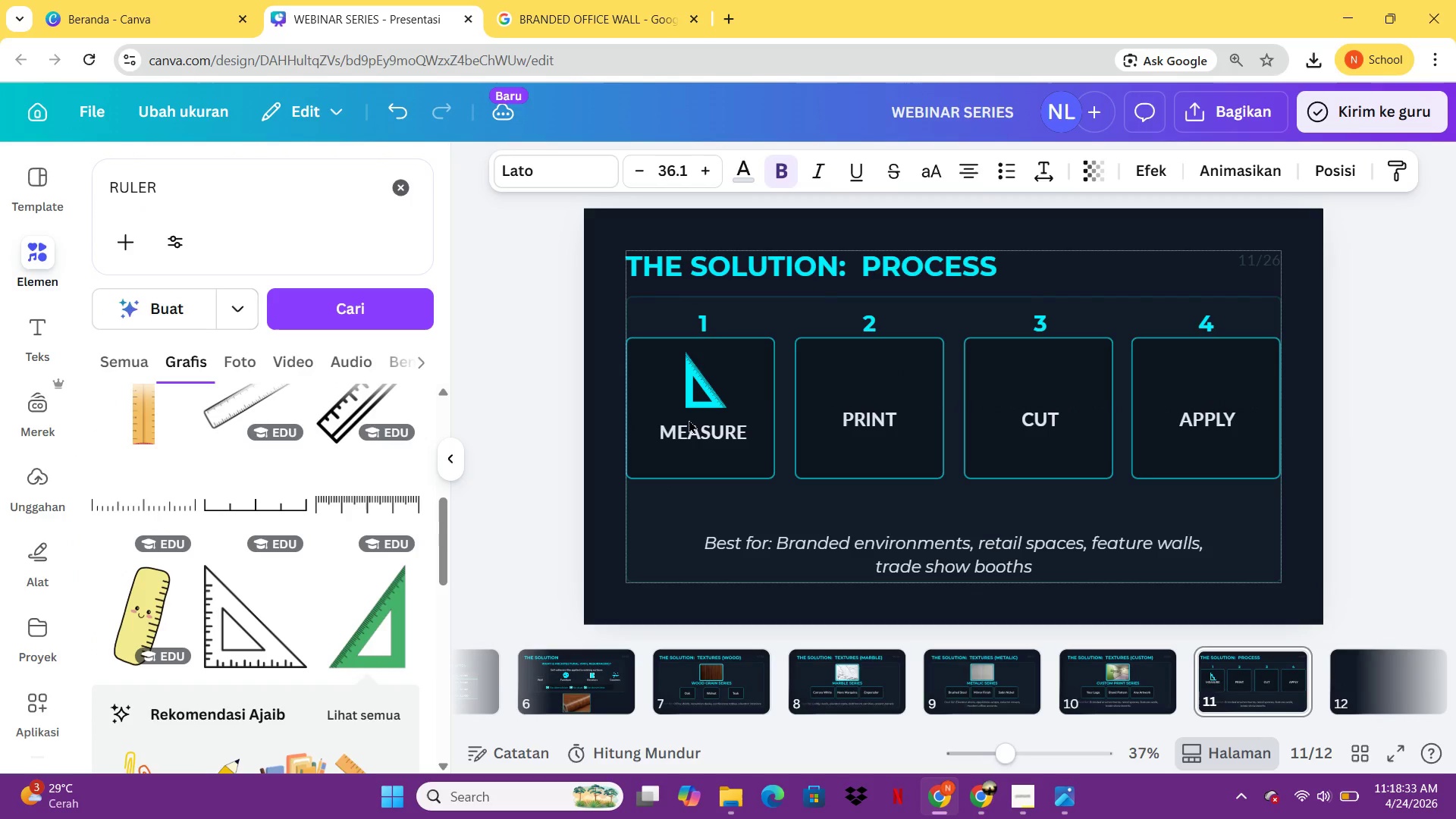 
key(ArrowDown)
 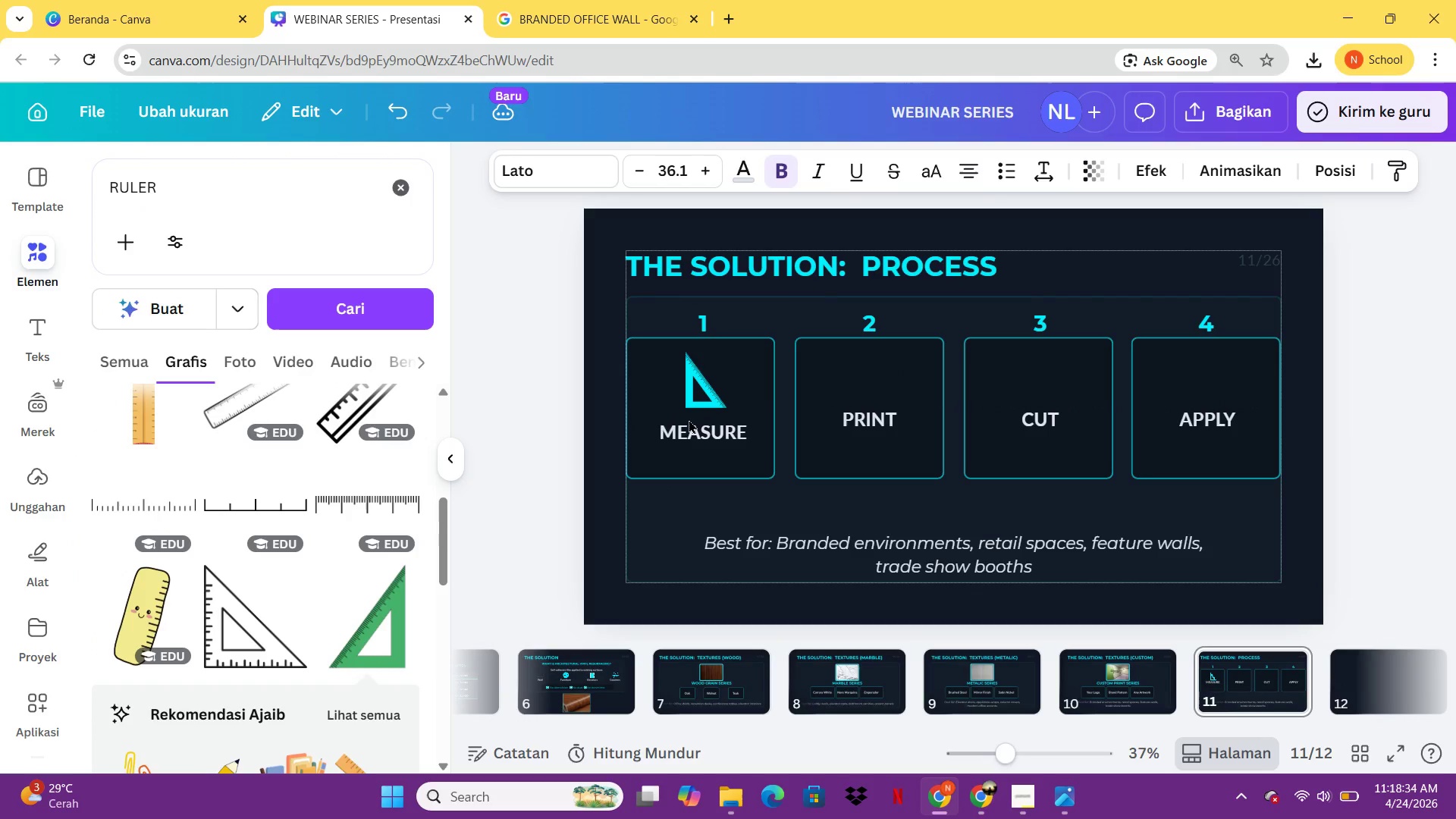 
key(ArrowDown)
 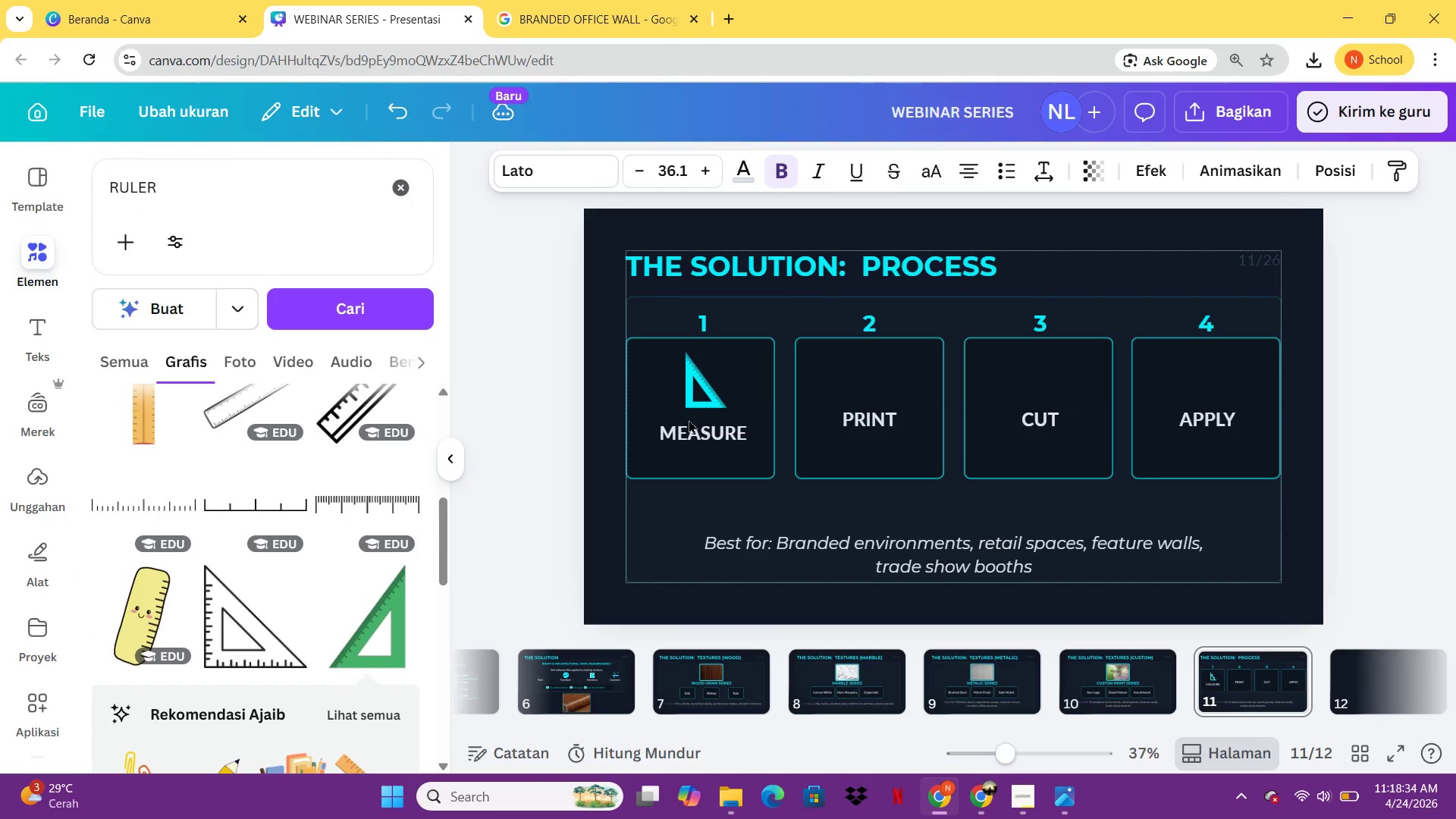 
key(ArrowDown)
 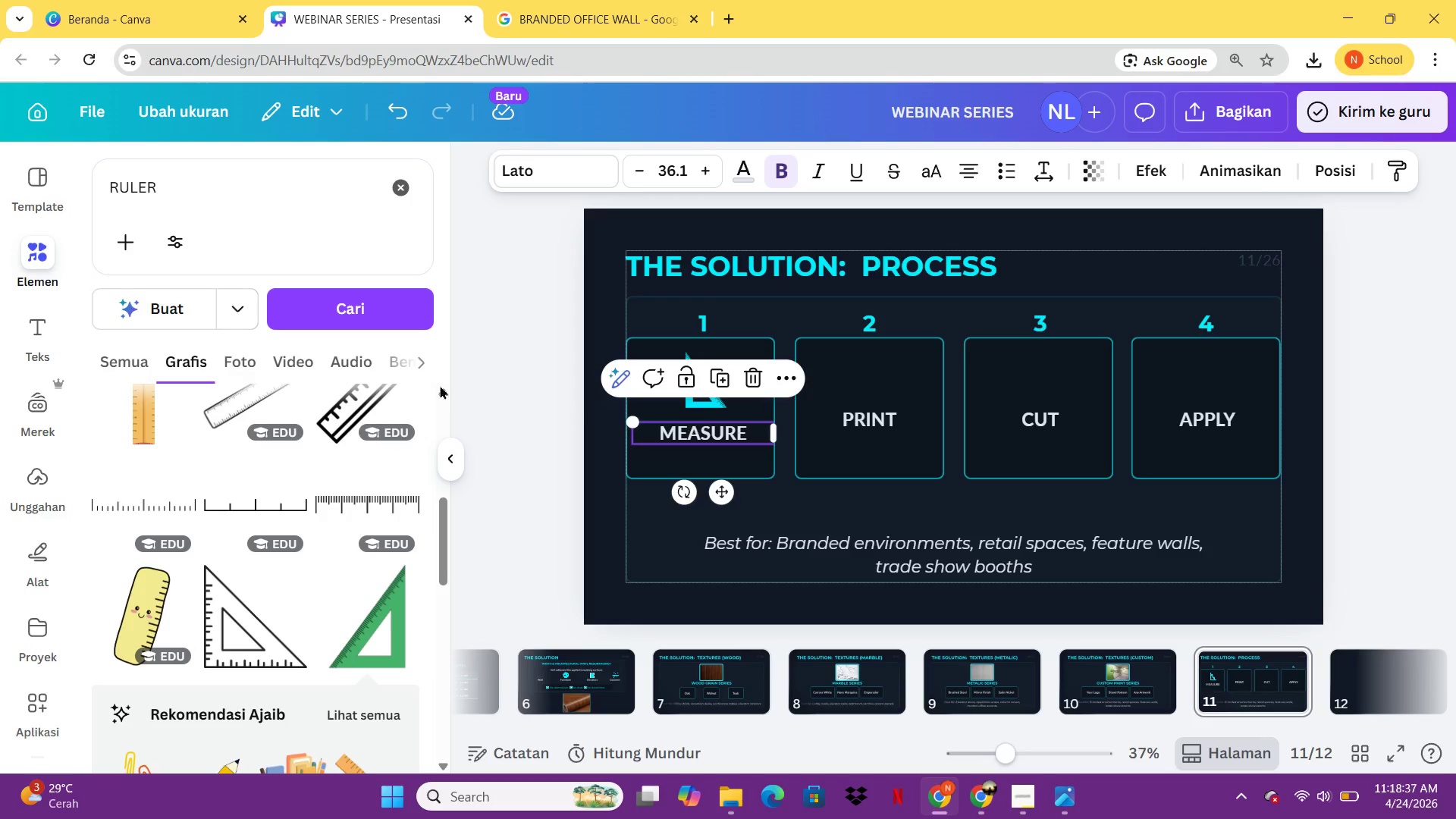 
left_click_drag(start_coordinate=[236, 185], to_coordinate=[106, 186])
 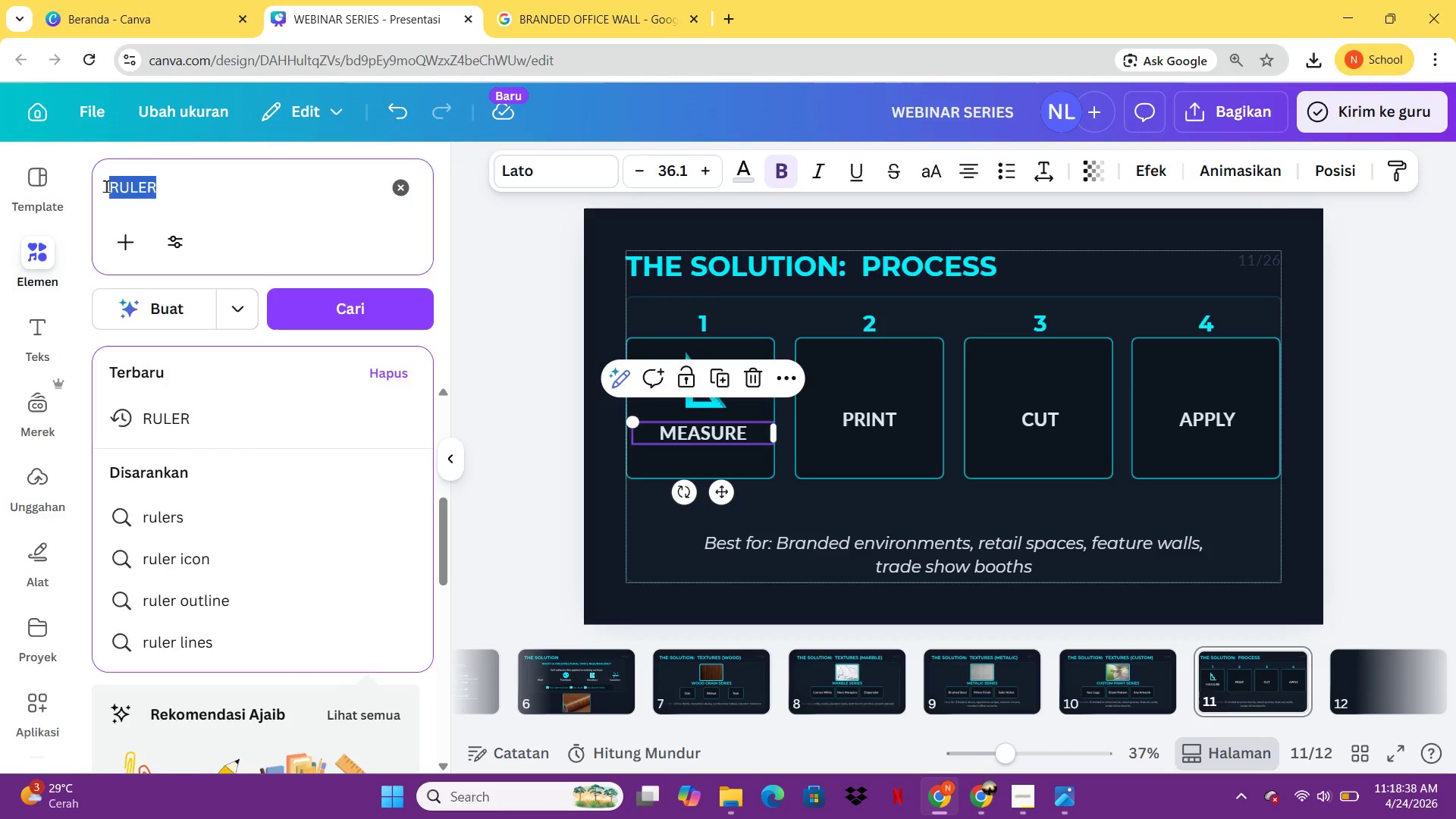 
type(PRINT)
 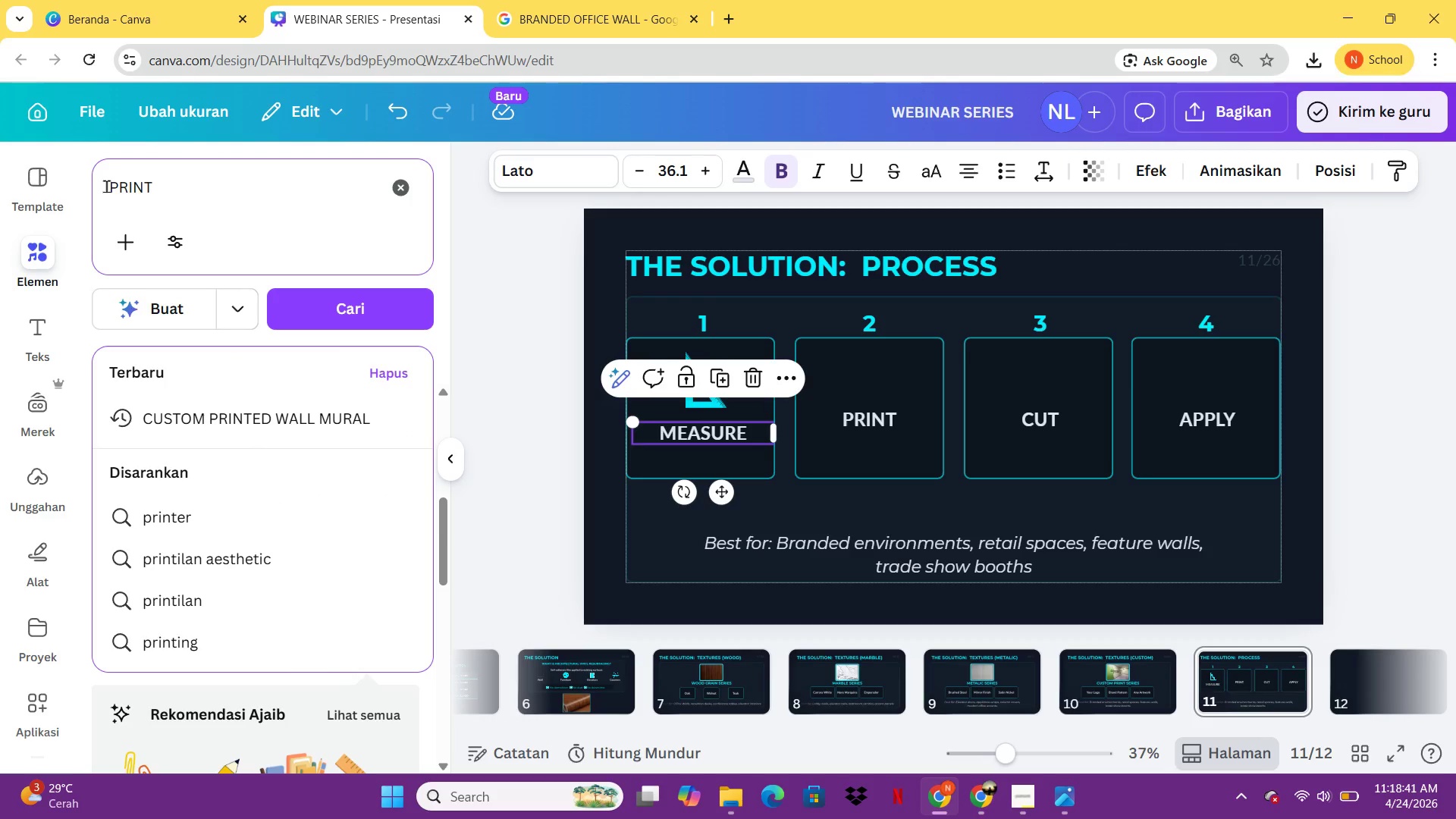 
key(Enter)
 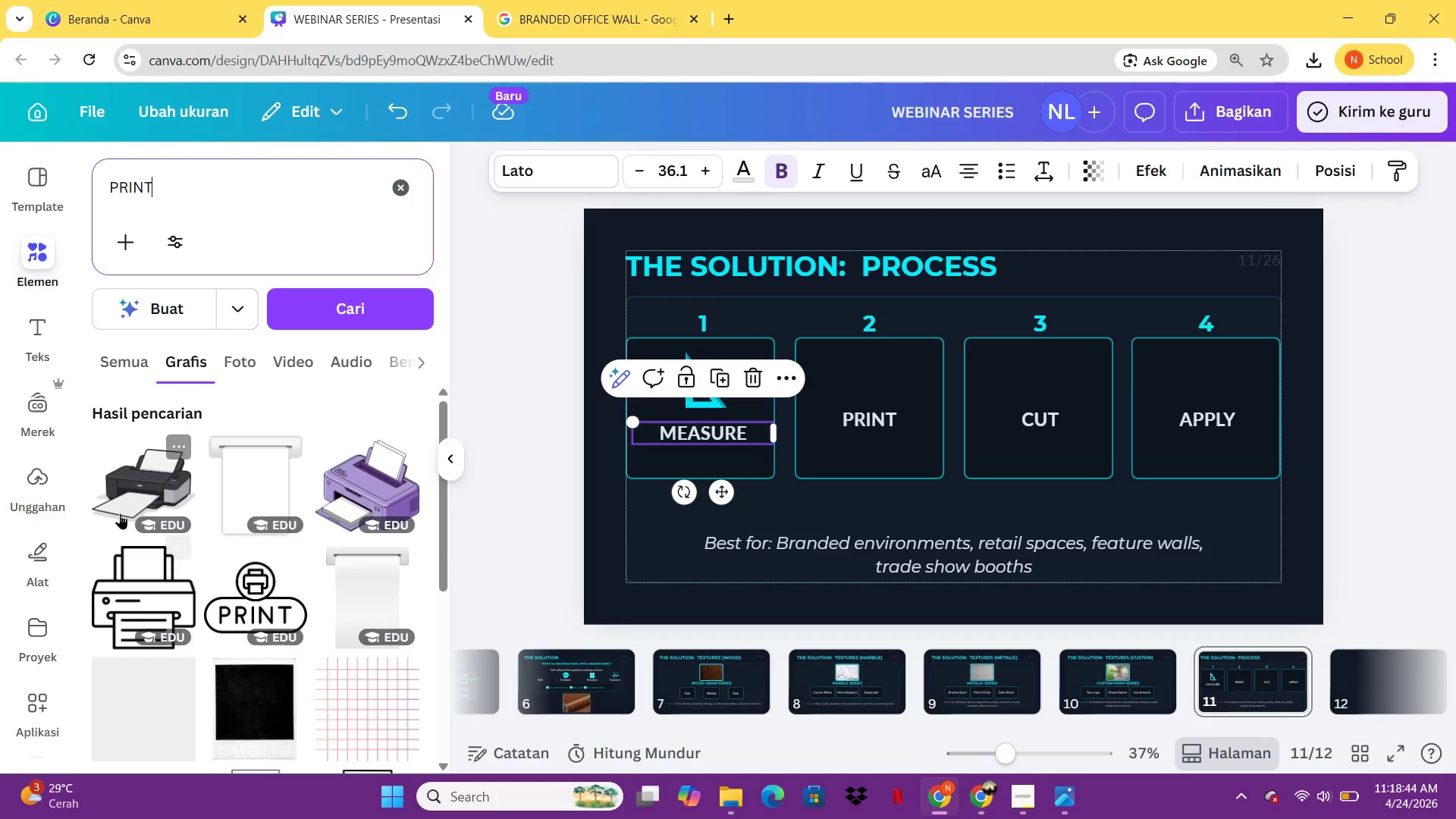 
left_click([118, 478])
 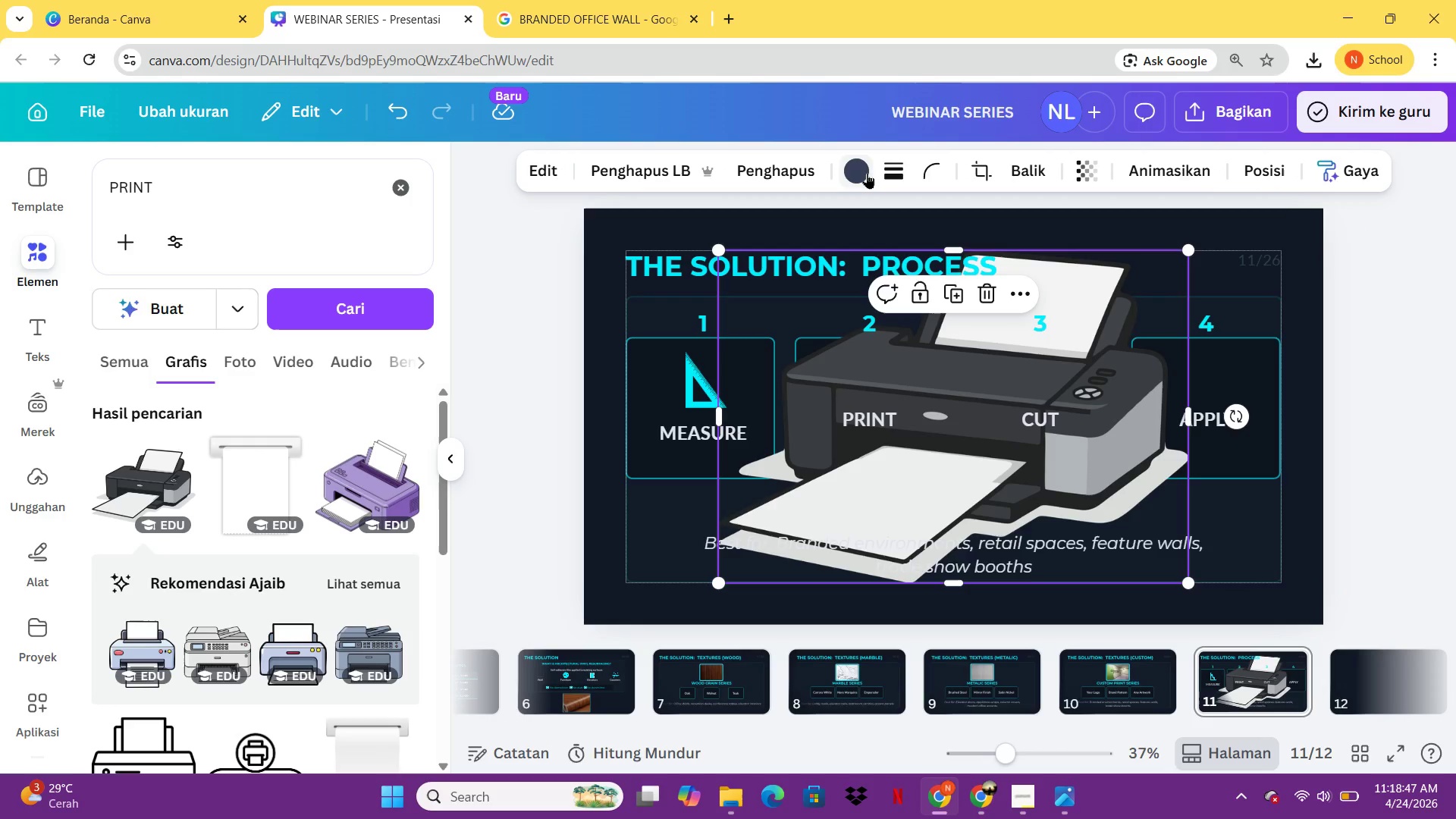 
left_click([858, 173])
 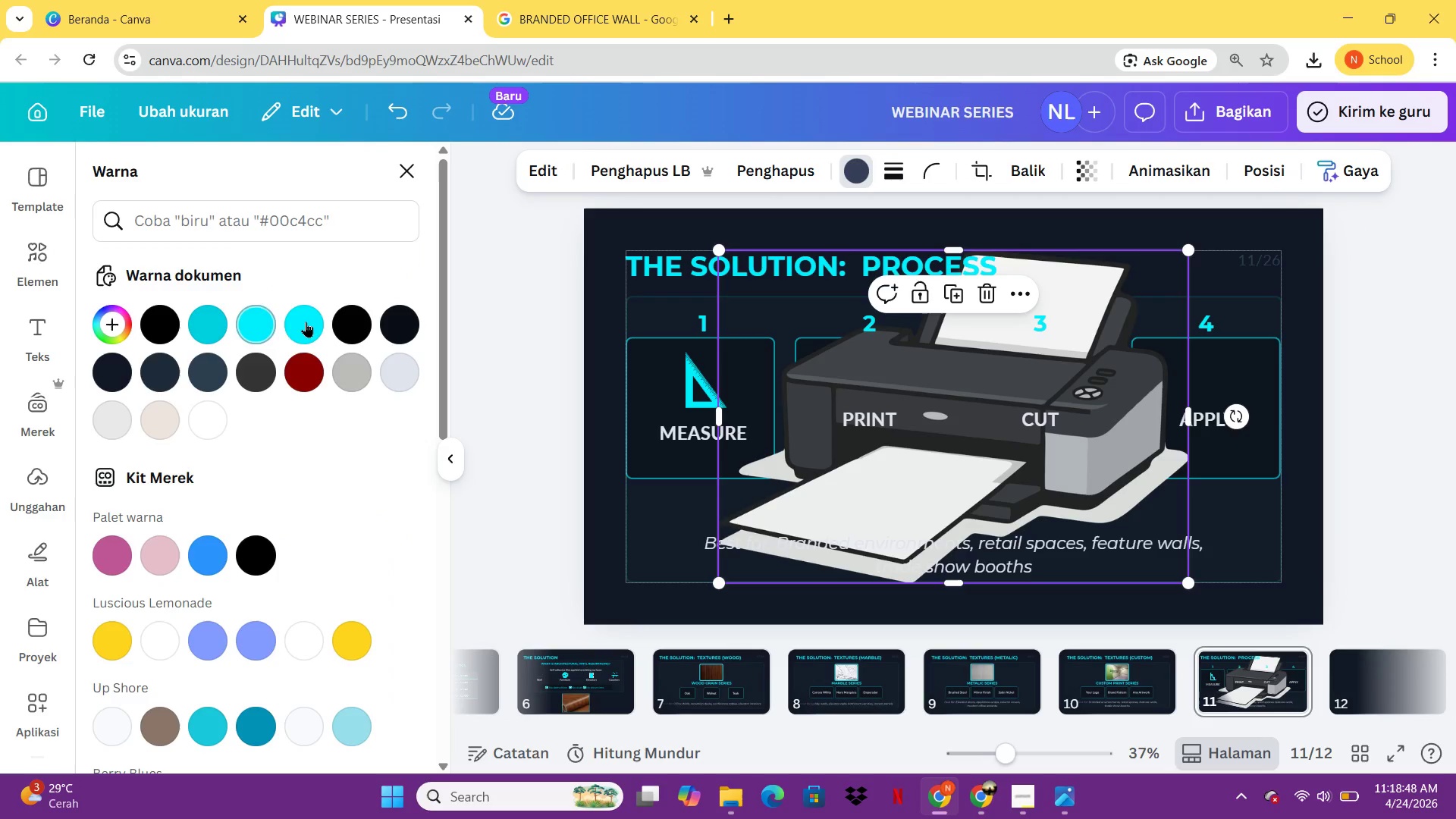 
left_click([313, 322])
 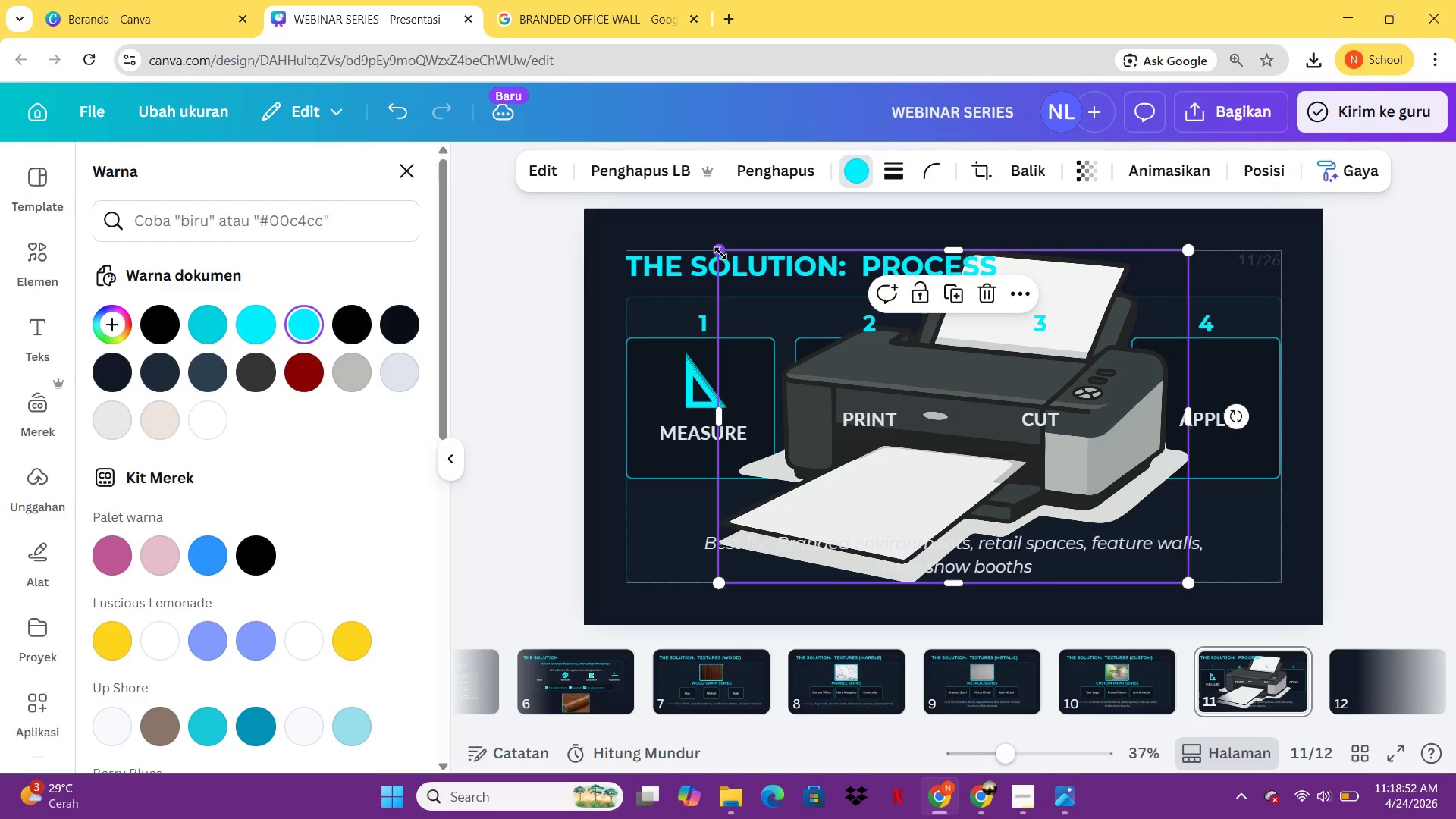 
left_click_drag(start_coordinate=[720, 253], to_coordinate=[836, 335])
 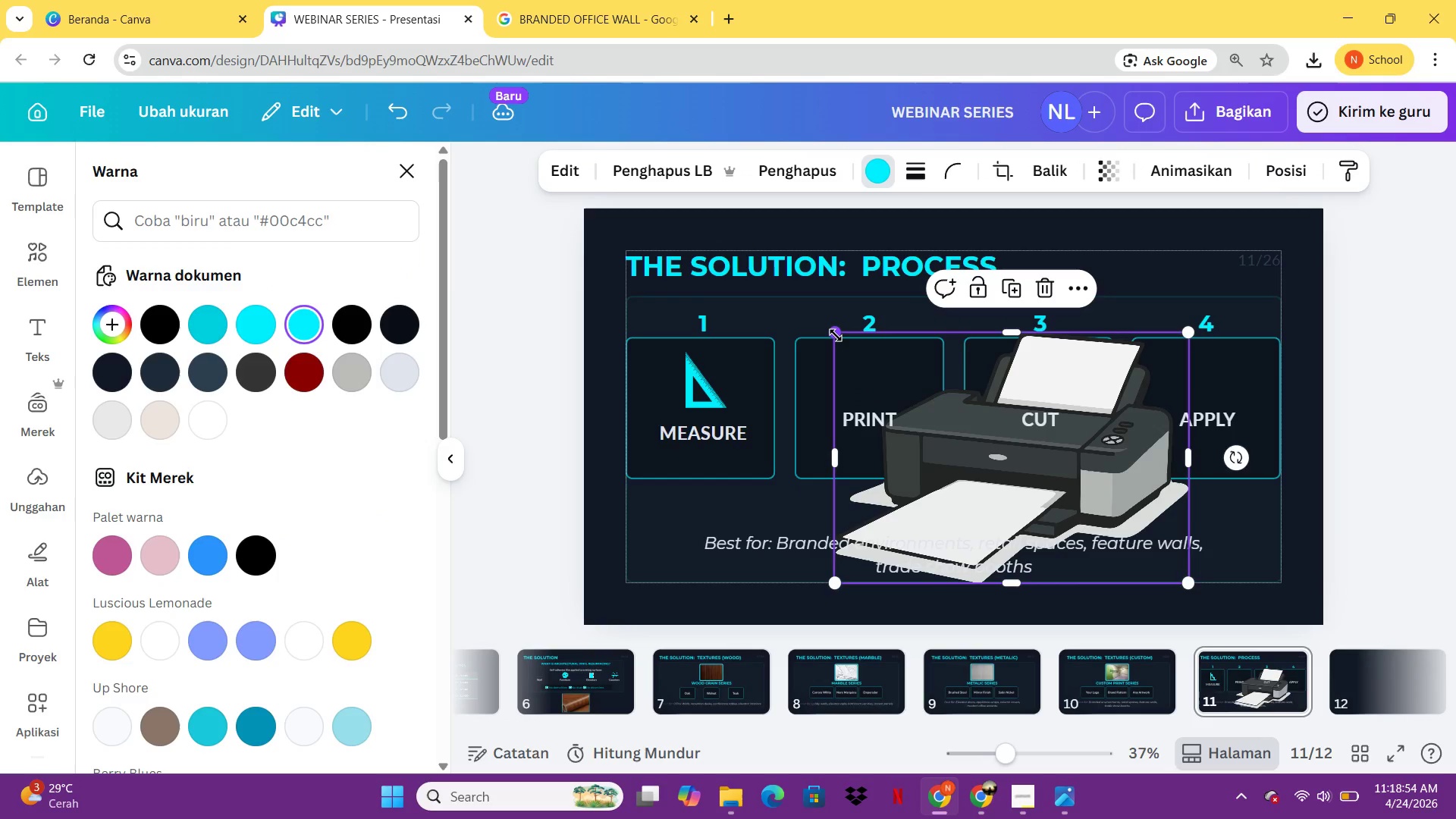 
key(Delete)
 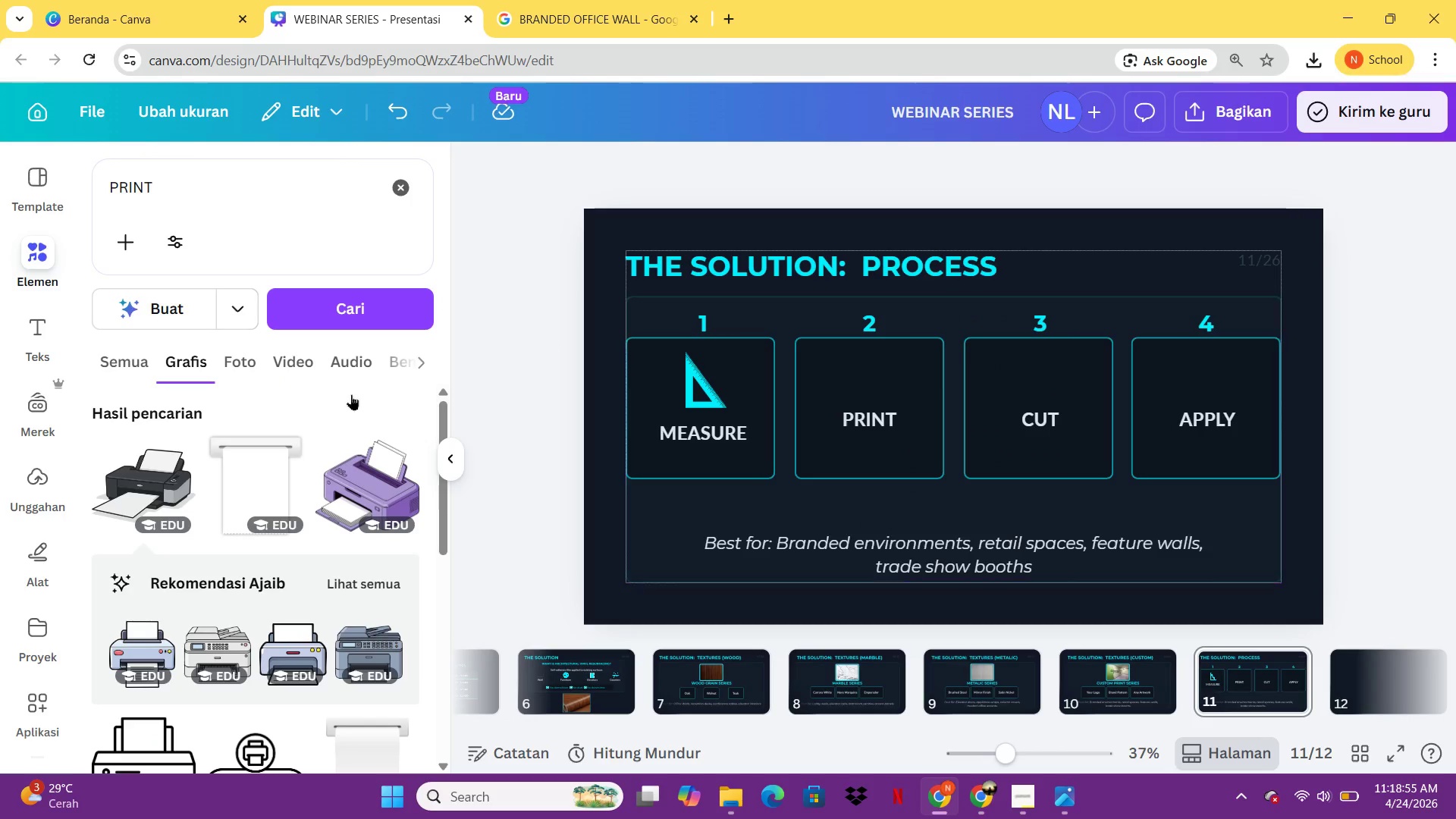 
mouse_move([295, 576])
 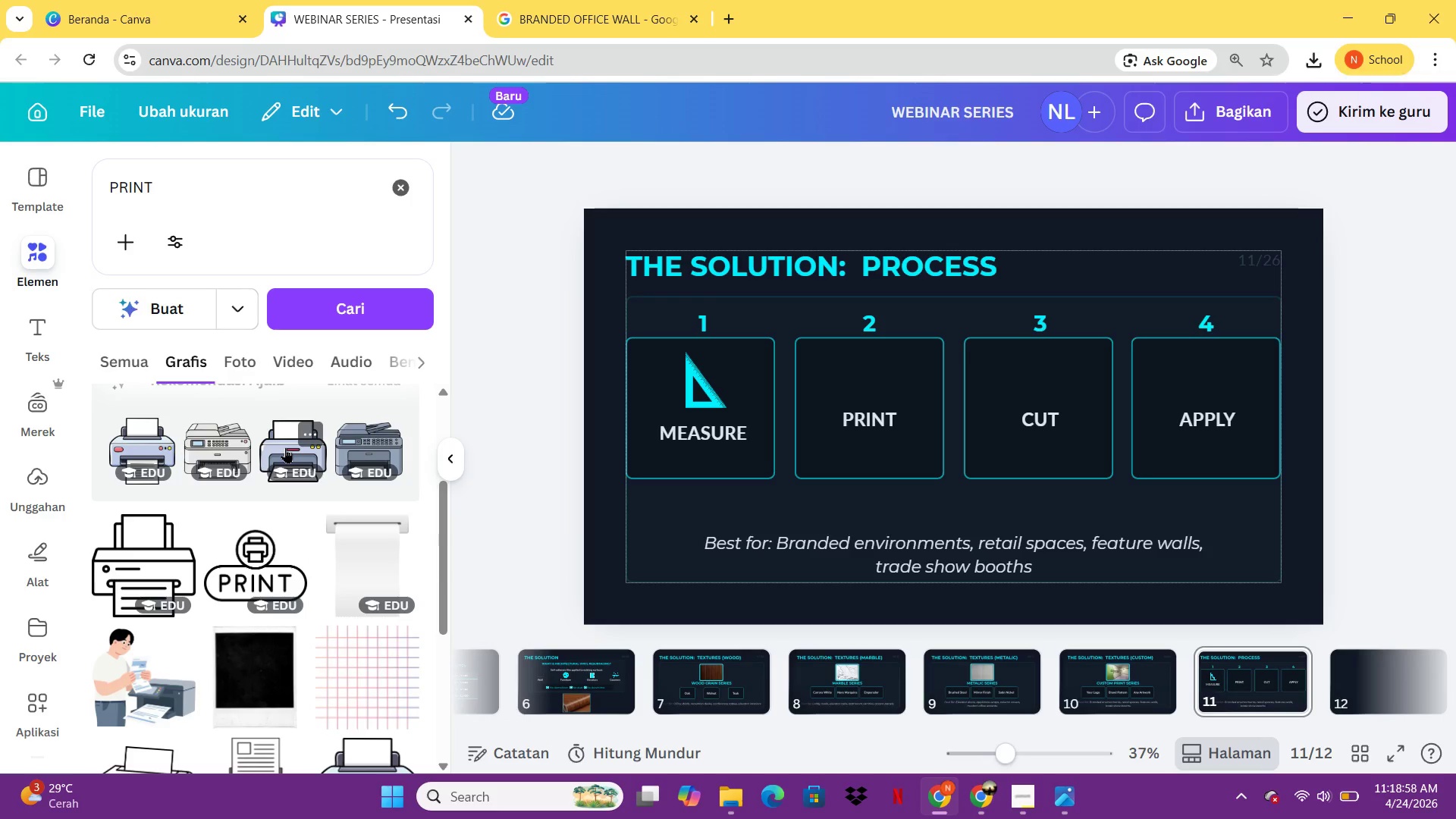 
left_click([285, 447])
 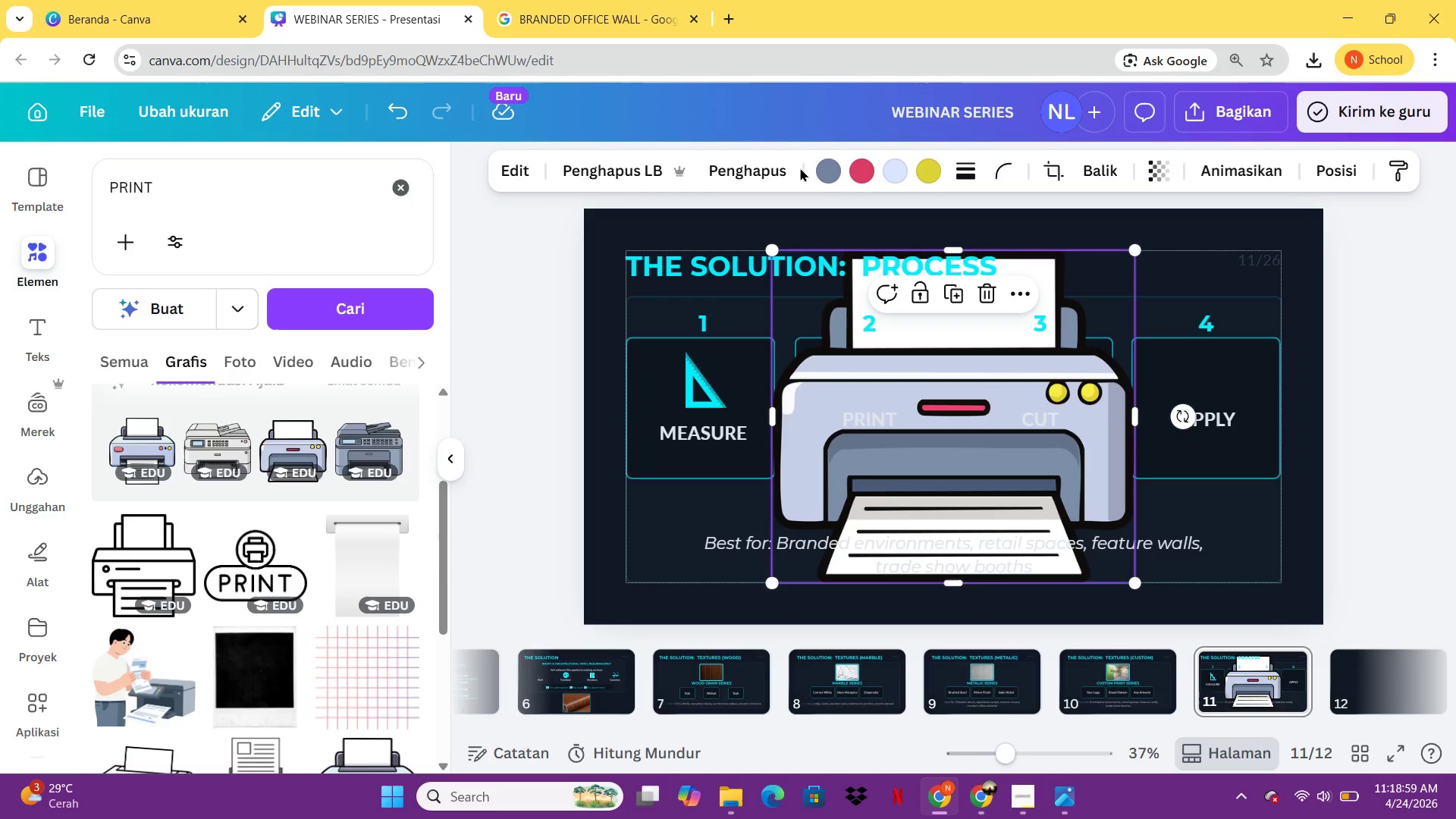 
left_click([817, 174])
 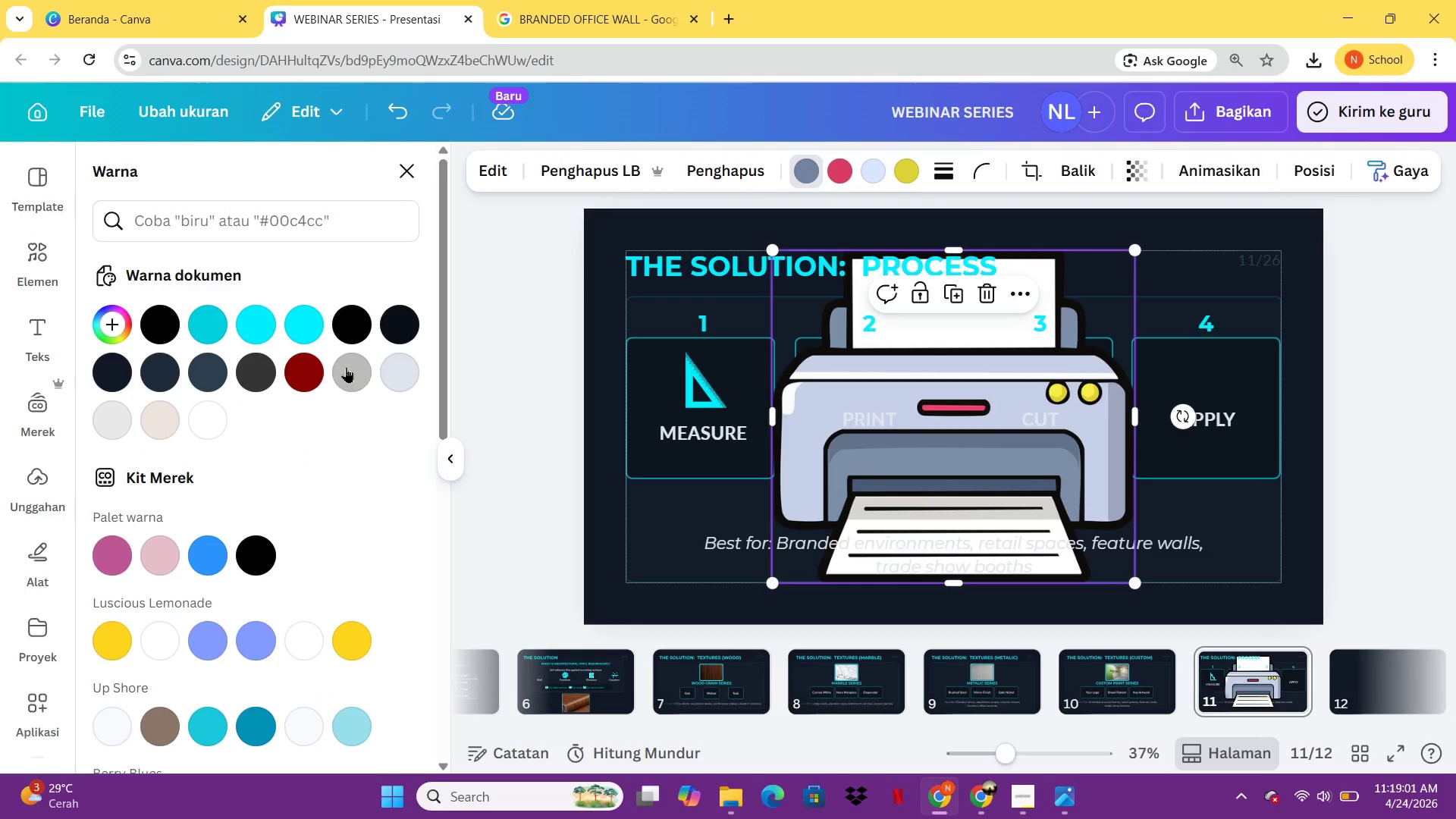 
left_click([300, 326])
 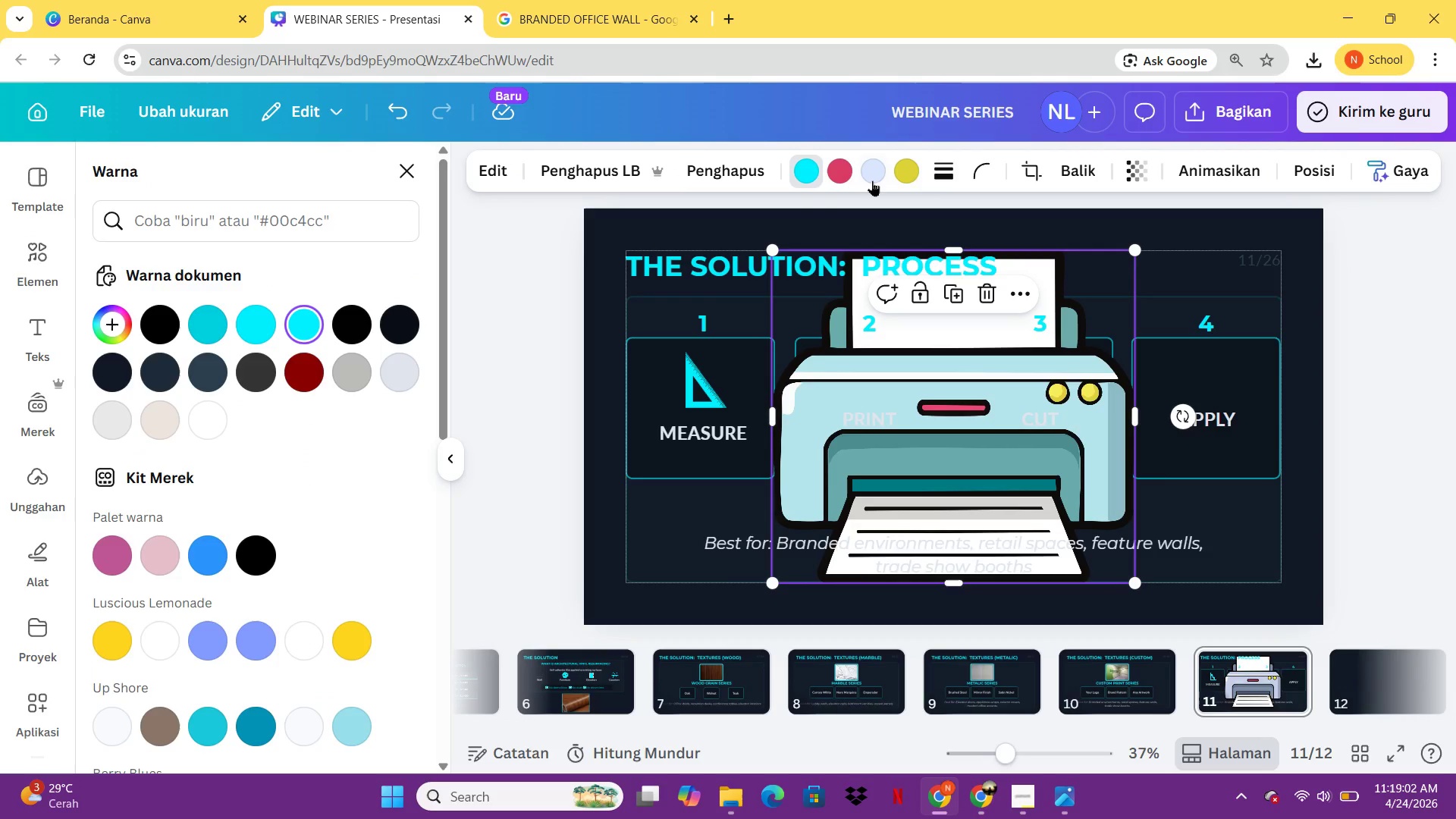 
left_click([872, 175])
 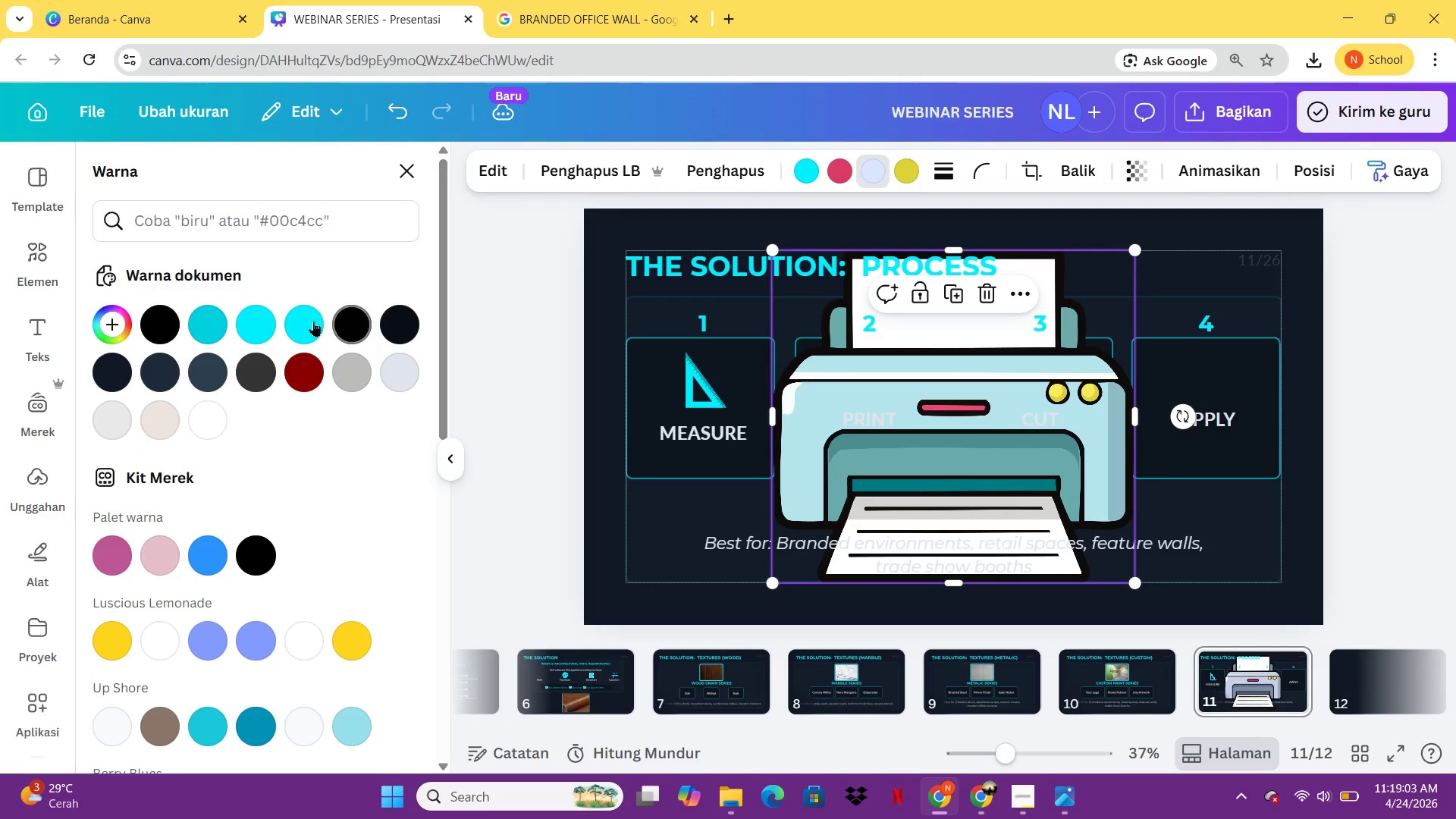 
left_click([298, 326])
 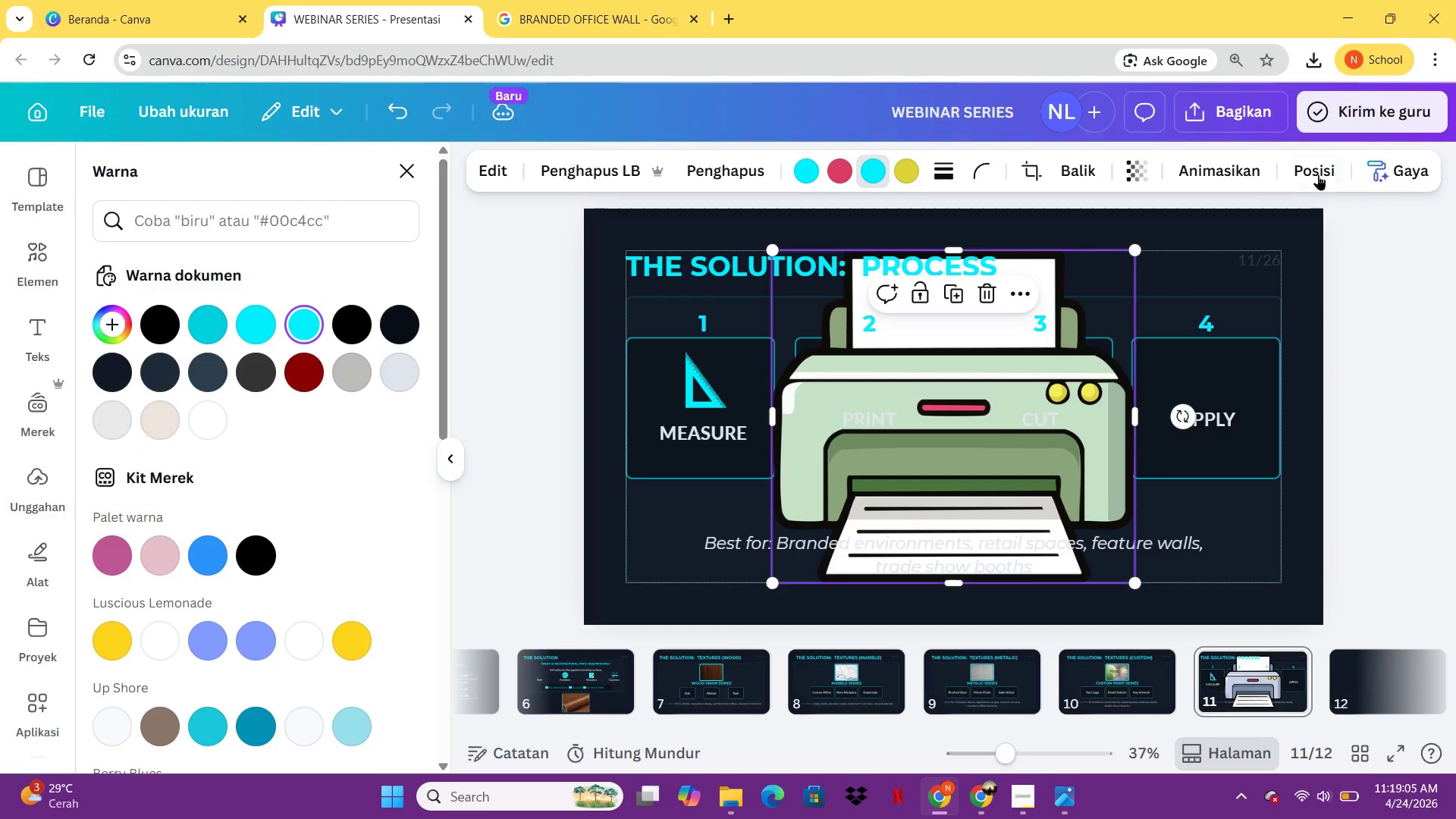 
key(Delete)
 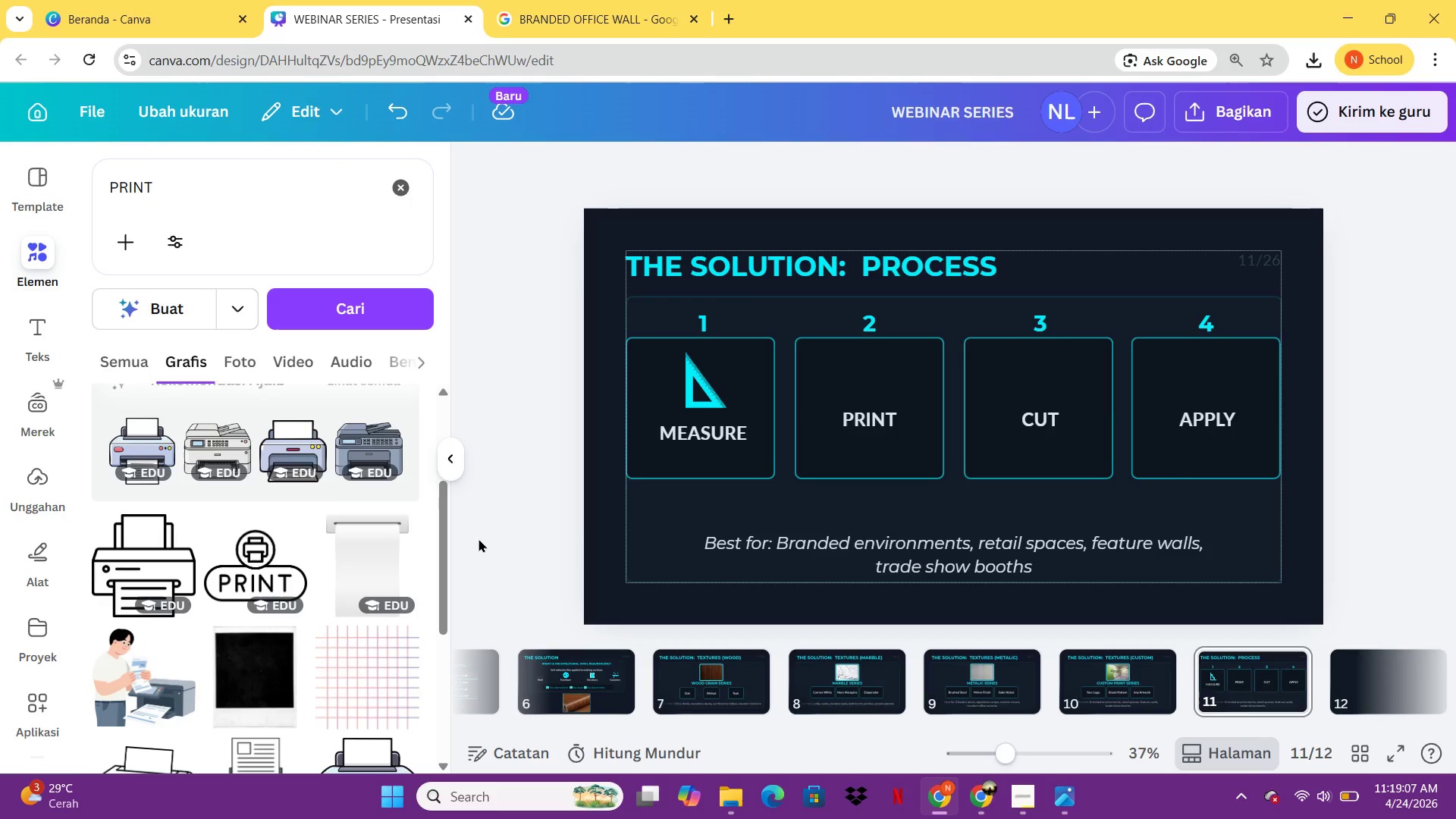 
mouse_move([294, 579])
 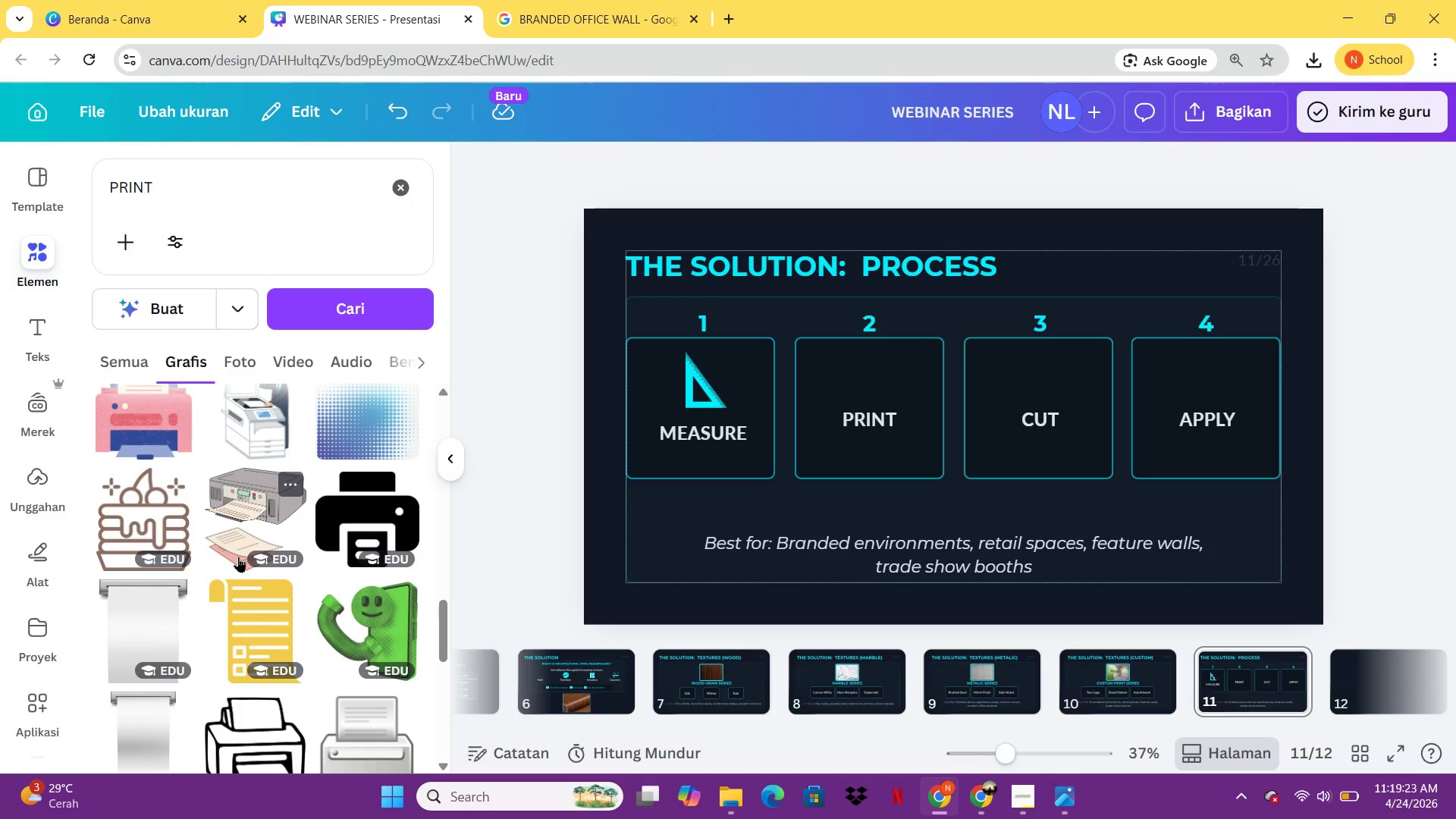 
wait(17.27)
 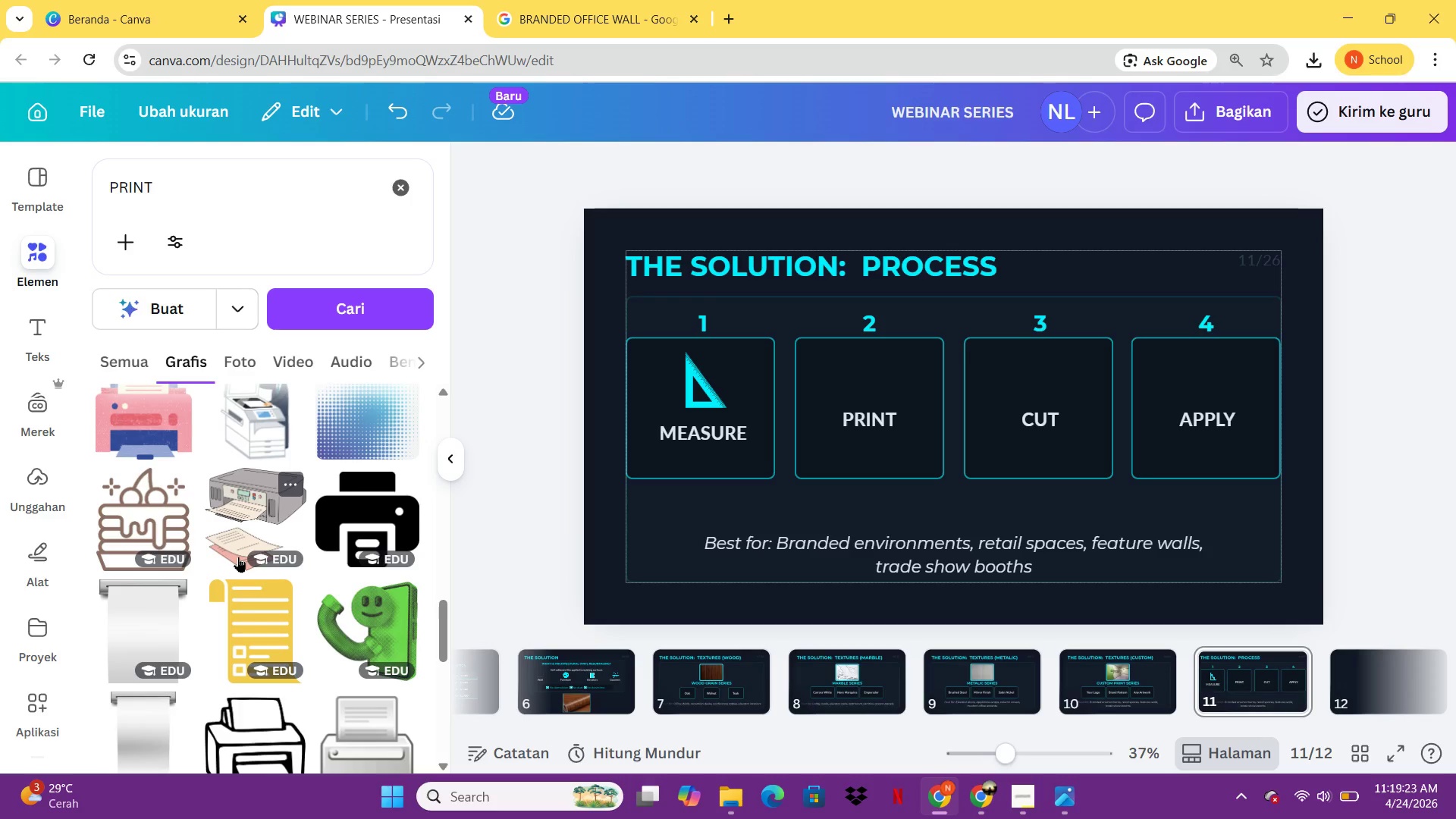 
left_click([251, 526])
 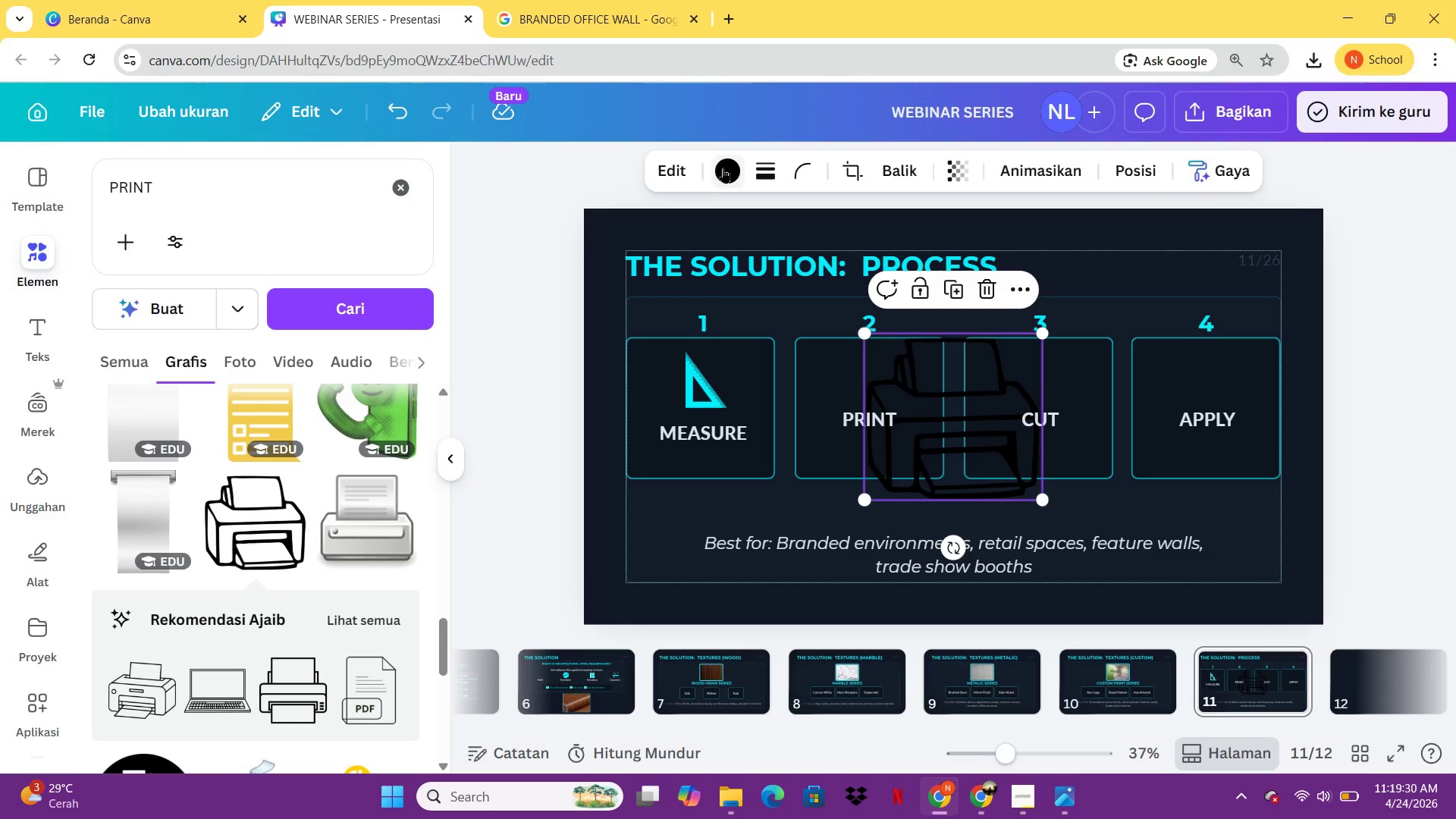 
left_click([726, 168])
 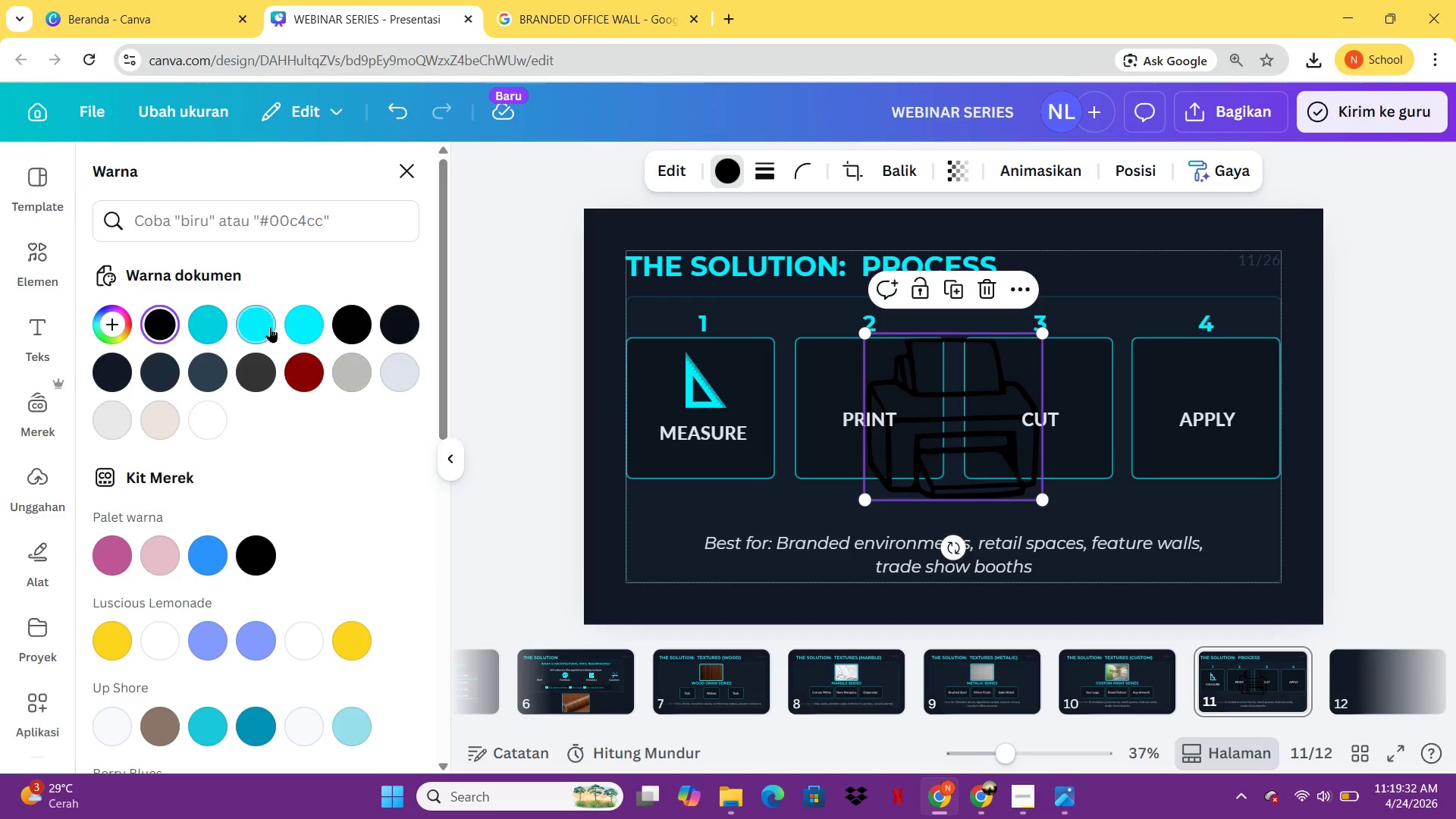 
left_click([299, 322])
 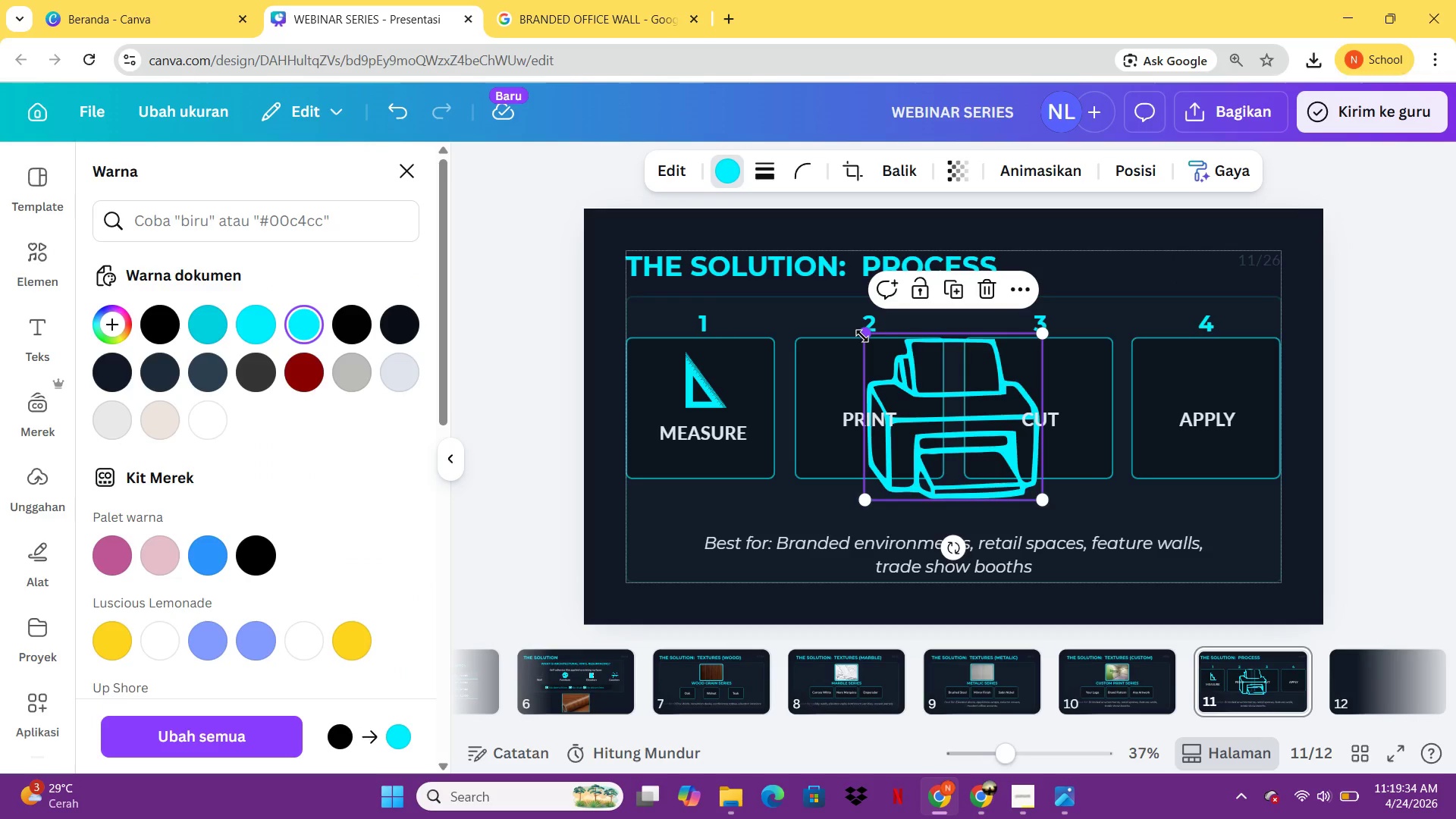 
left_click_drag(start_coordinate=[862, 336], to_coordinate=[977, 449])
 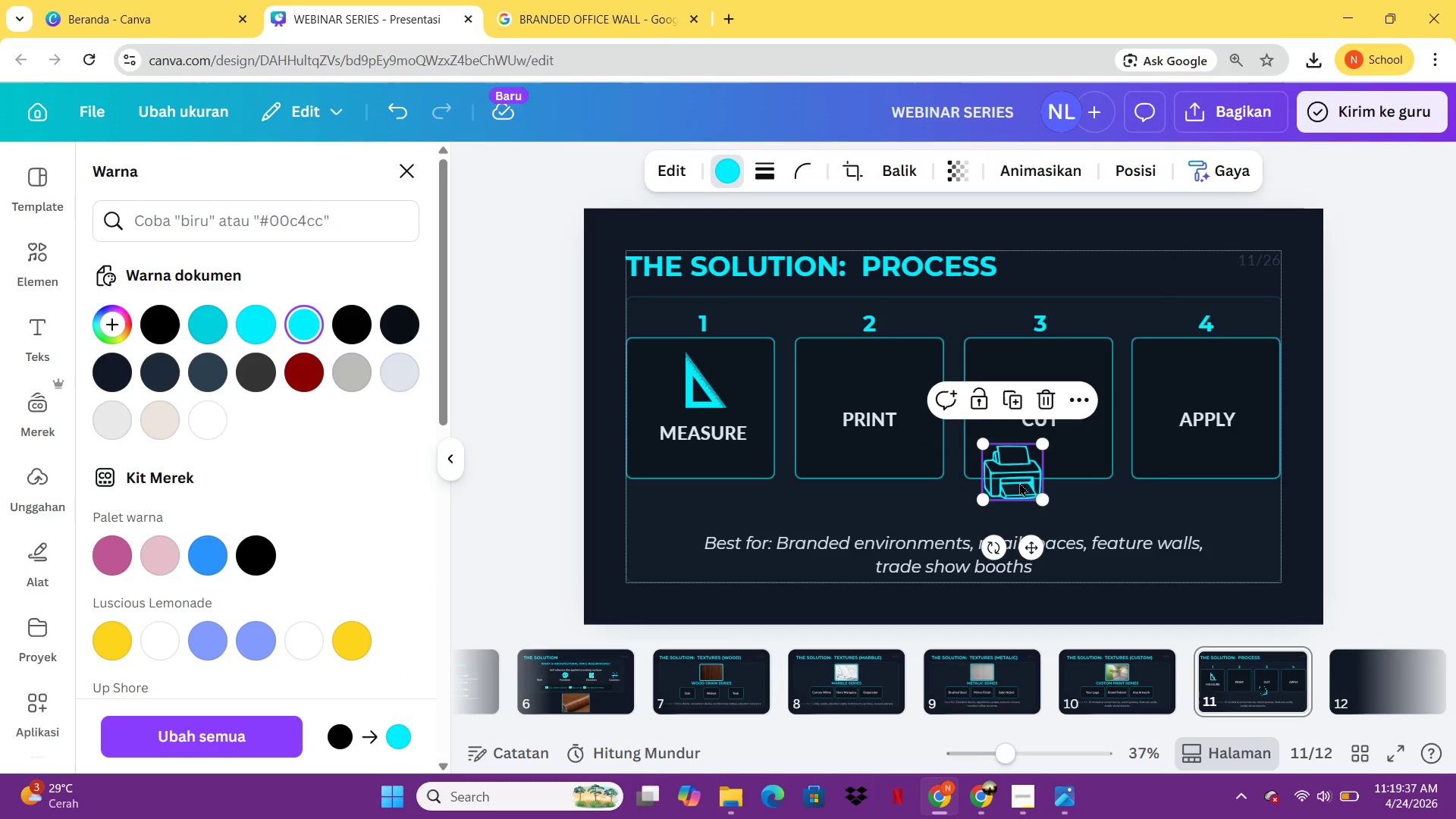 
left_click_drag(start_coordinate=[1019, 482], to_coordinate=[874, 388])
 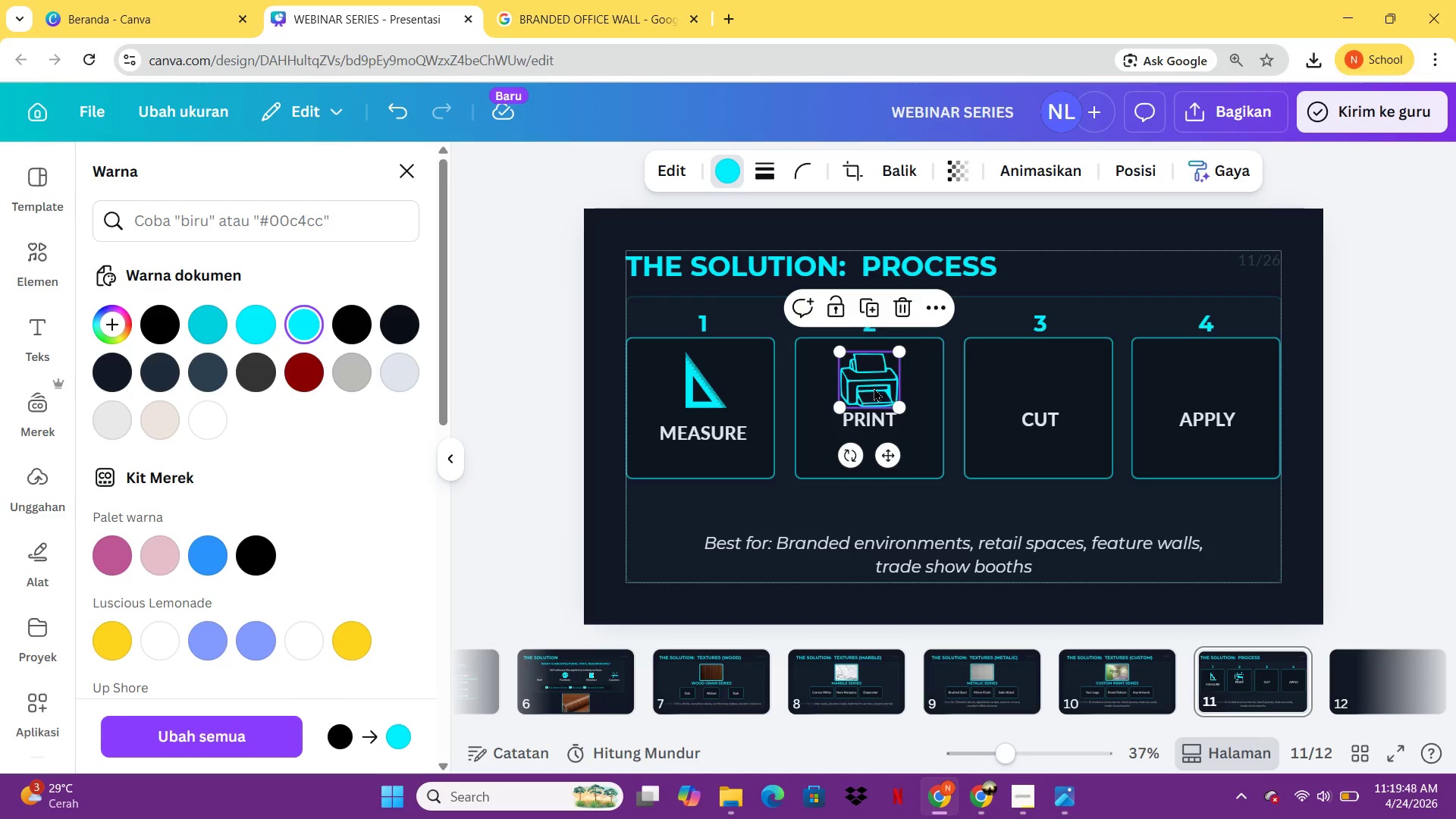 
wait(14.67)
 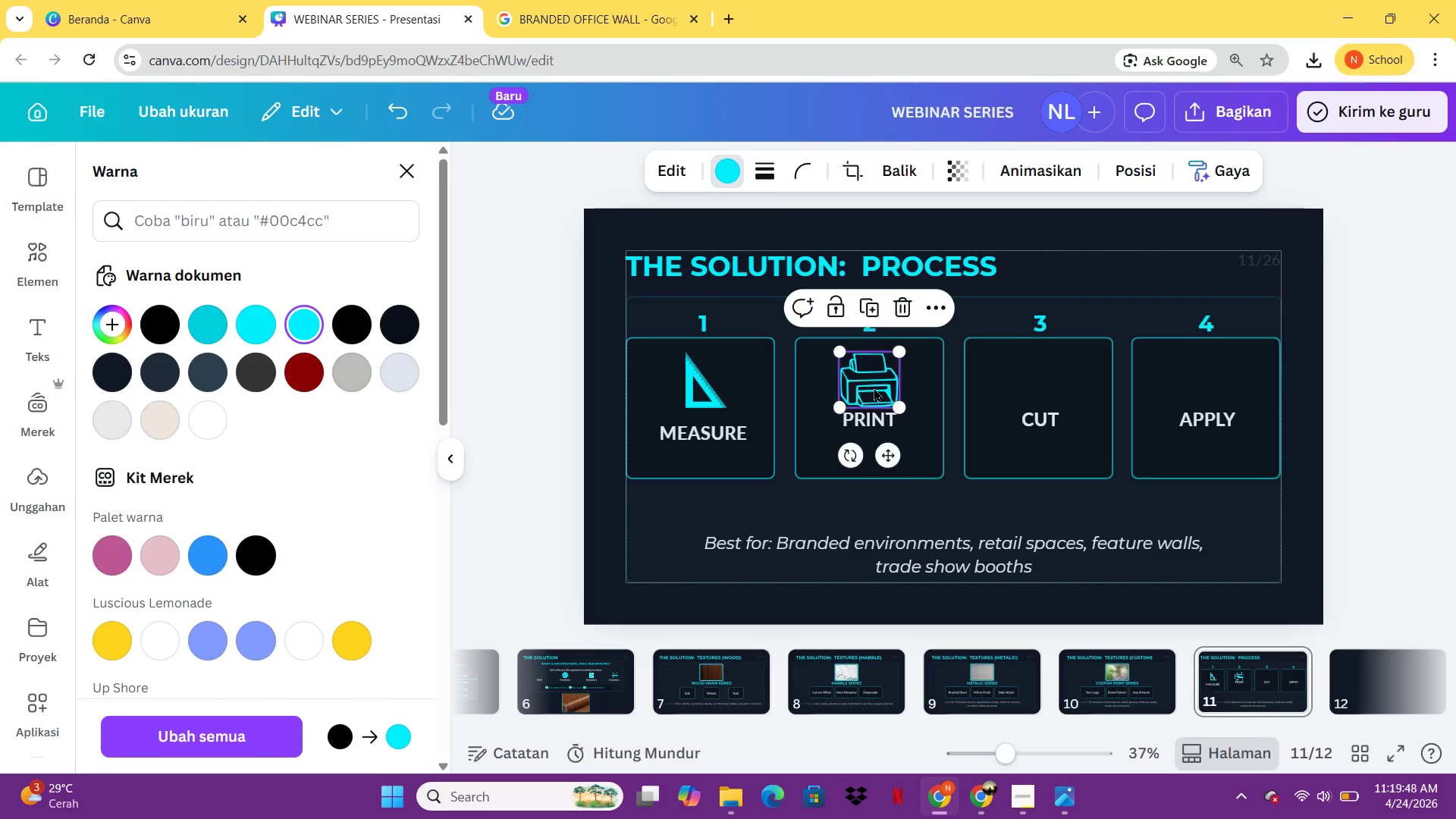 
left_click([1323, 366])
 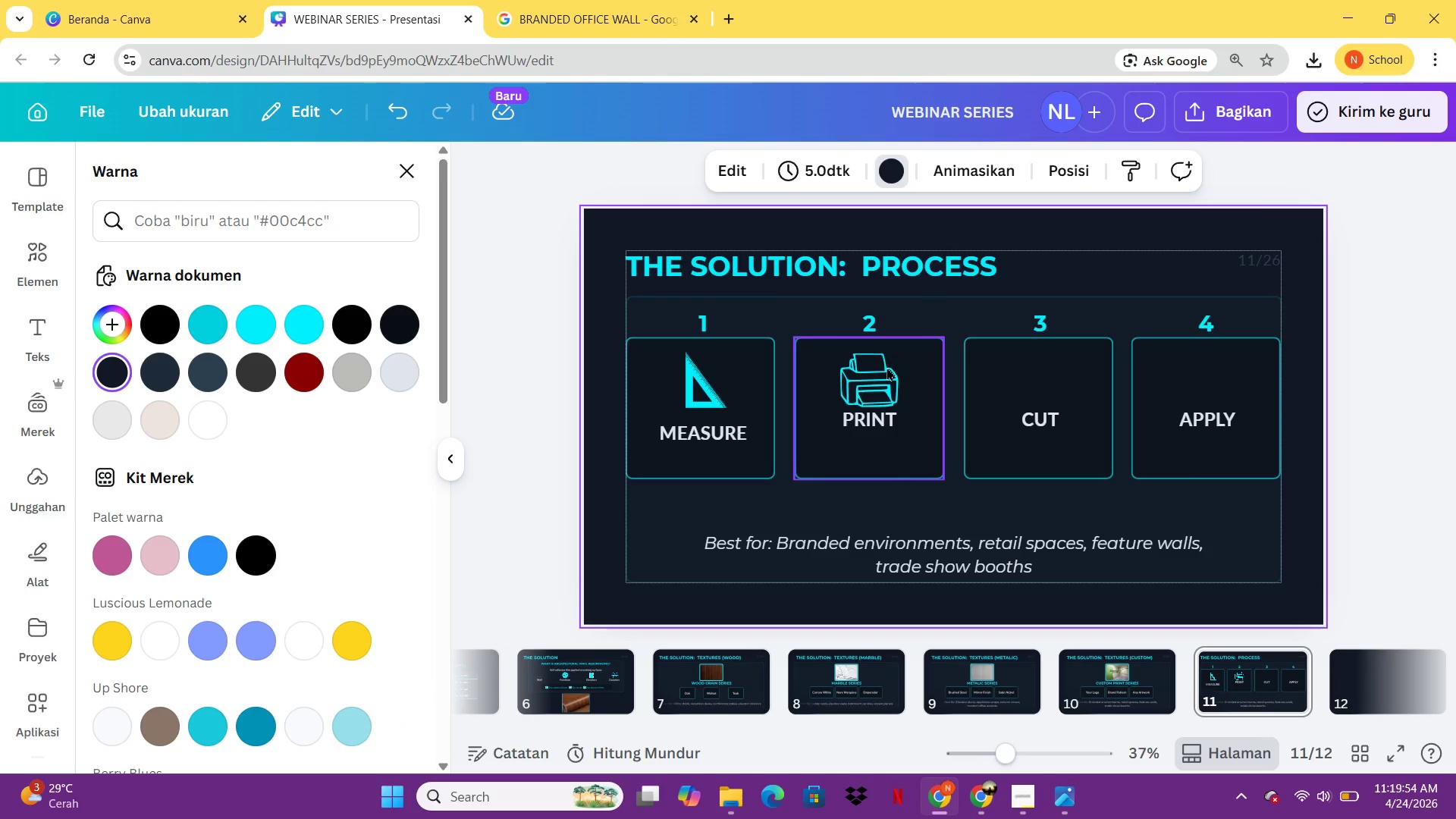 
left_click([878, 367])
 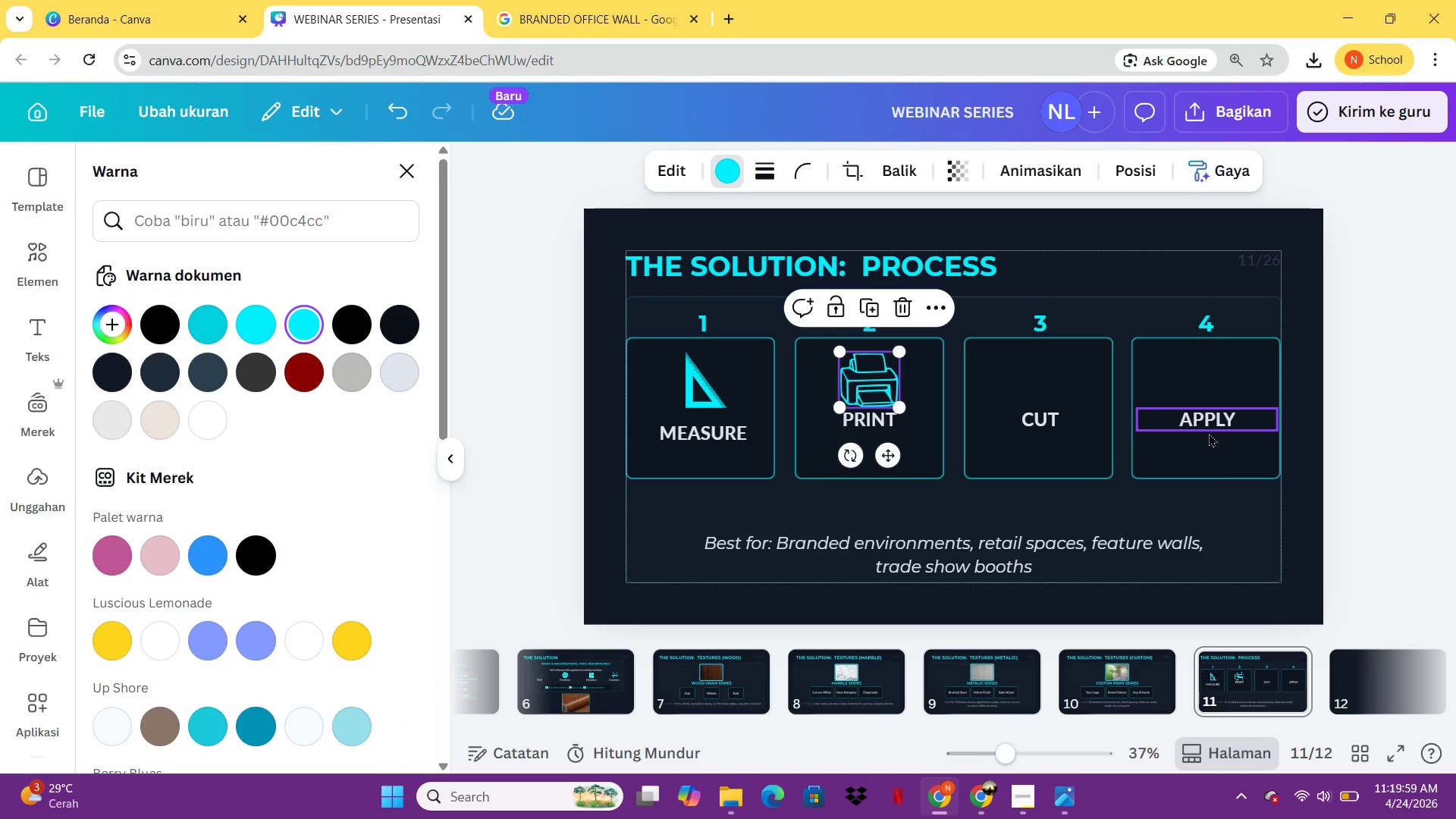 
wait(6.16)
 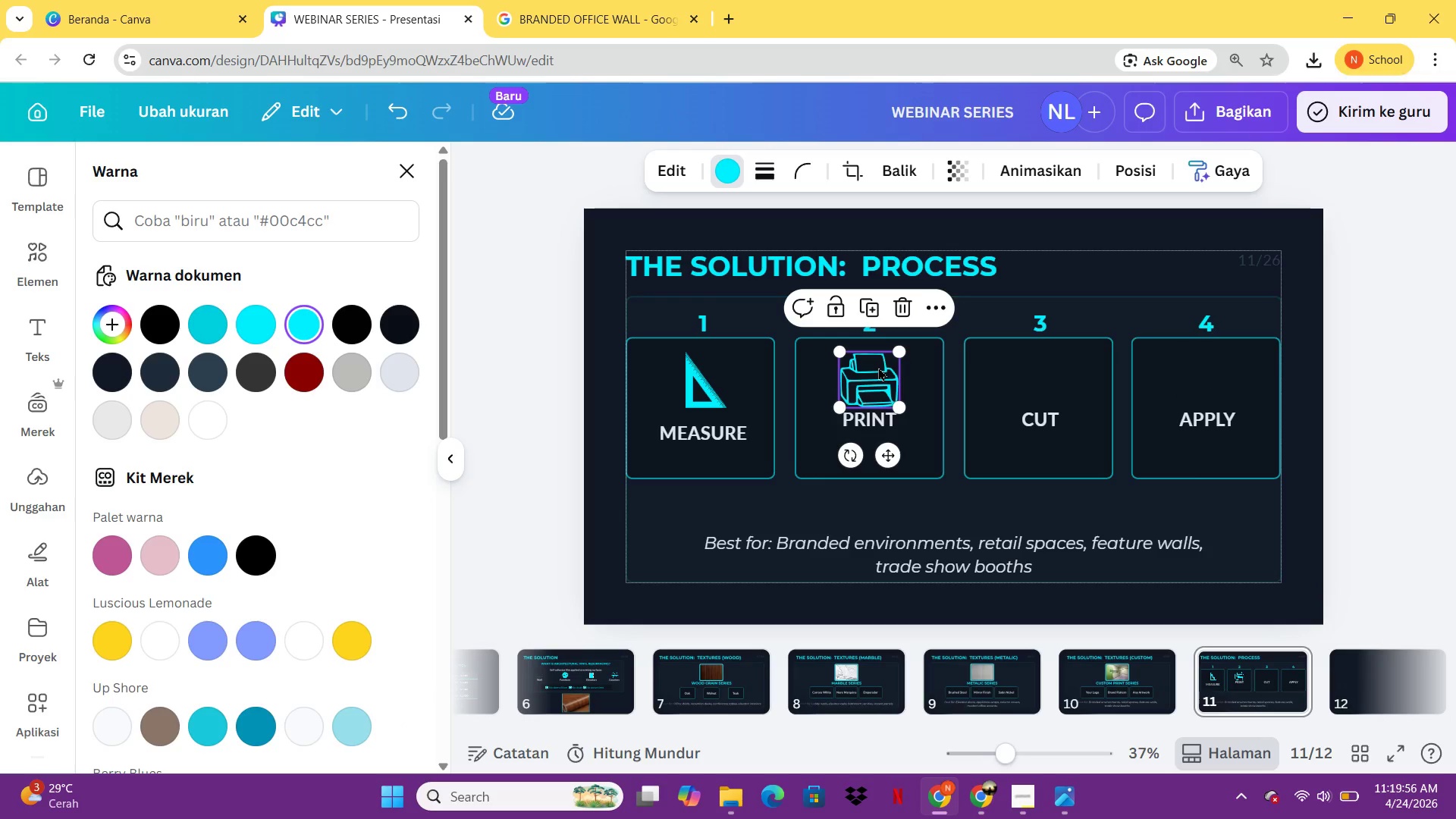 
left_click([886, 424])
 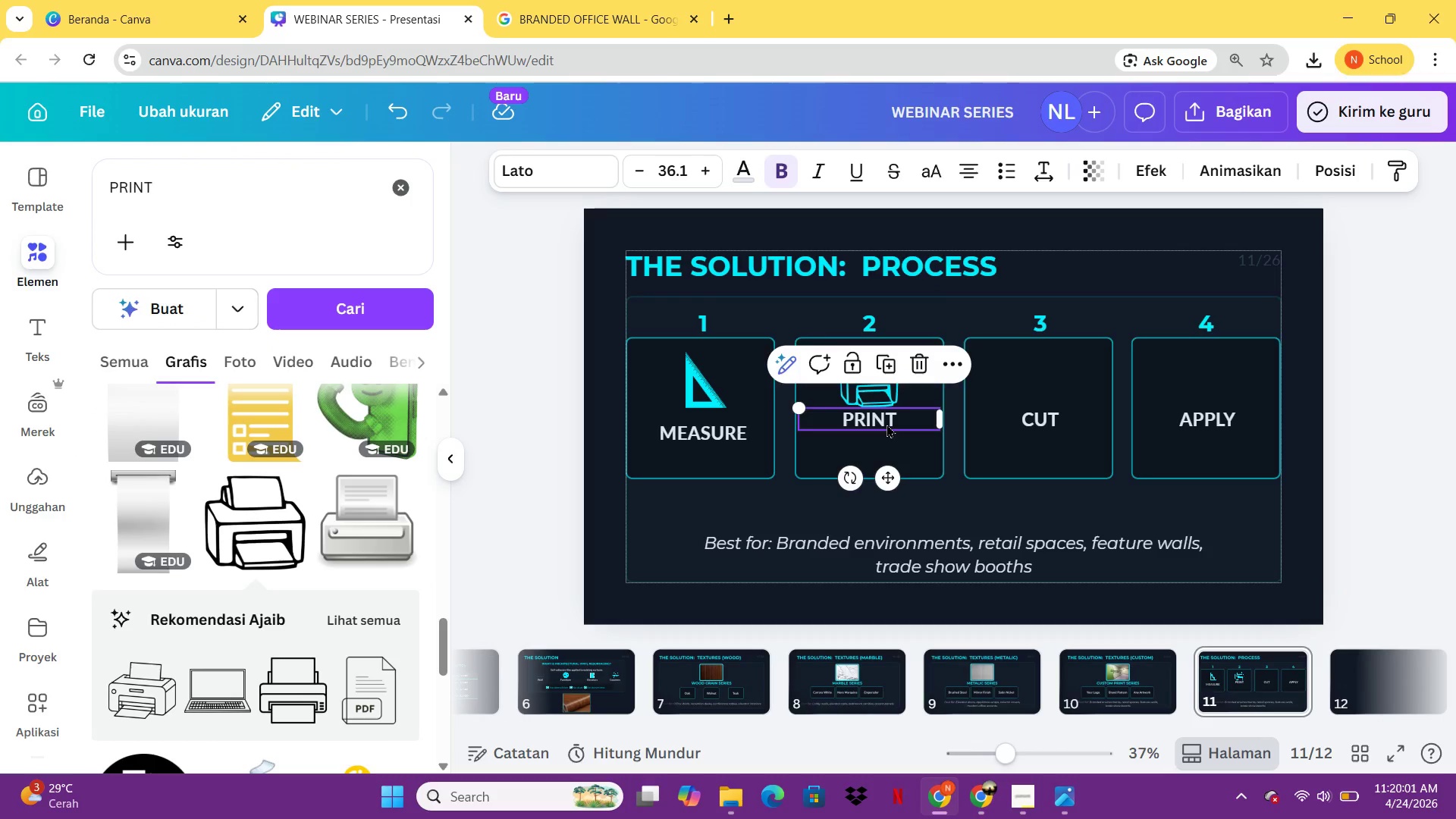 
hold_key(key=ArrowDown, duration=1.5)
 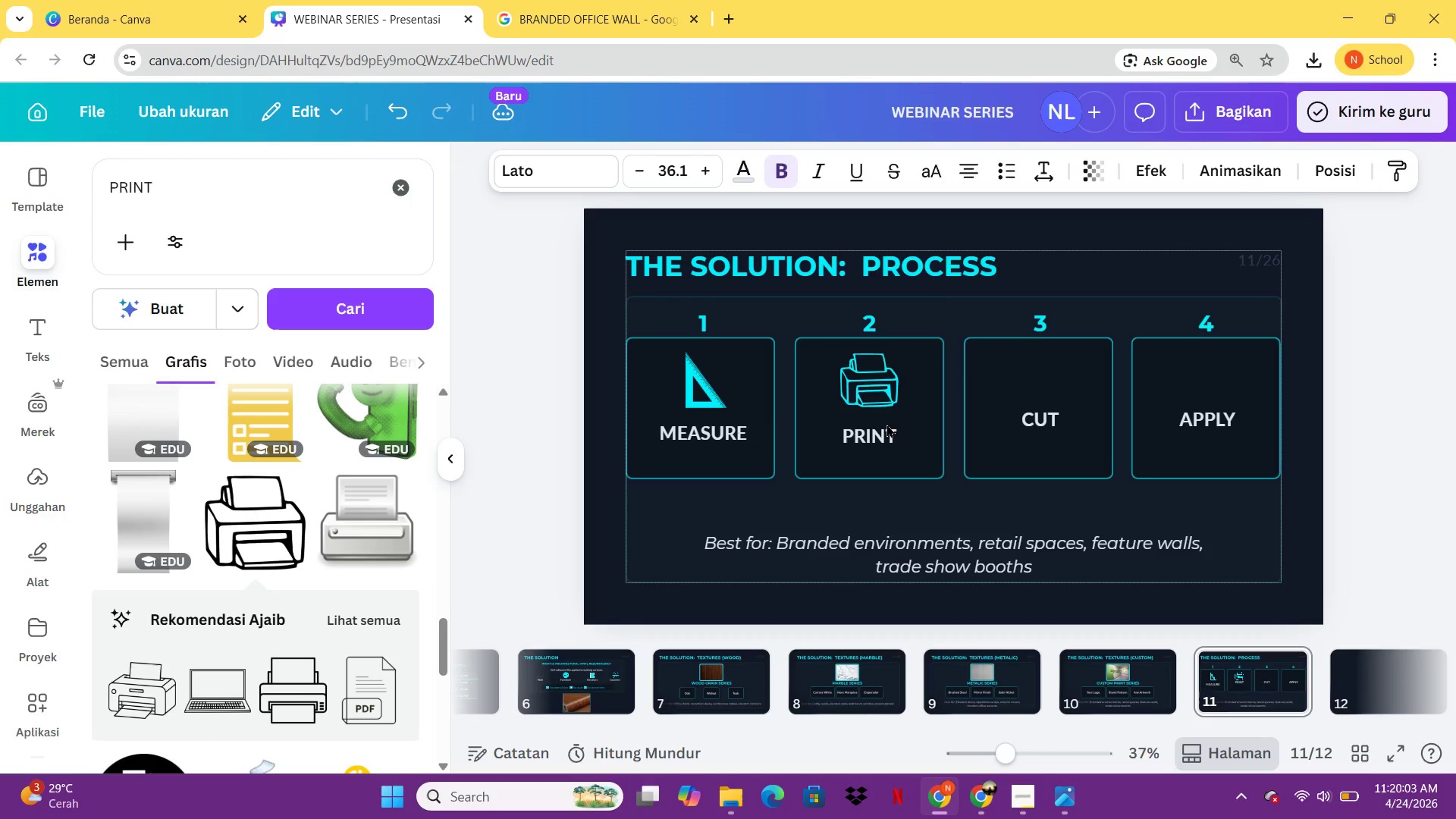 
hold_key(key=ArrowDown, duration=0.44)
 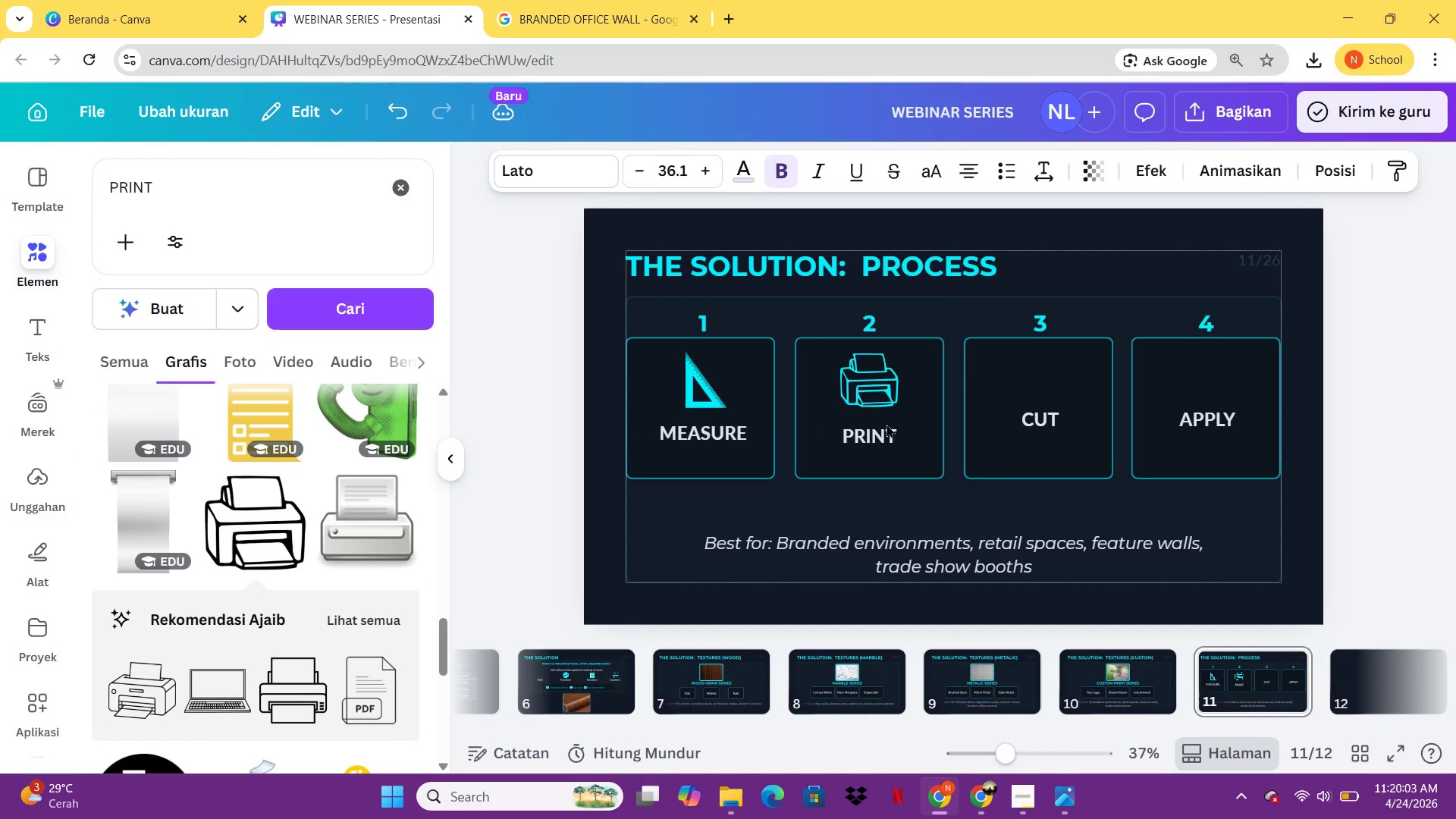 
hold_key(key=ArrowUp, duration=0.7)
 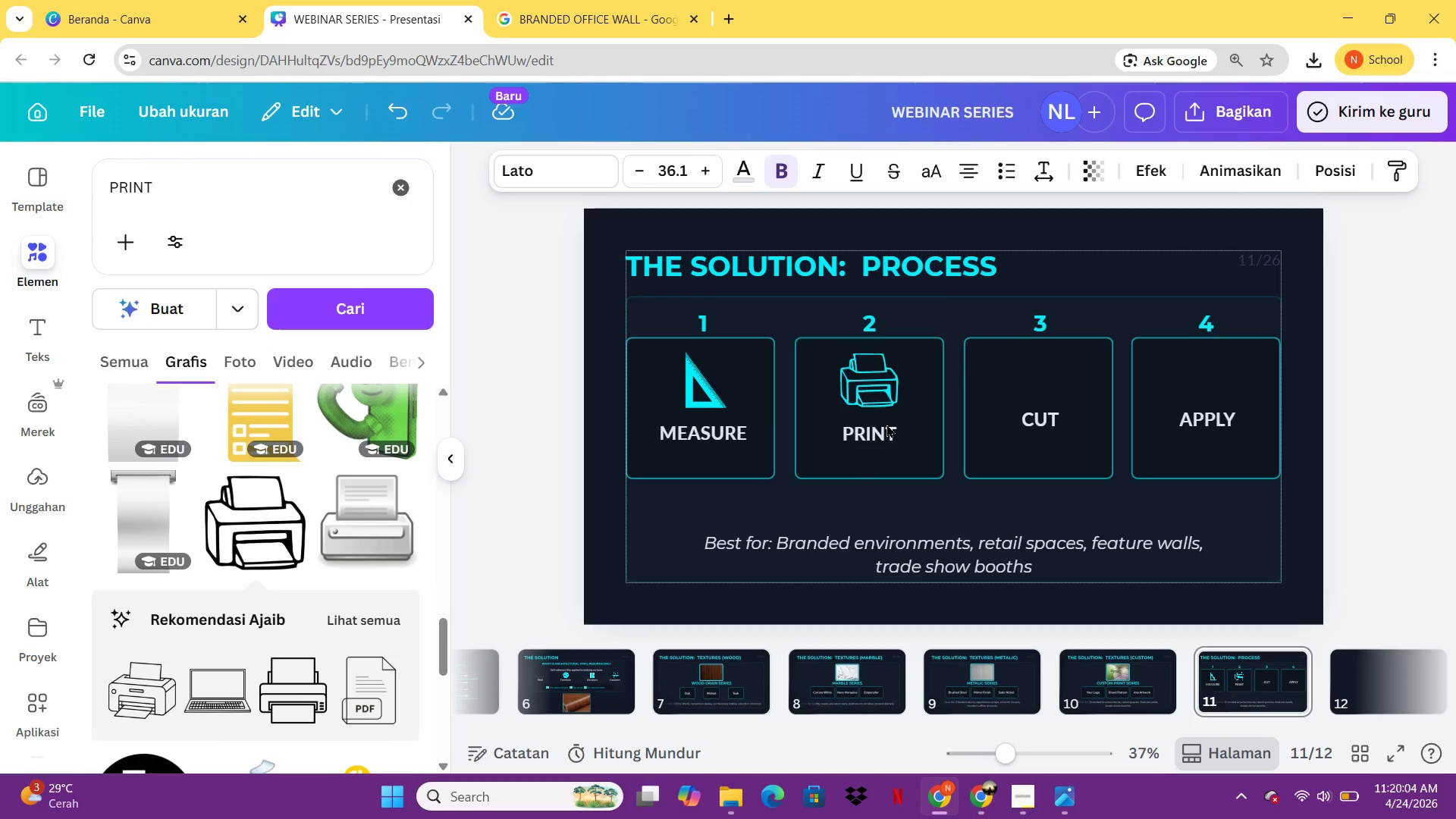 
hold_key(key=ArrowDown, duration=0.78)
 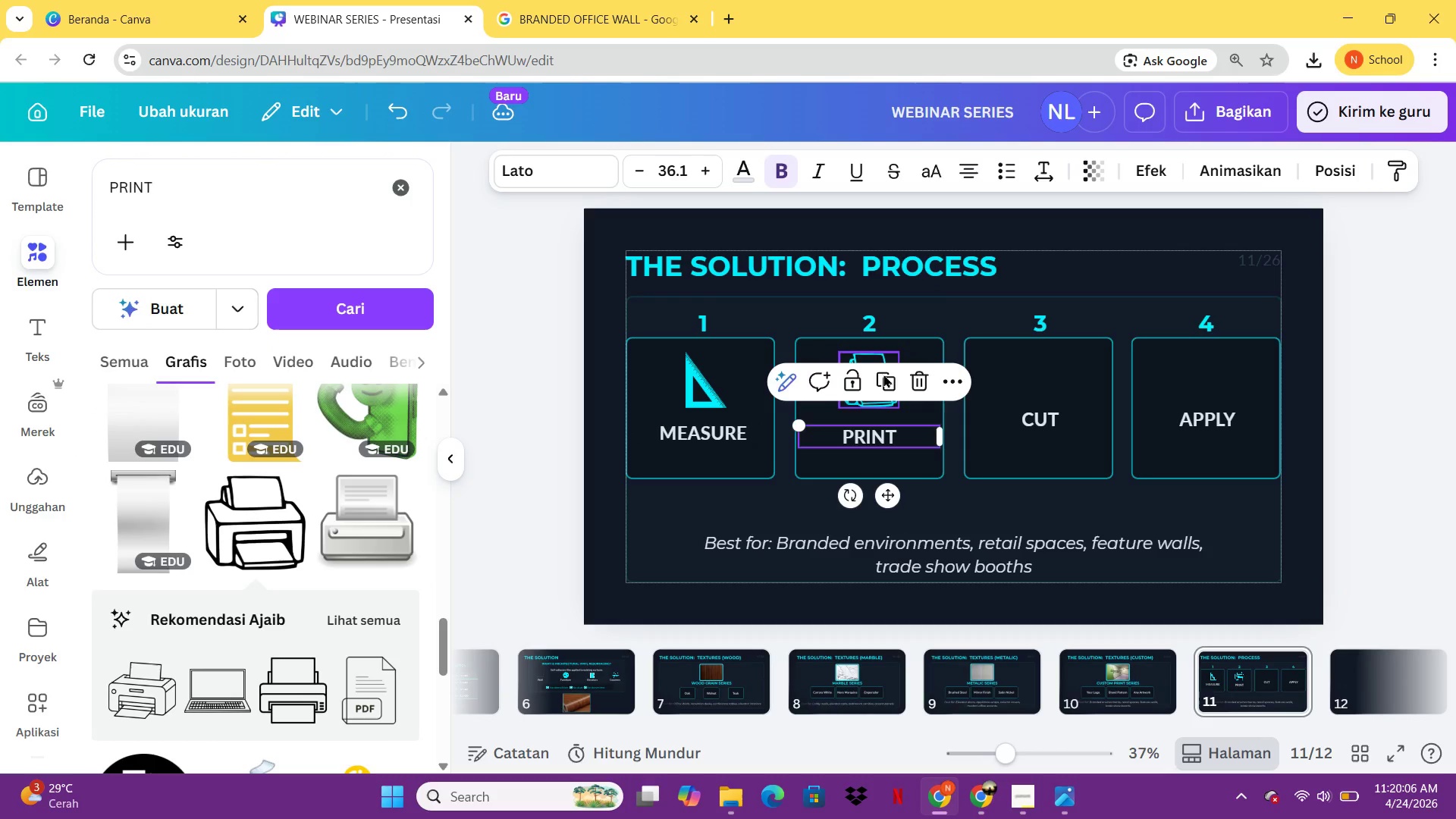 
left_click([883, 374])
 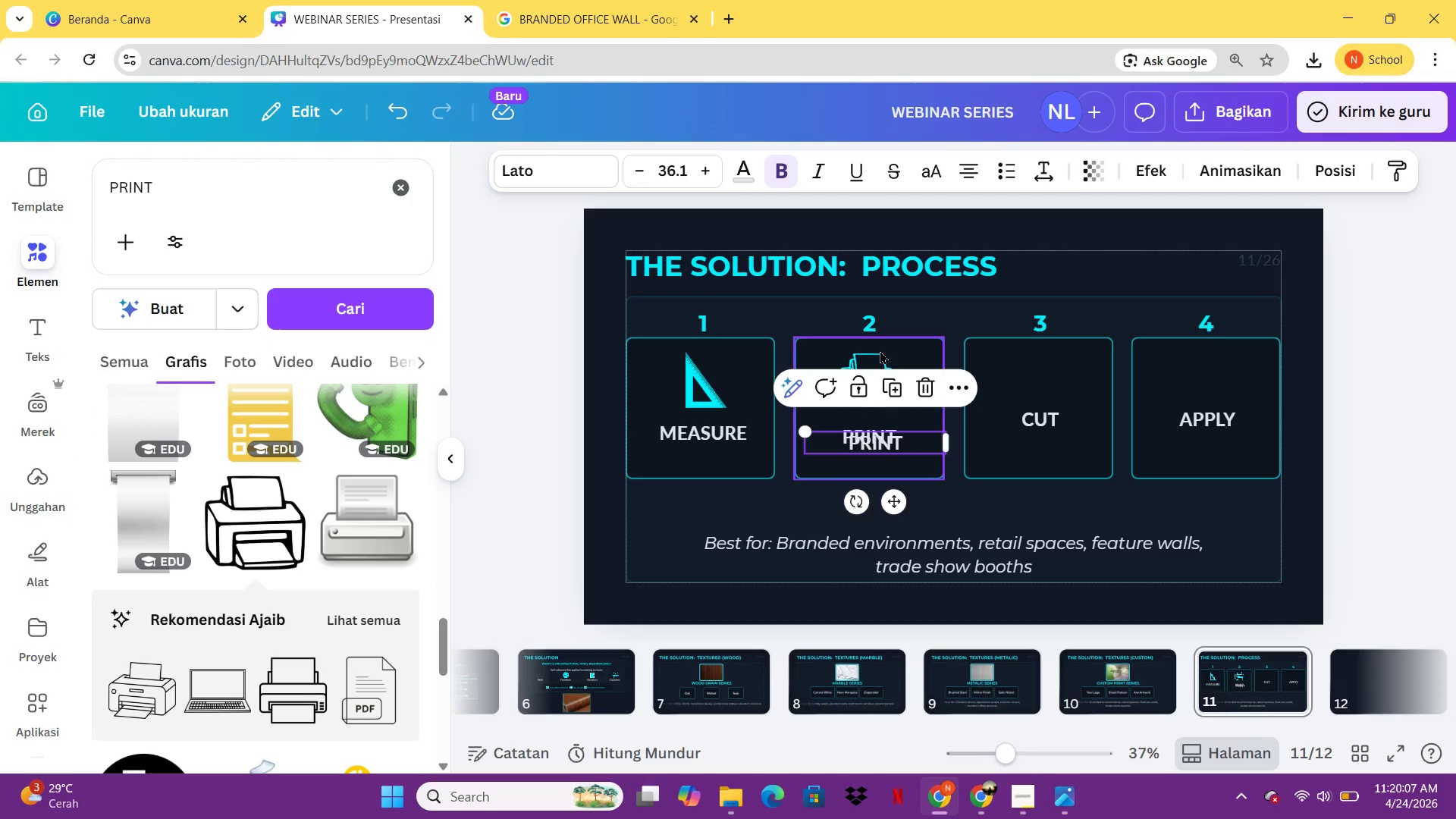 
key(Control+ControlLeft)
 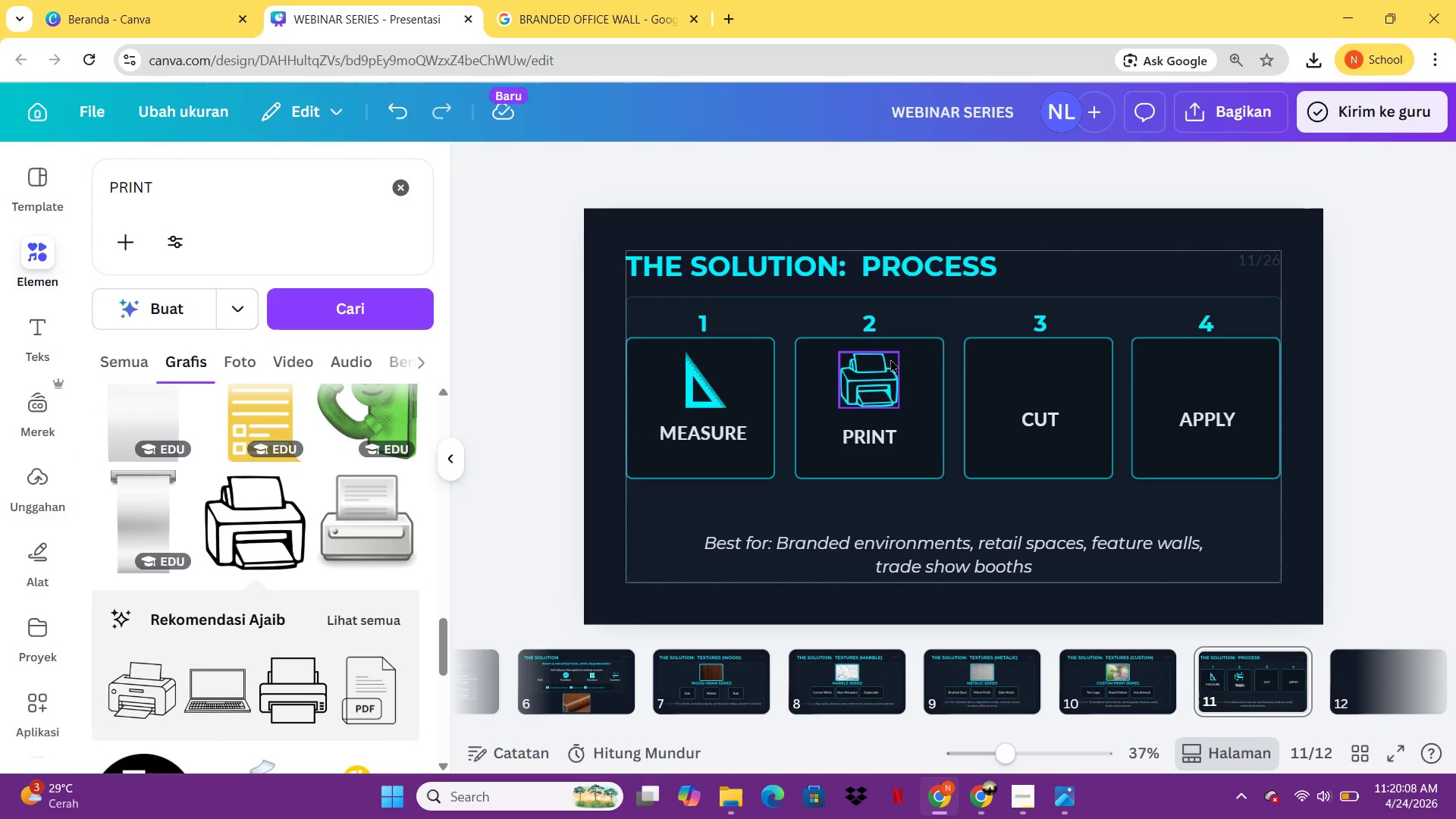 
key(Control+Z)
 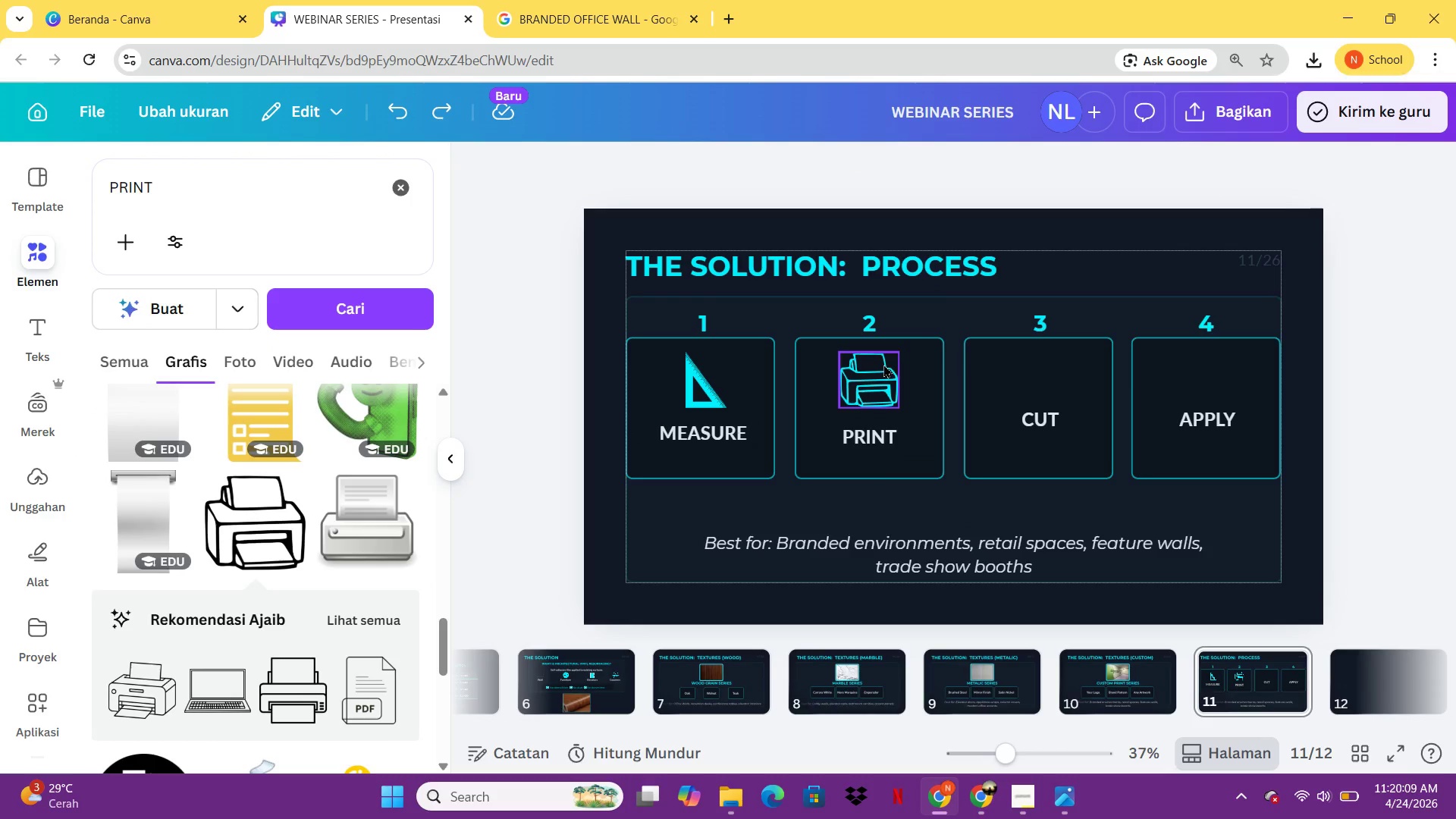 
left_click([883, 364])
 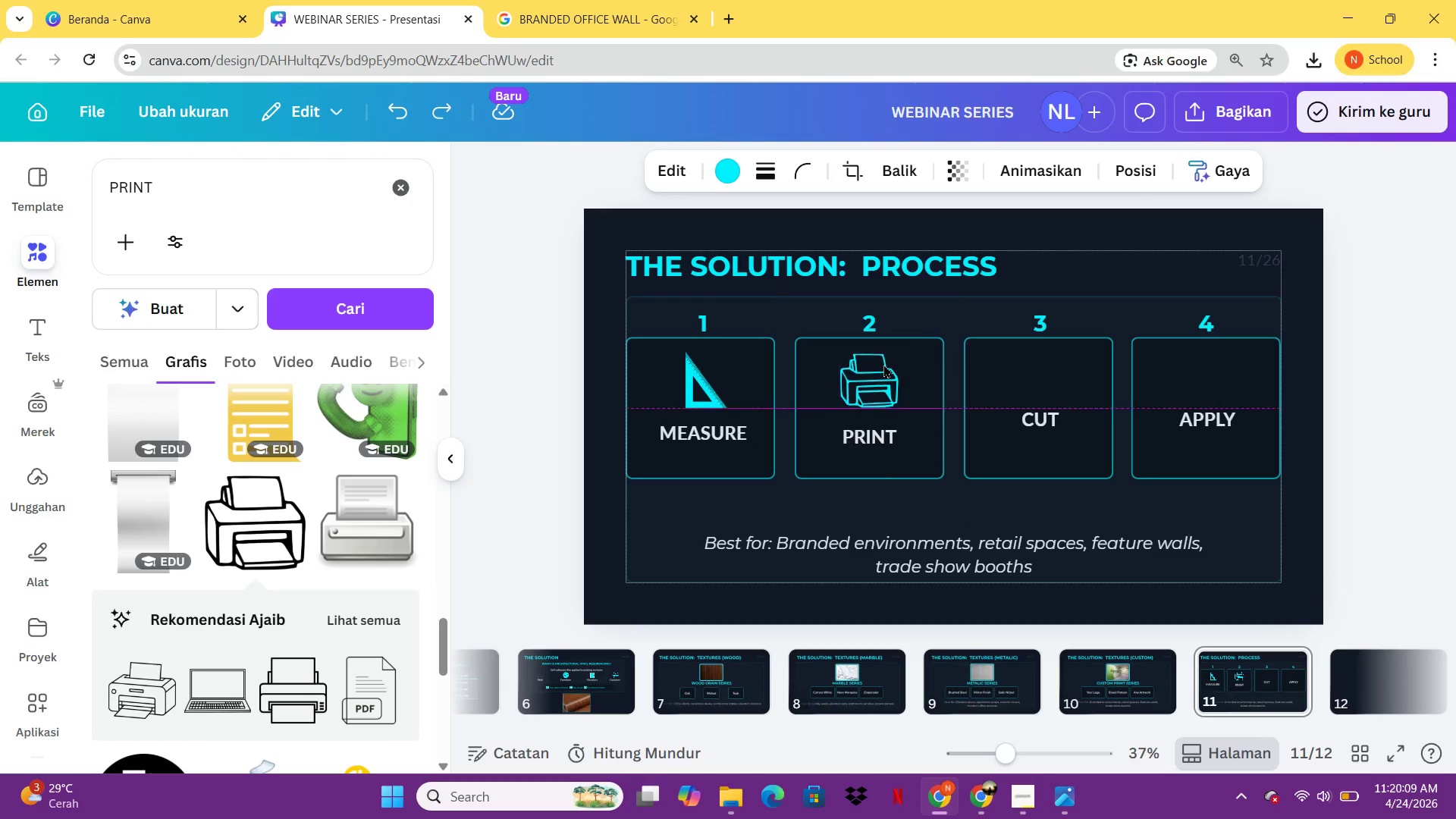 
key(ArrowDown)
 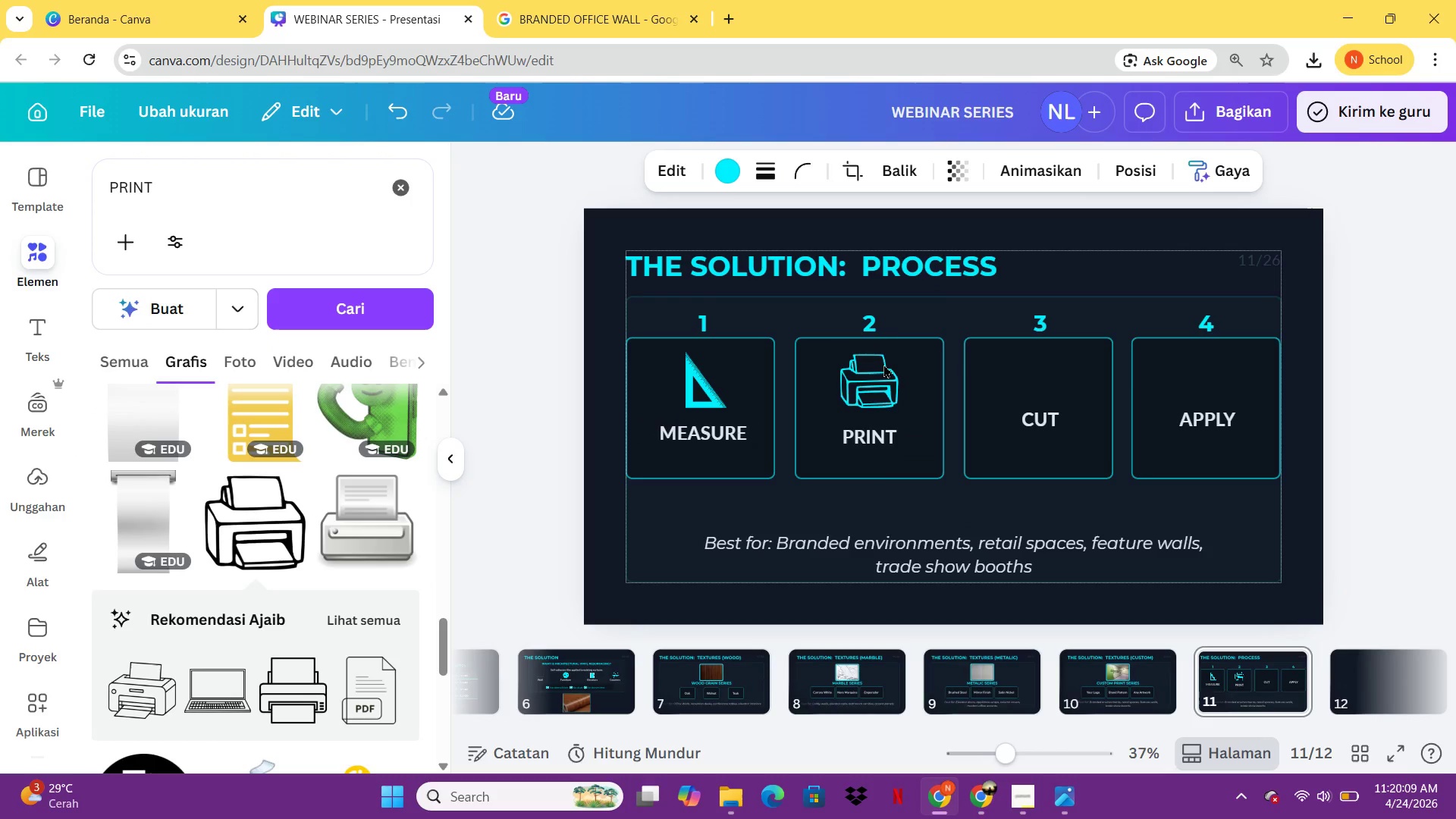 
key(ArrowDown)
 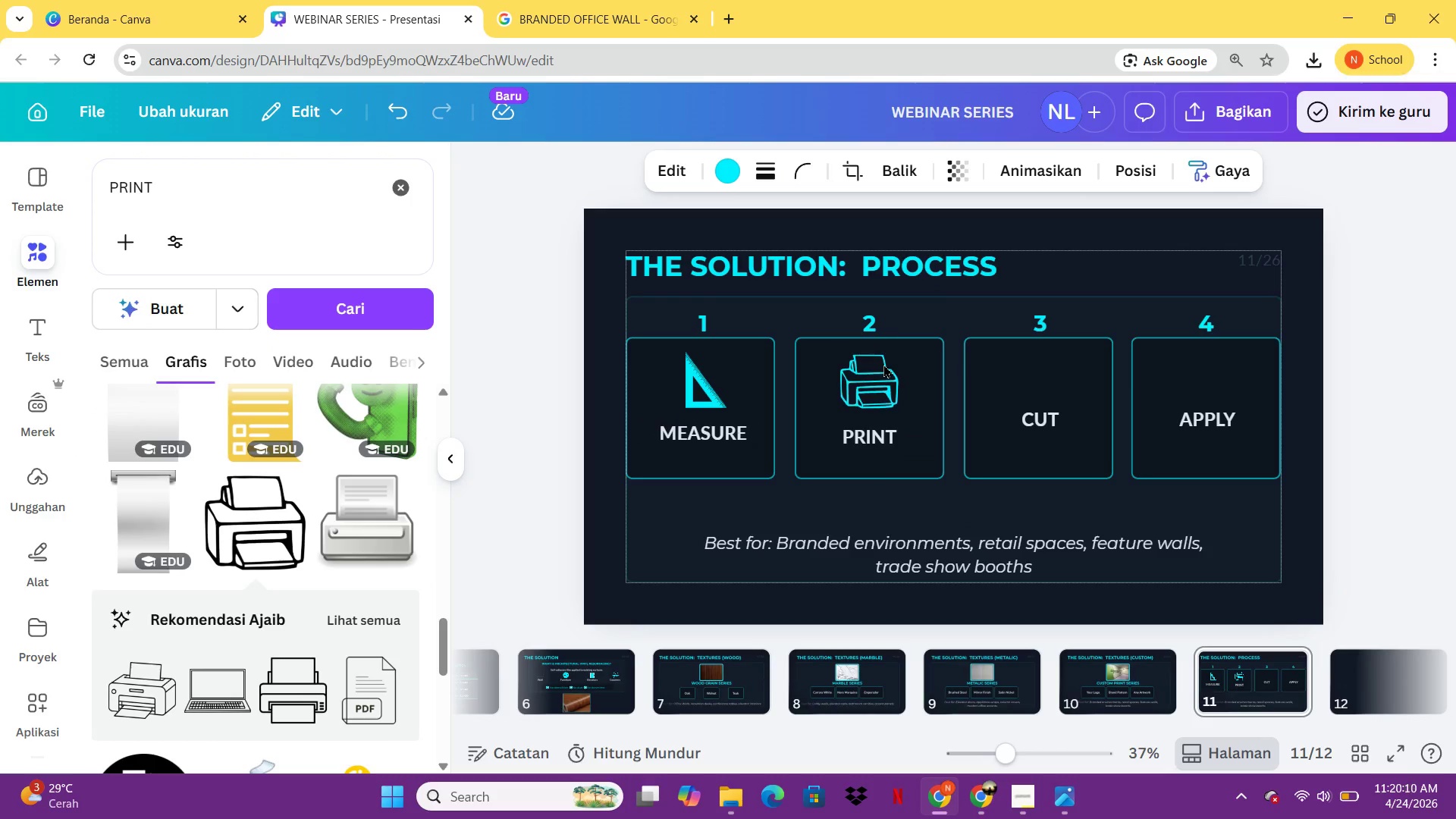 
key(ArrowDown)
 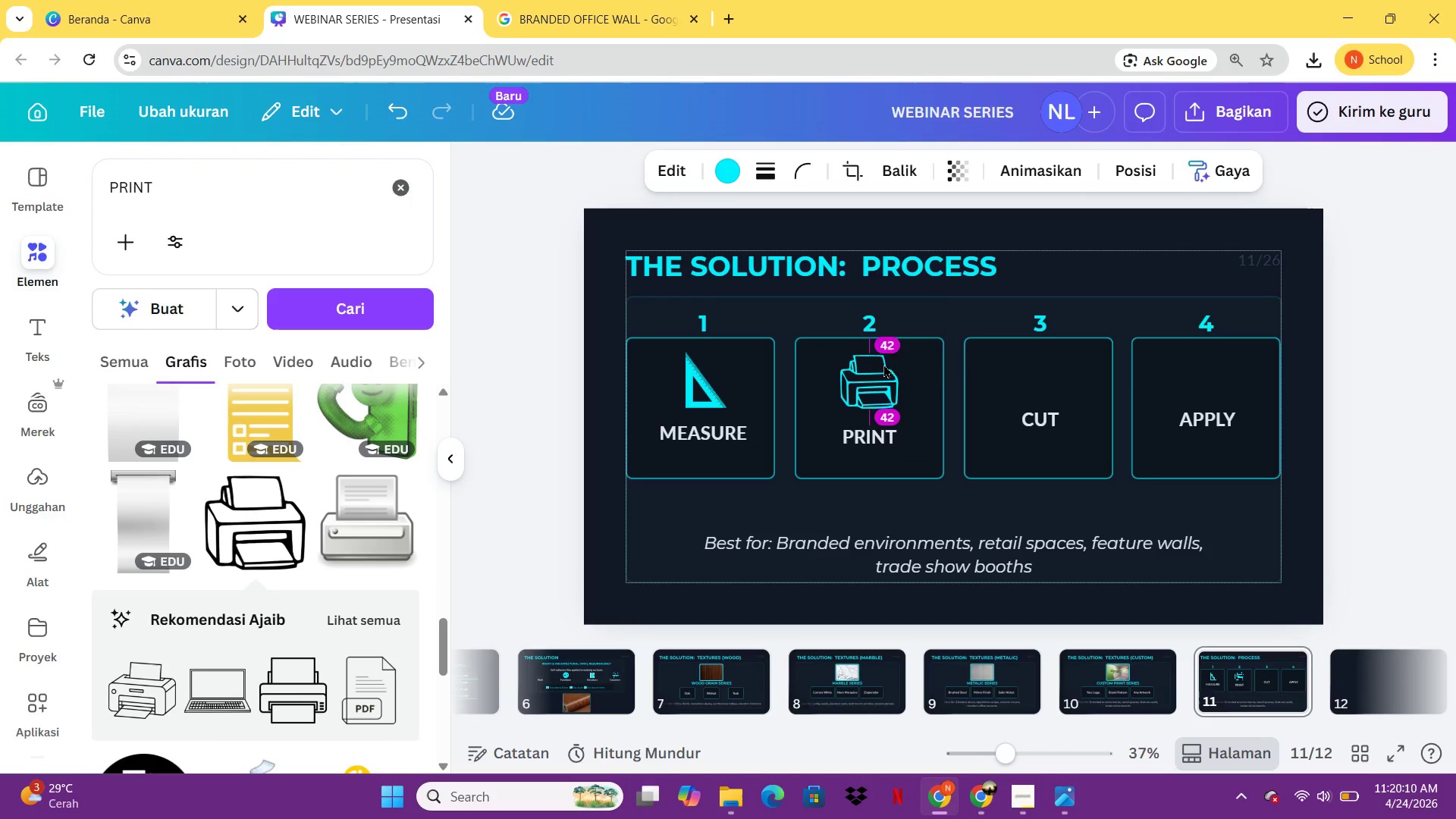 
key(ArrowDown)
 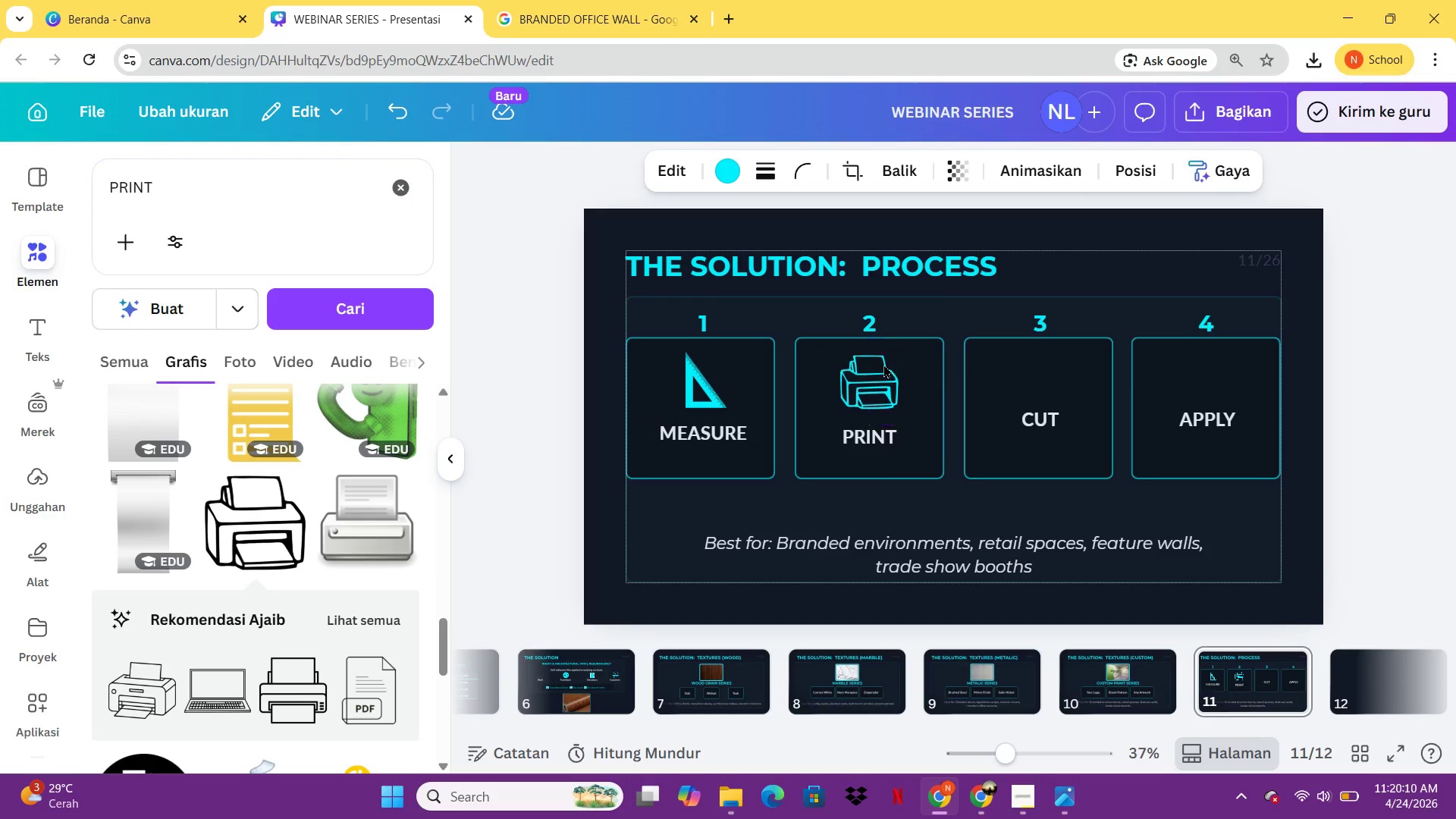 
key(ArrowDown)
 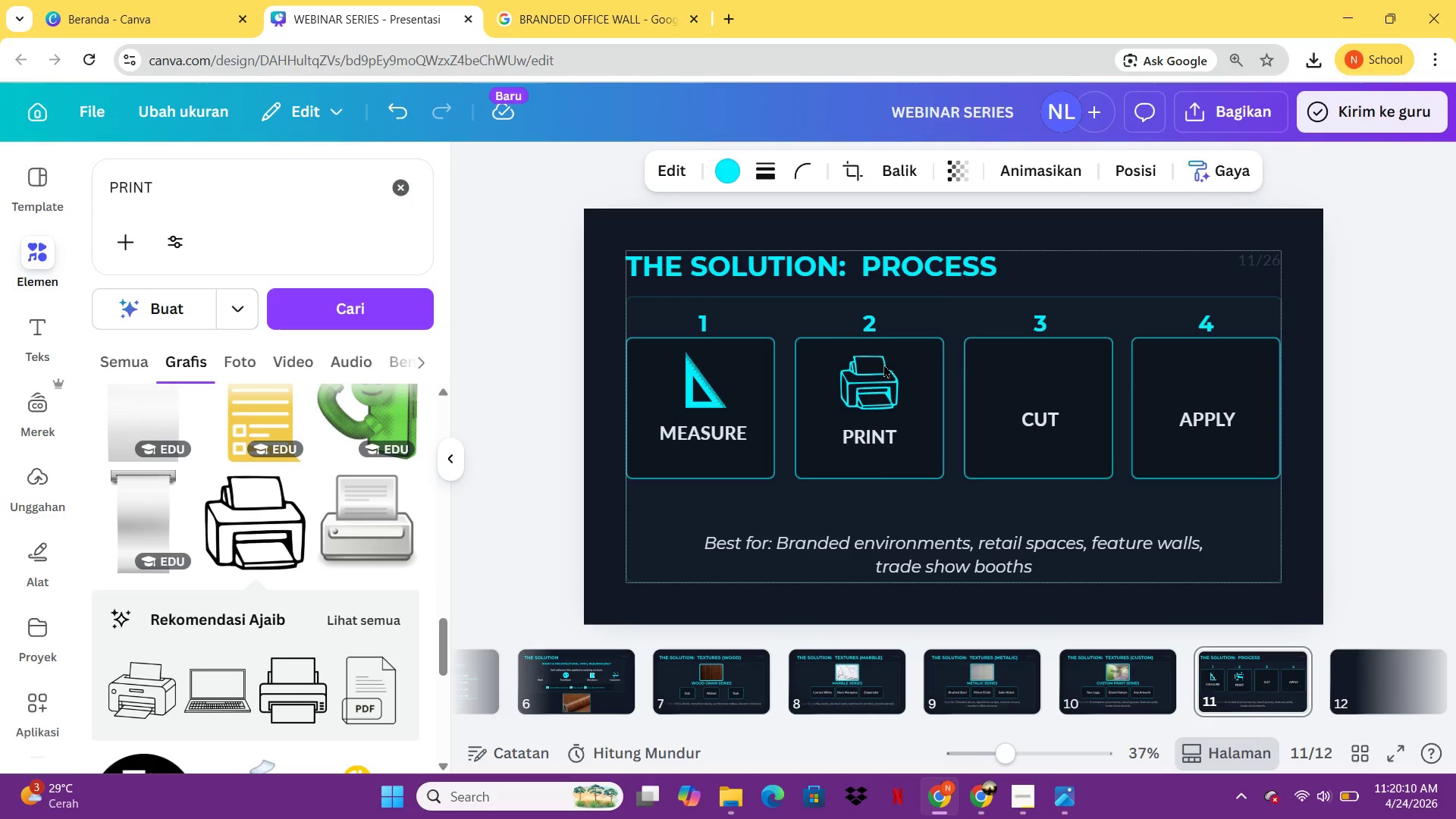 
key(ArrowDown)
 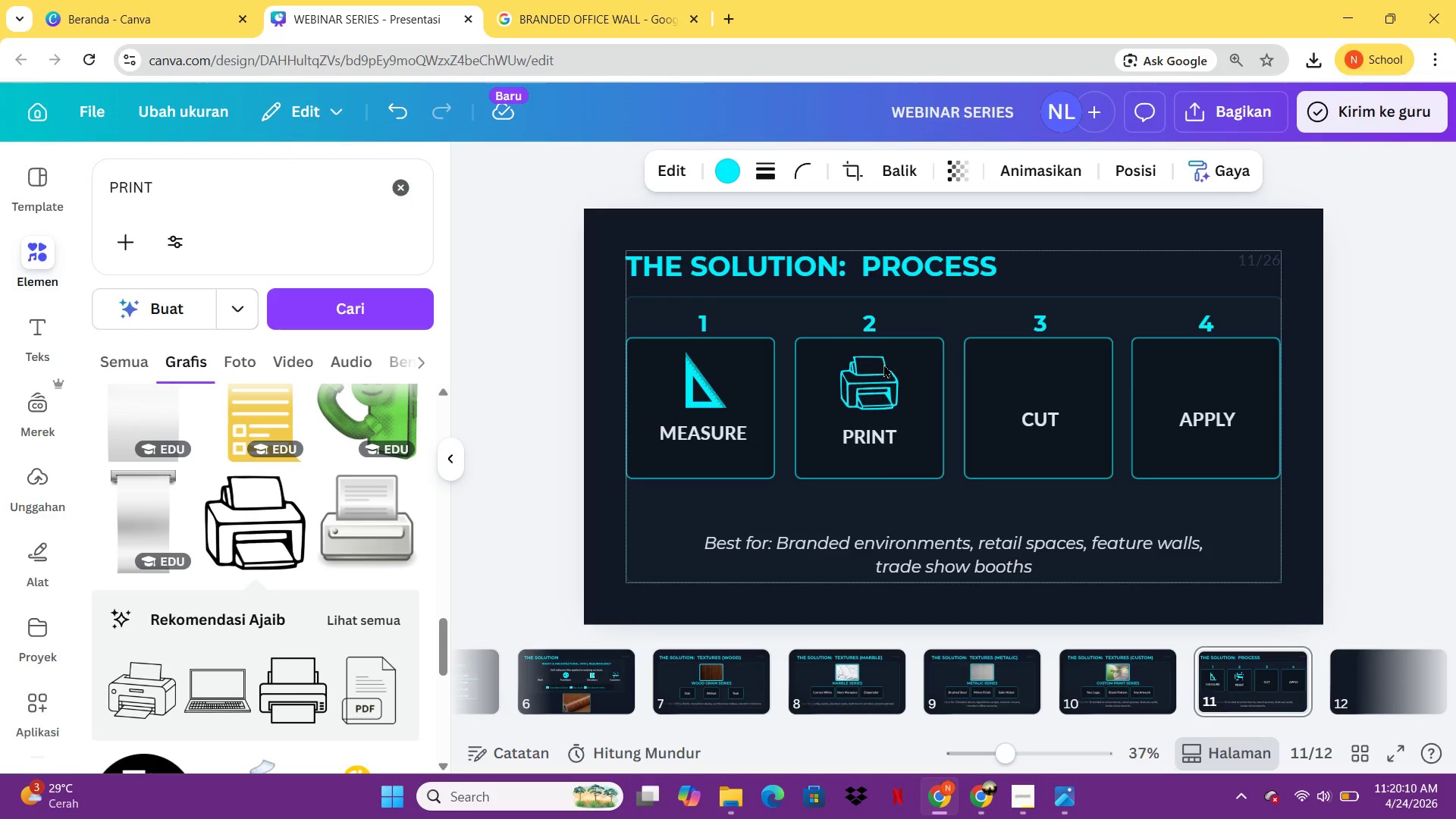 
key(ArrowDown)
 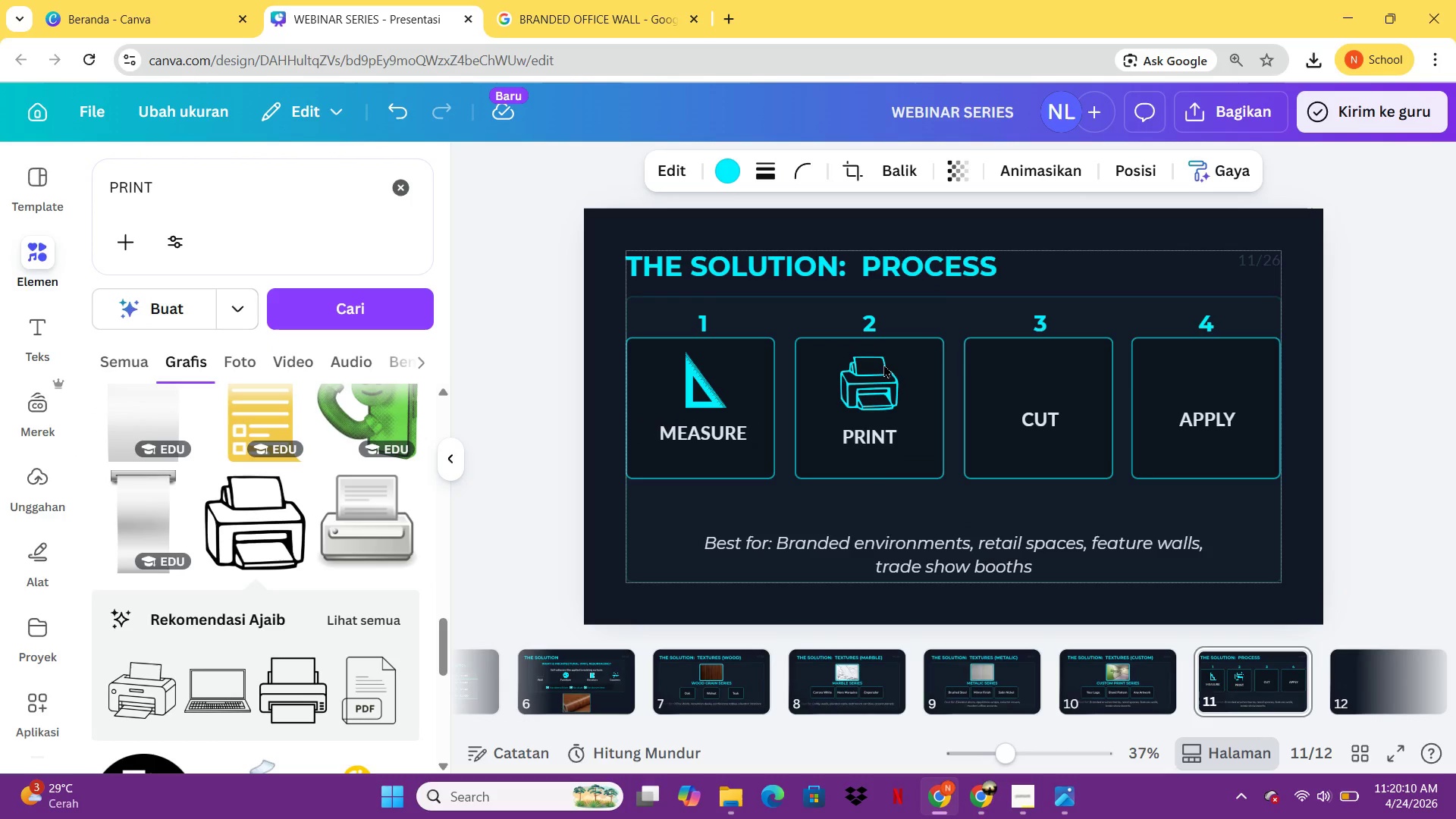 
key(ArrowDown)
 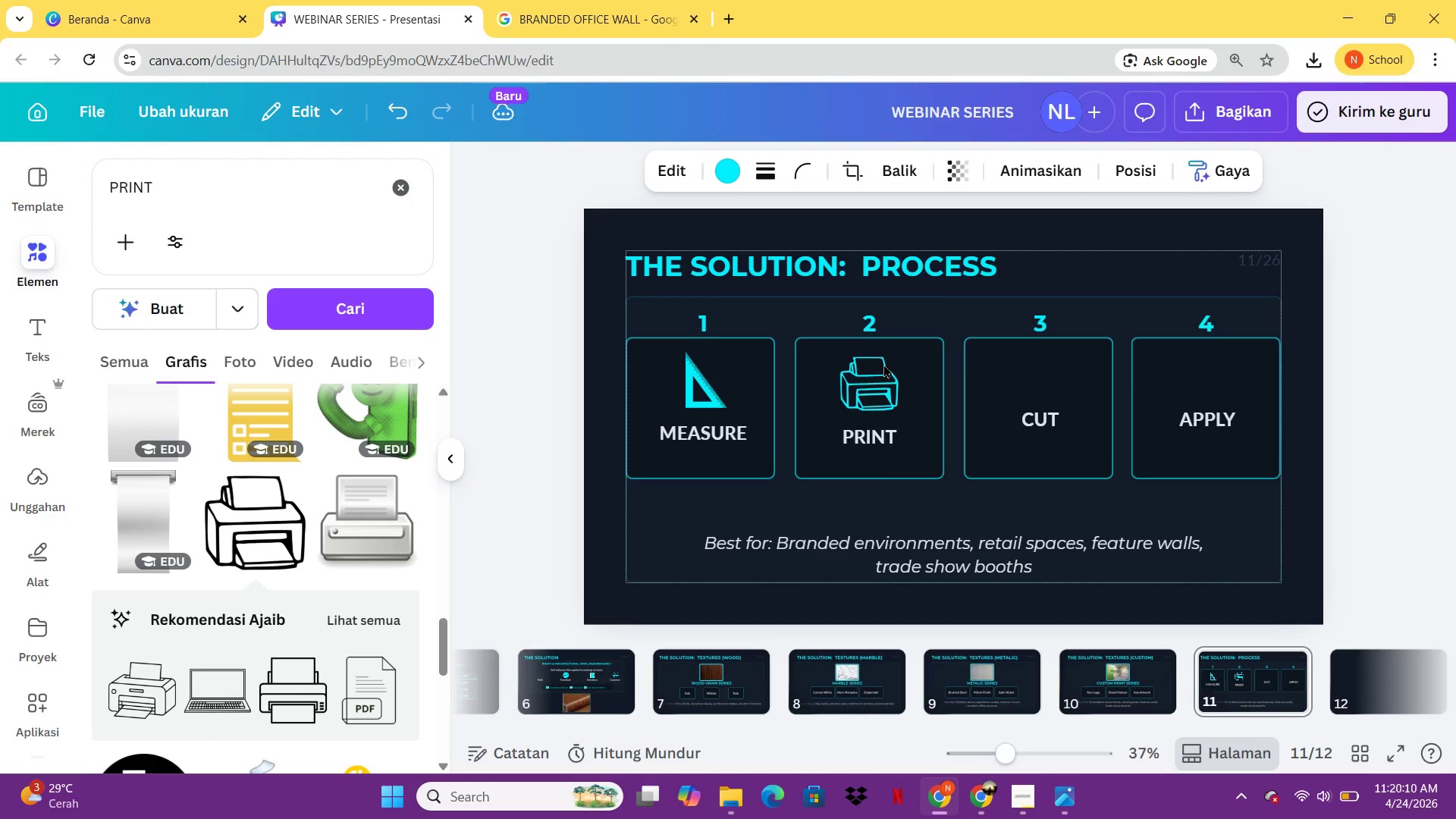 
key(ArrowDown)
 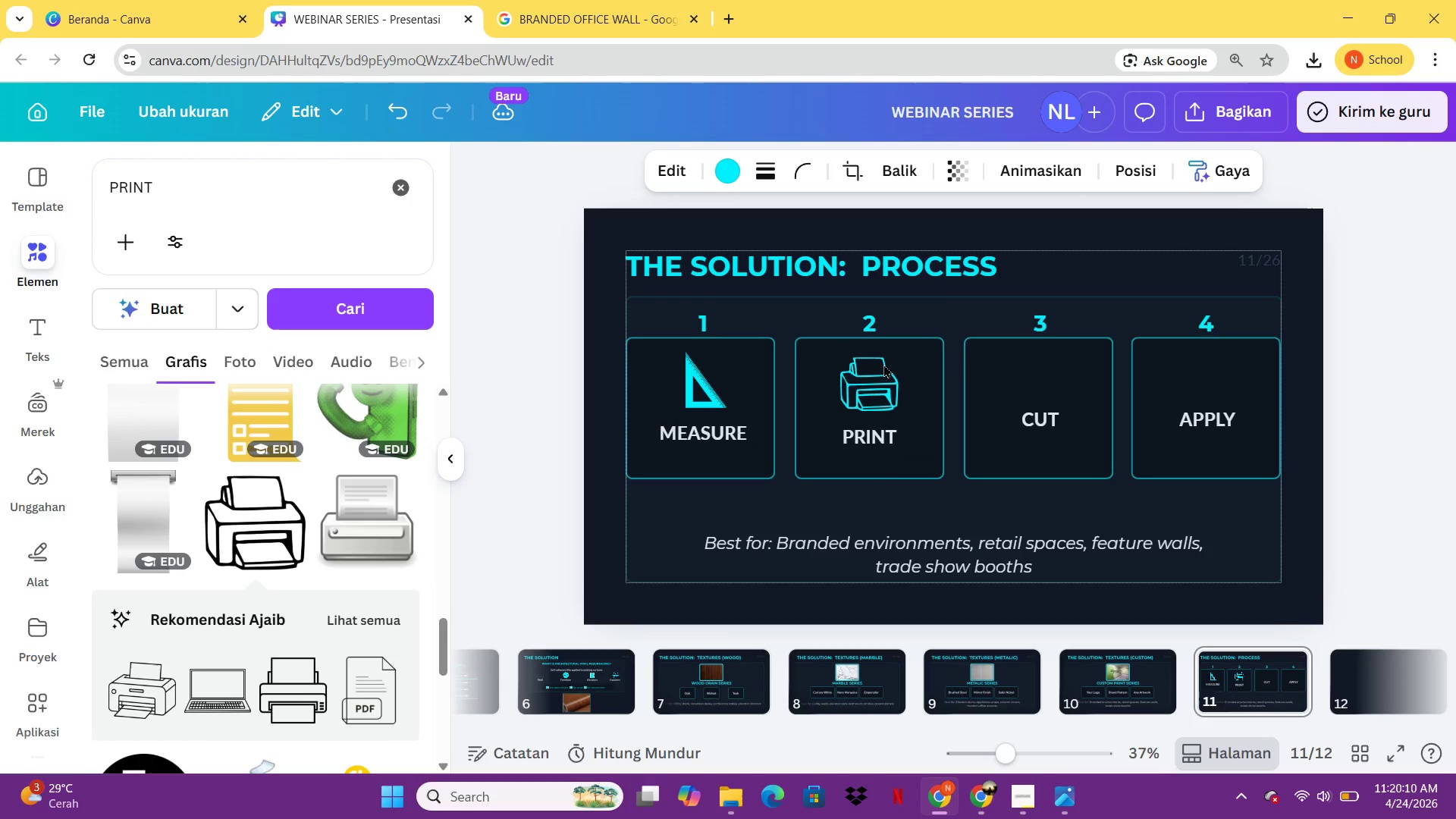 
key(ArrowDown)
 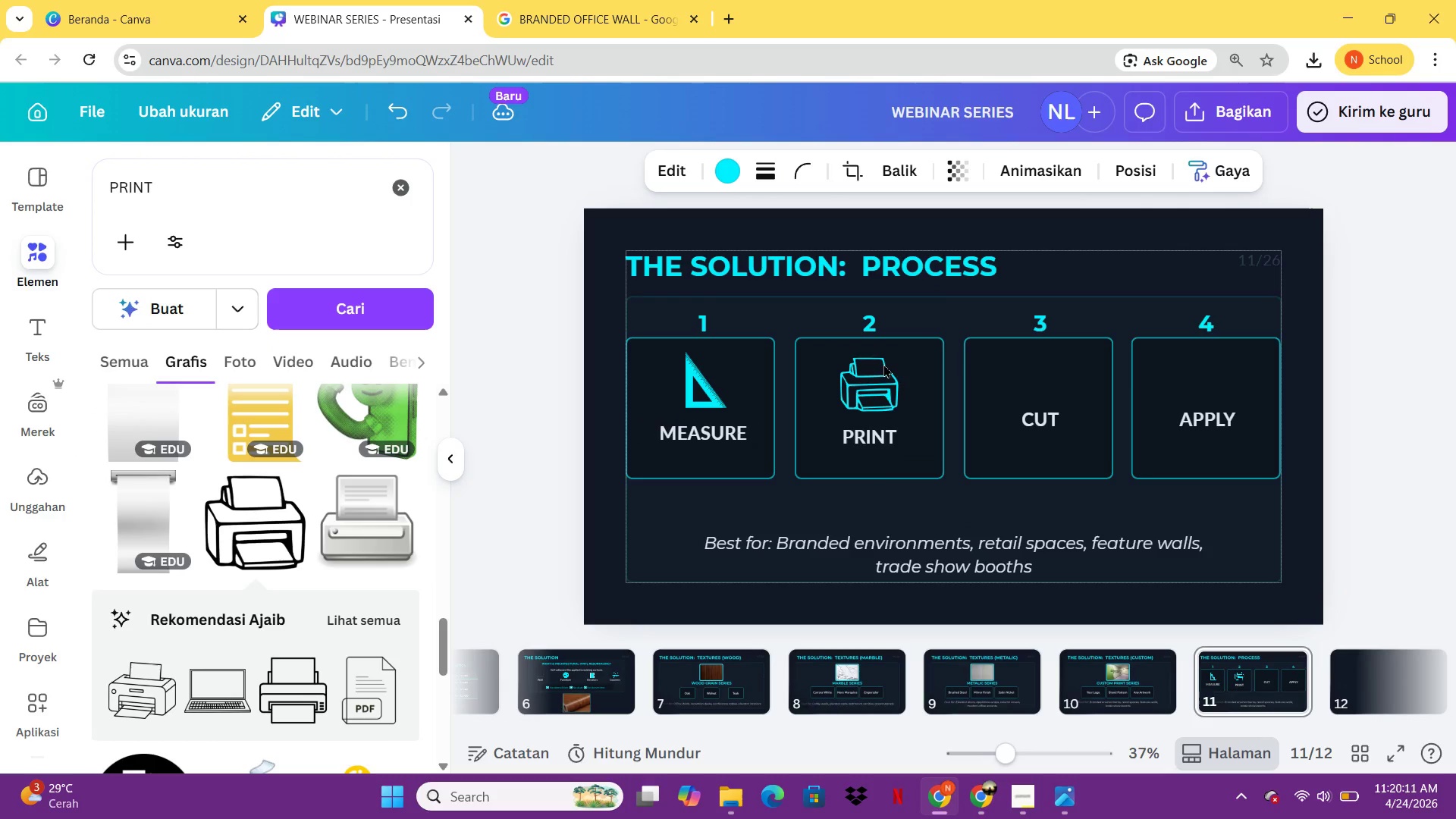 
key(ArrowDown)
 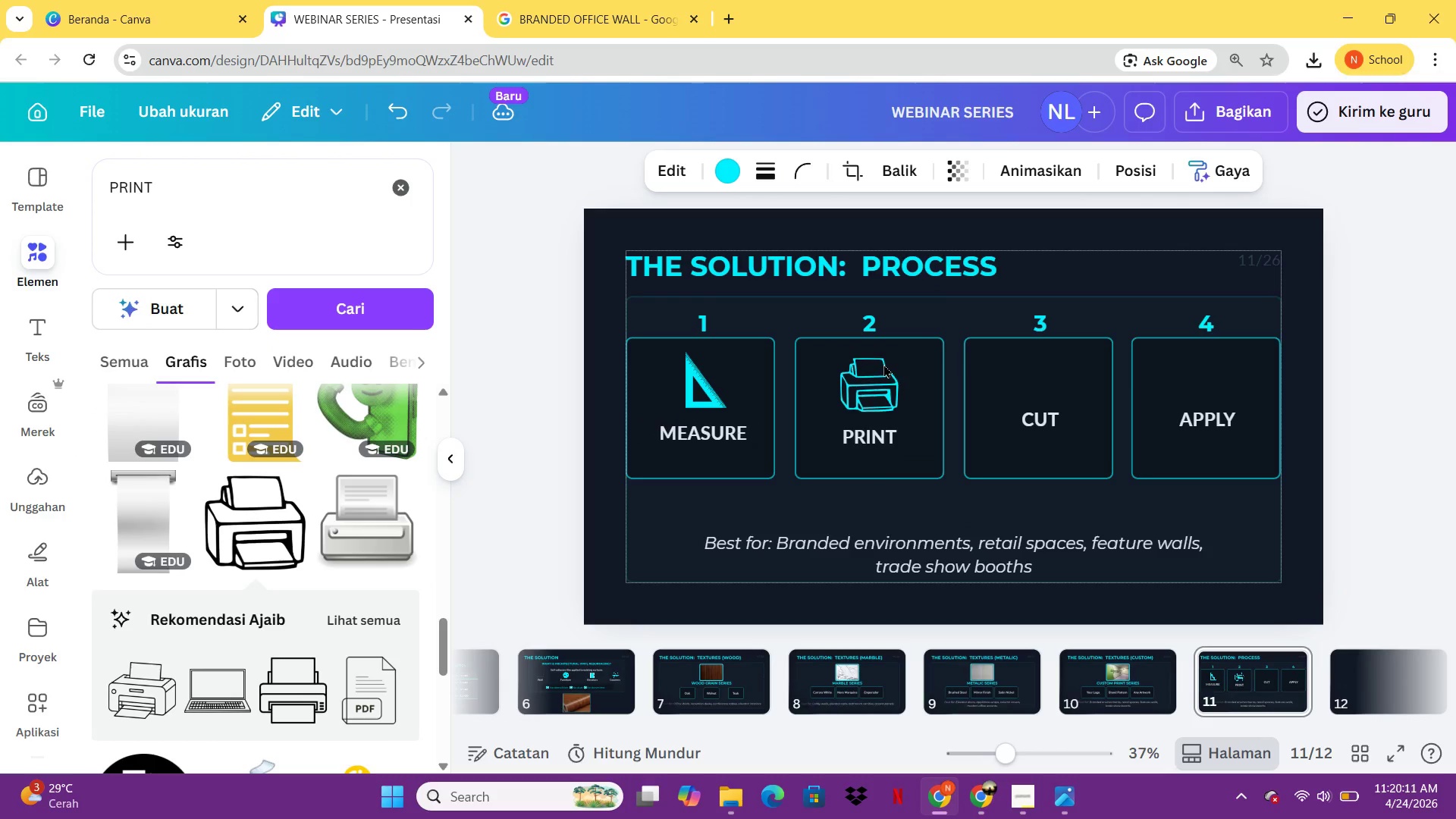 
key(ArrowDown)
 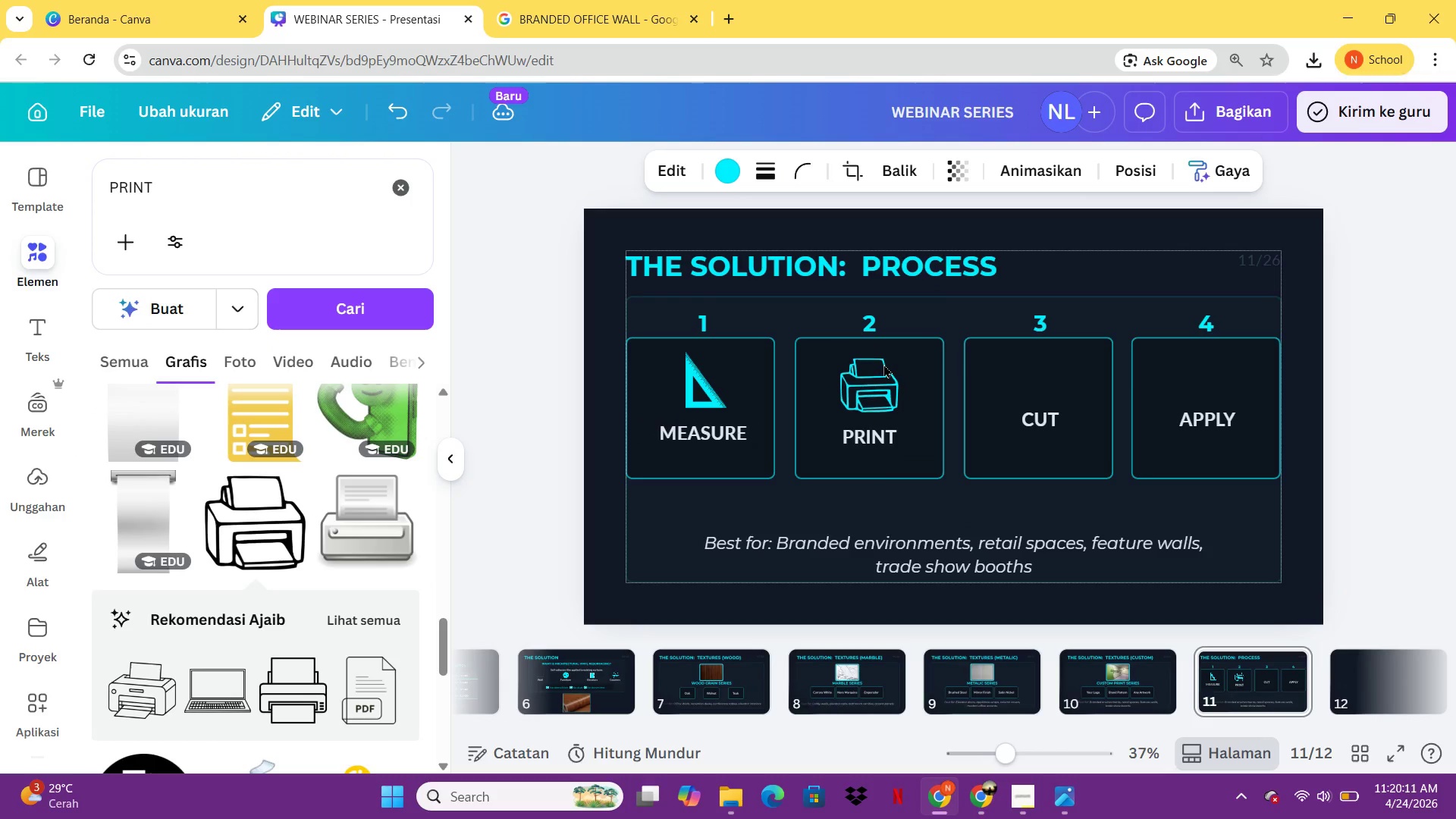 
key(ArrowDown)
 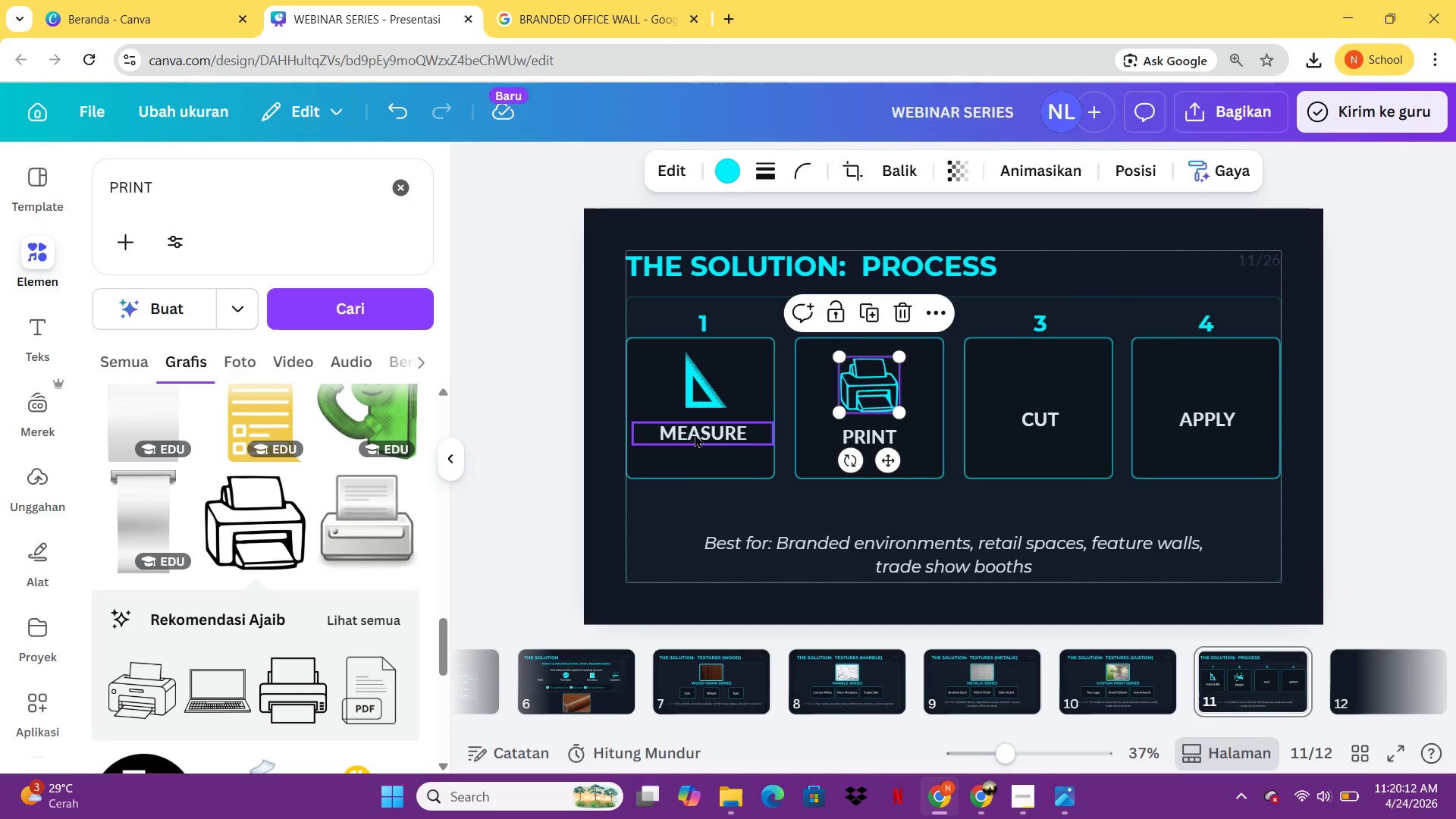 
left_click([695, 434])
 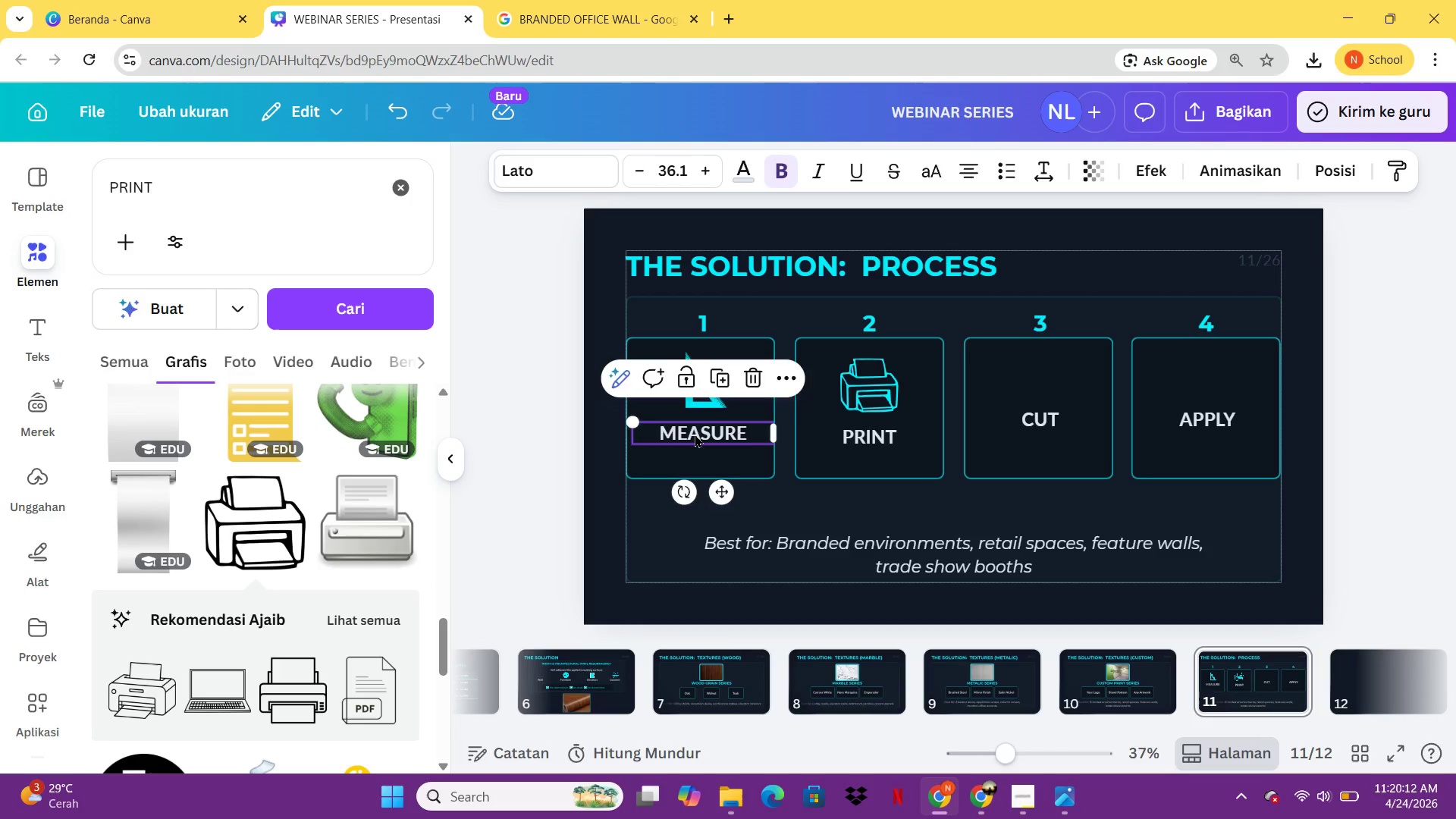 
hold_key(key=ArrowDown, duration=0.94)
 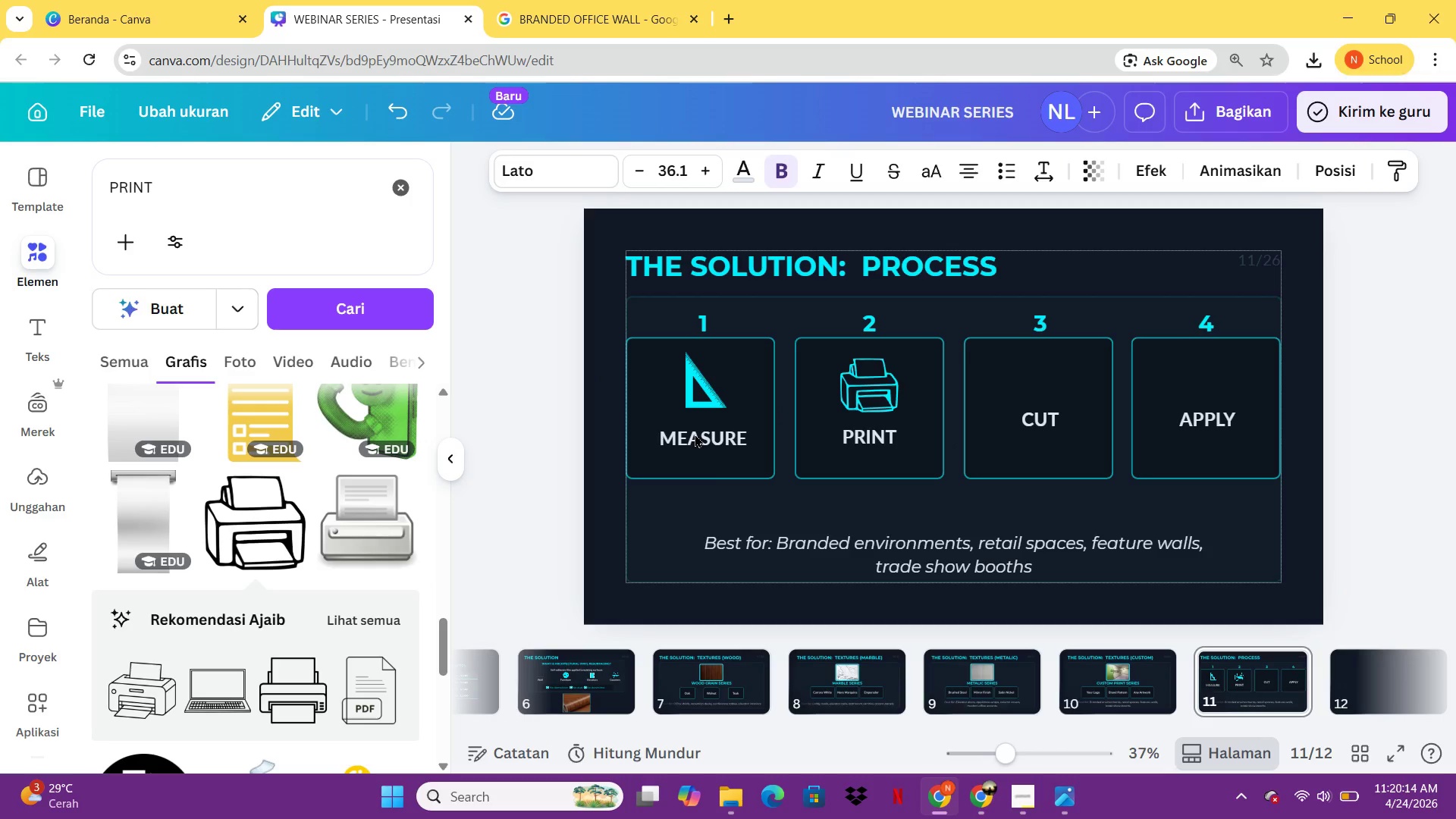 
key(ArrowUp)
 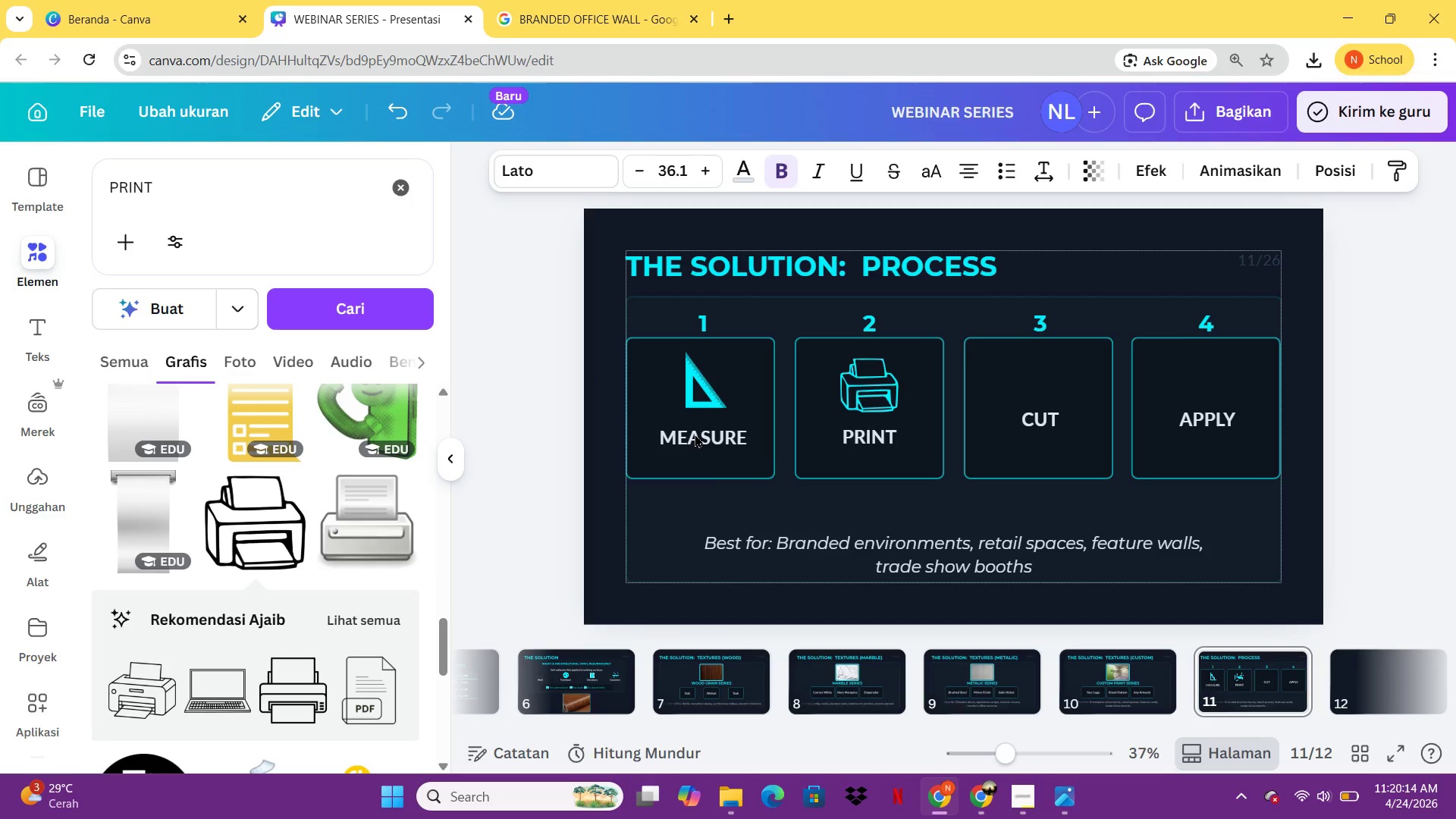 
key(ArrowUp)
 